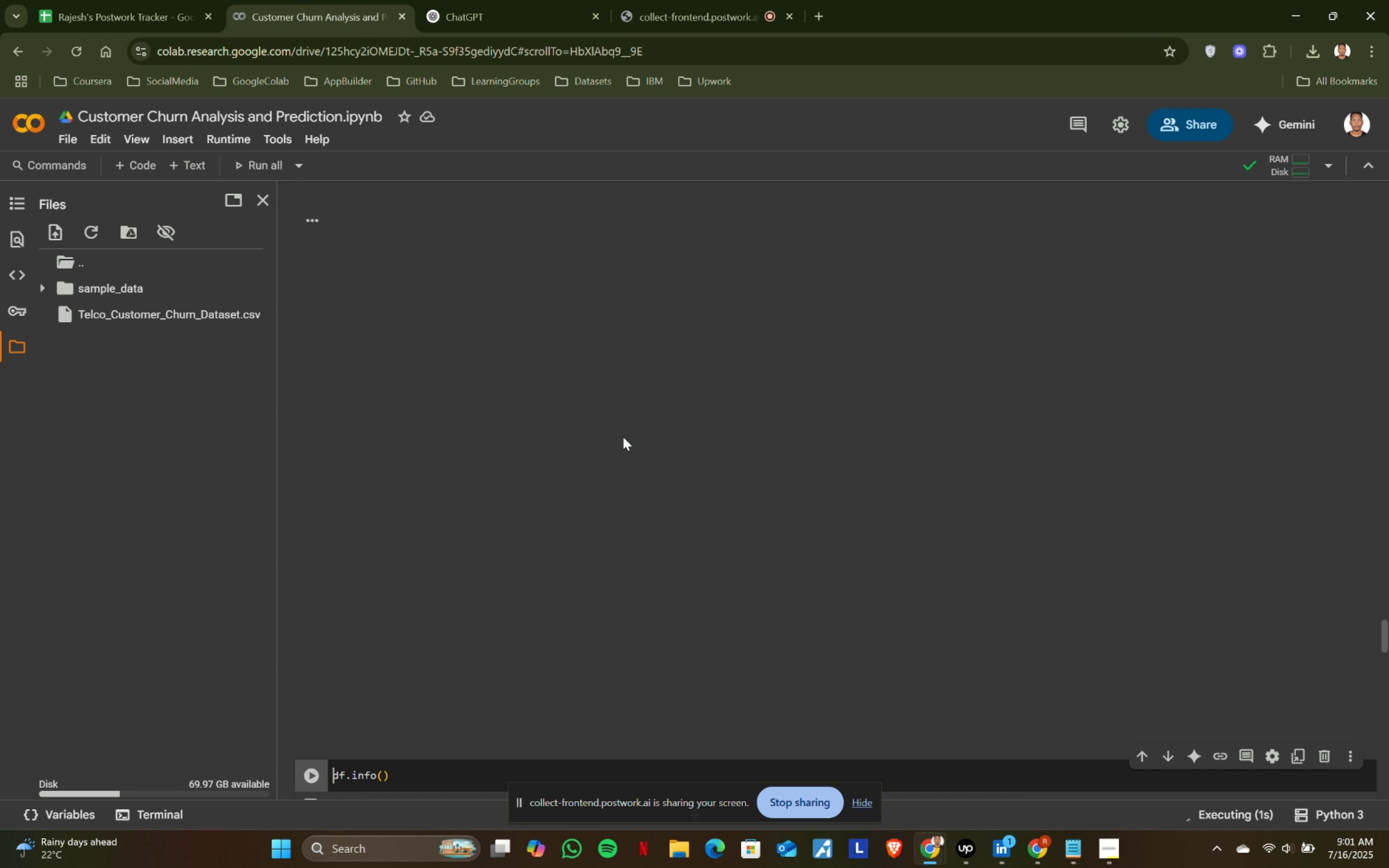 
scroll: coordinate [623, 437], scroll_direction: up, amount: 1.0
 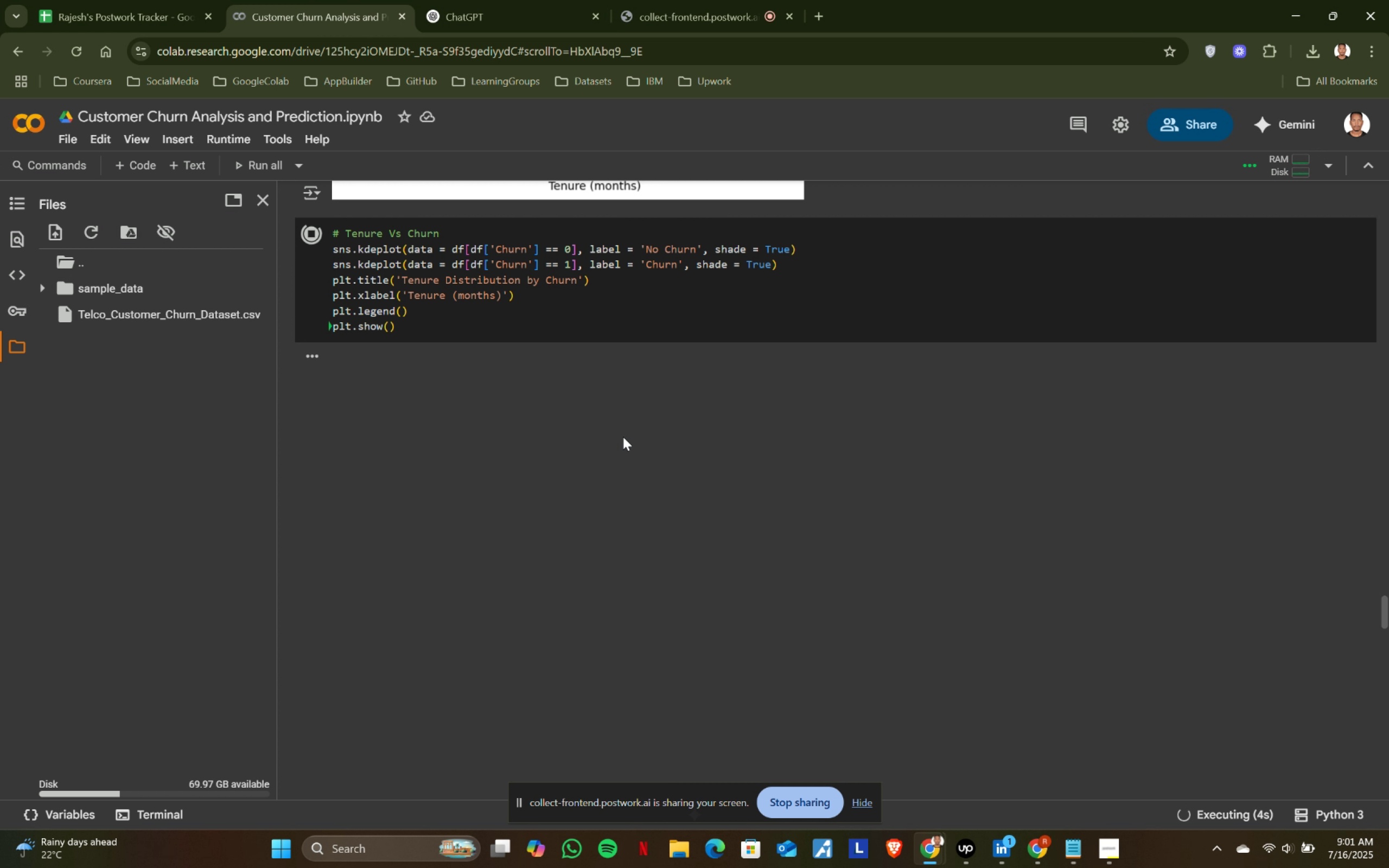 
scroll: coordinate [623, 437], scroll_direction: down, amount: 6.0
 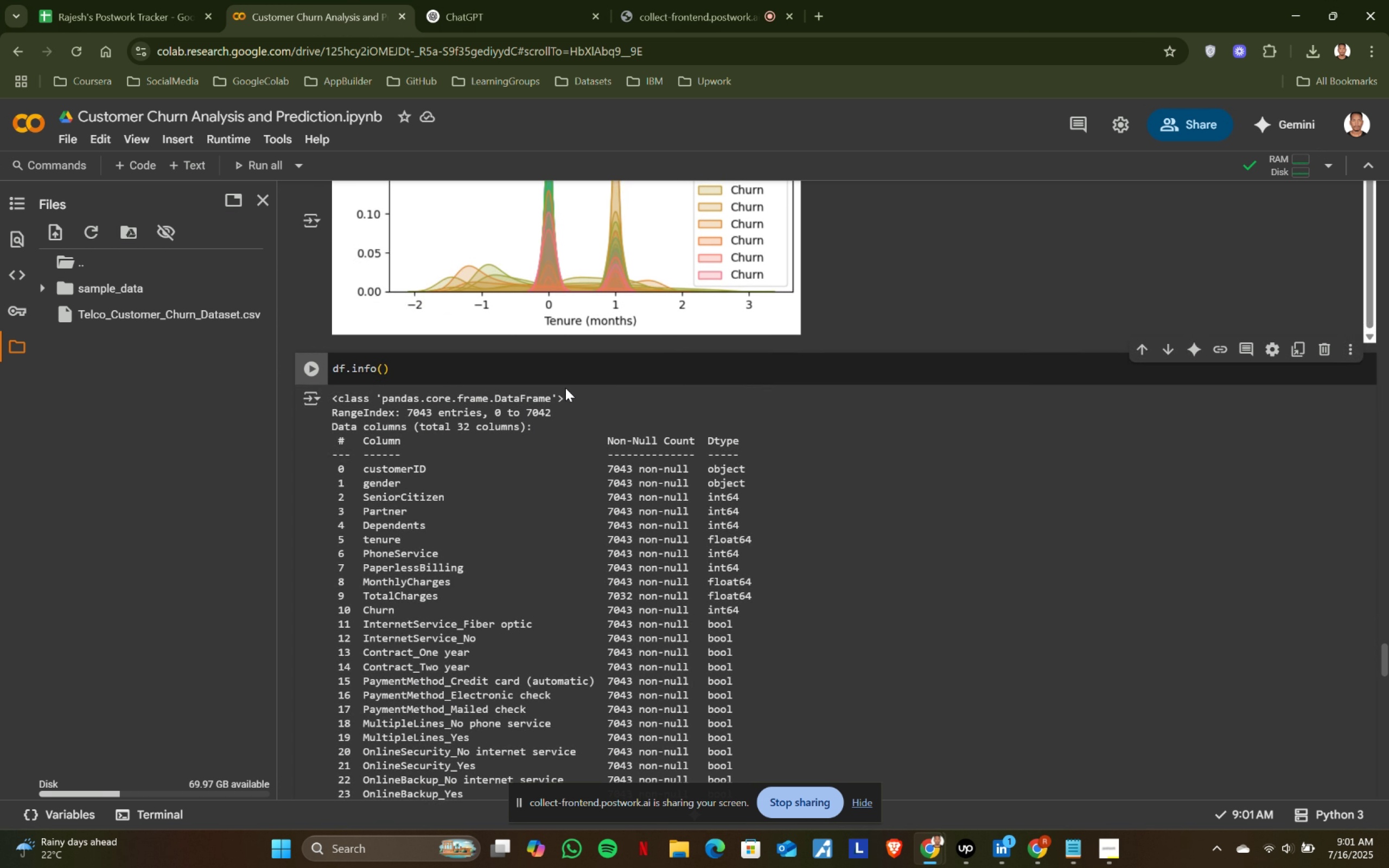 
left_click([568, 372])
 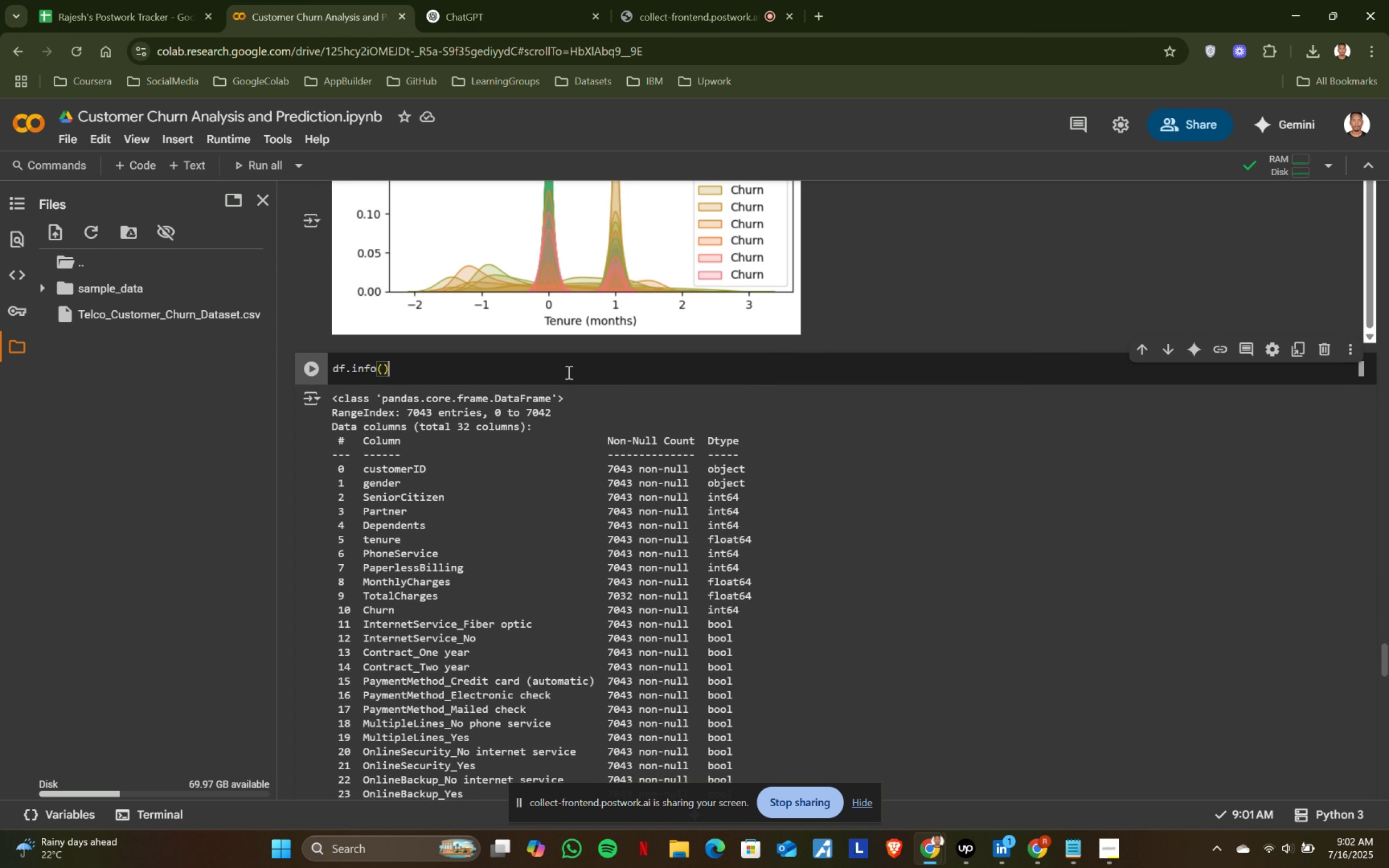 
scroll: coordinate [568, 372], scroll_direction: down, amount: 1.0
 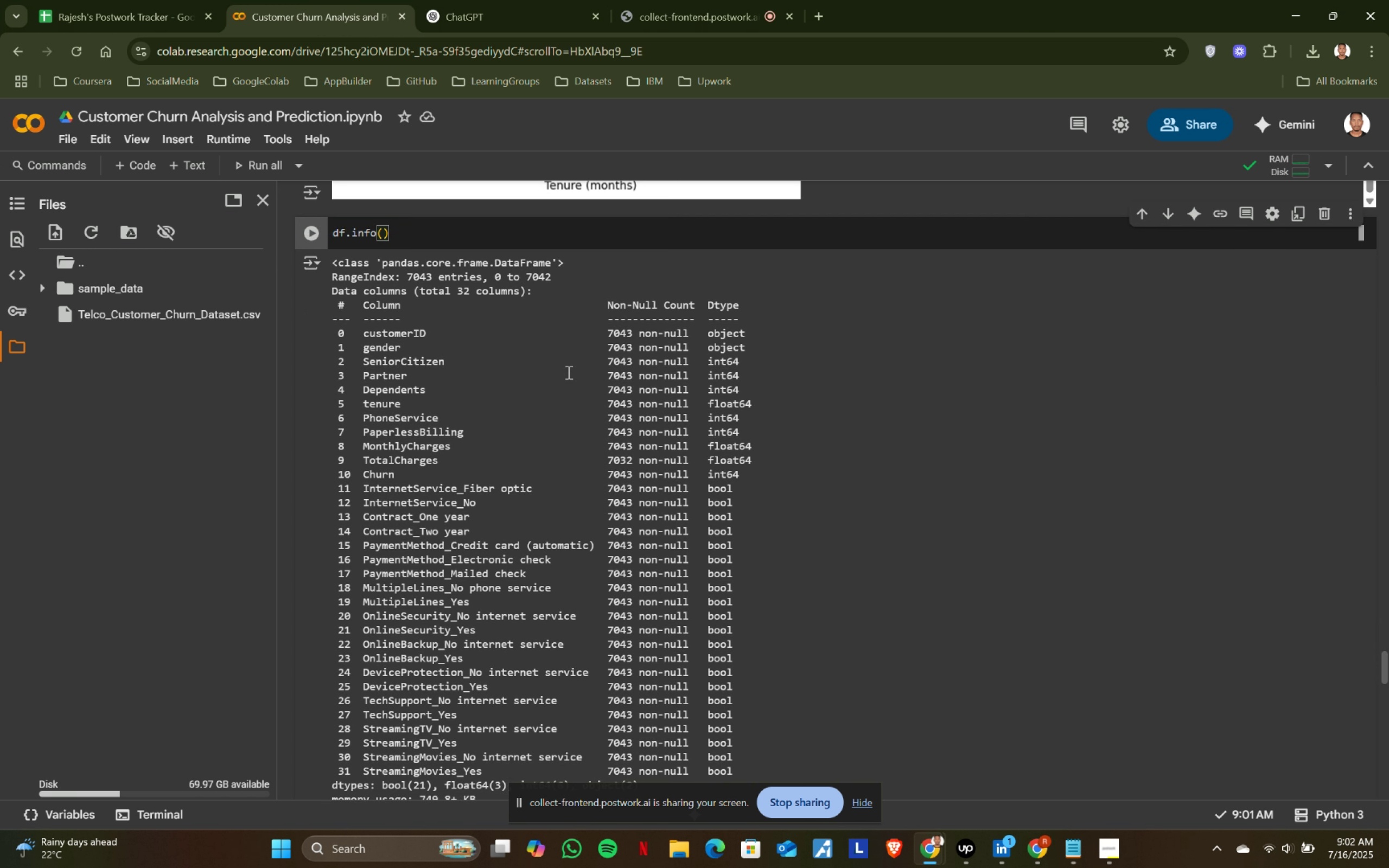 
key(Shift+Enter)
 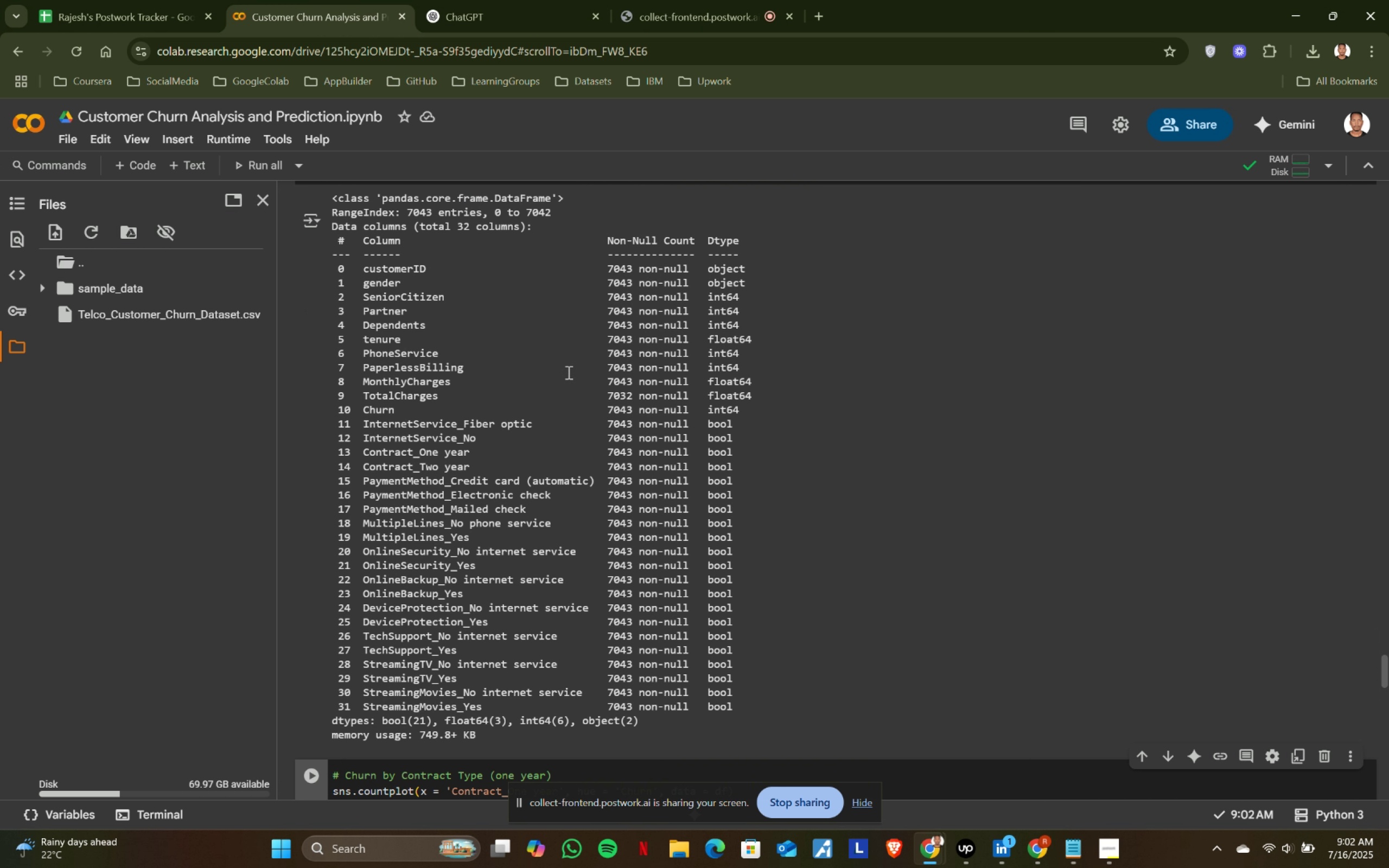 
scroll: coordinate [568, 372], scroll_direction: down, amount: 3.0
 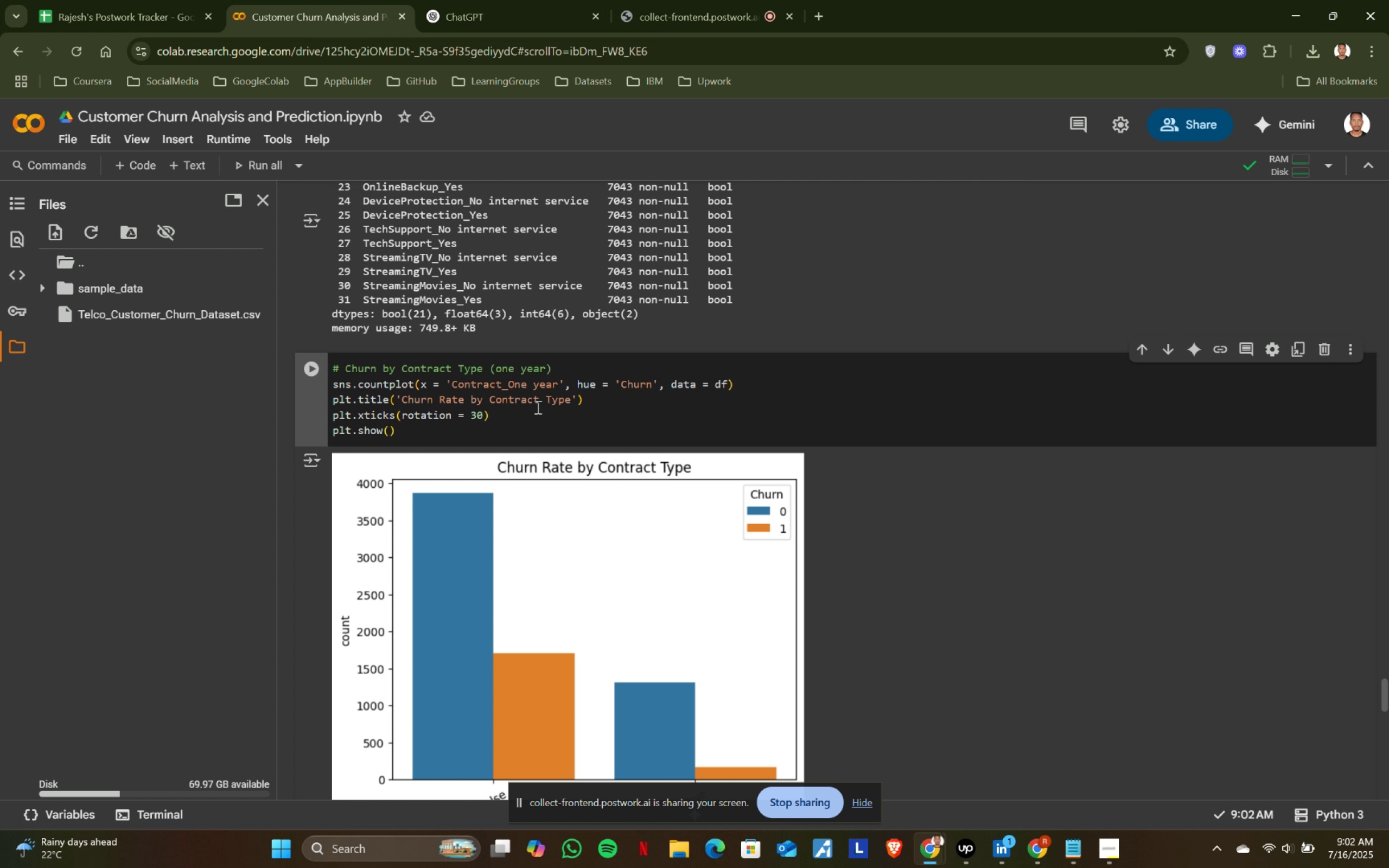 
left_click([529, 423])
 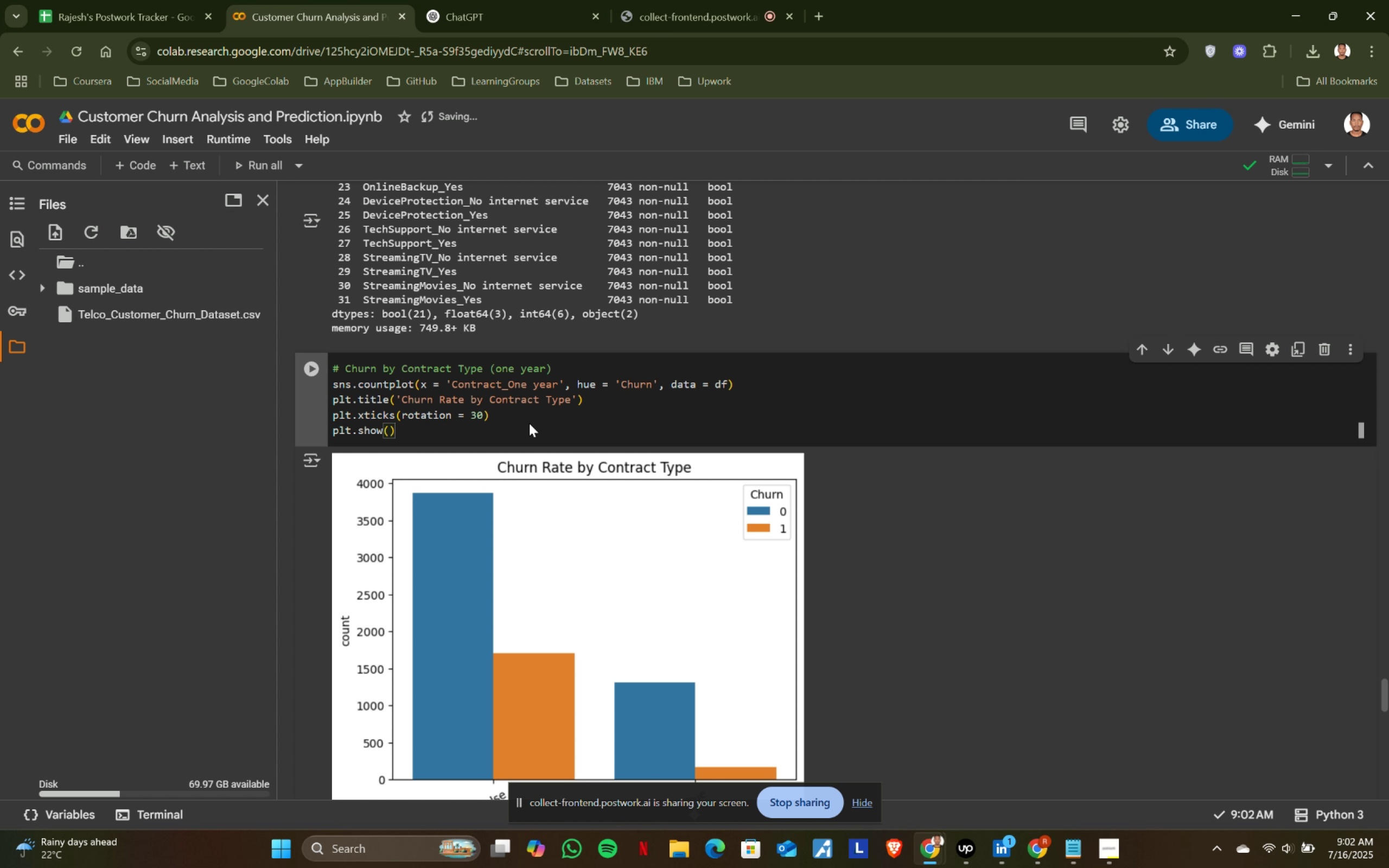 
key(Shift+Enter)
 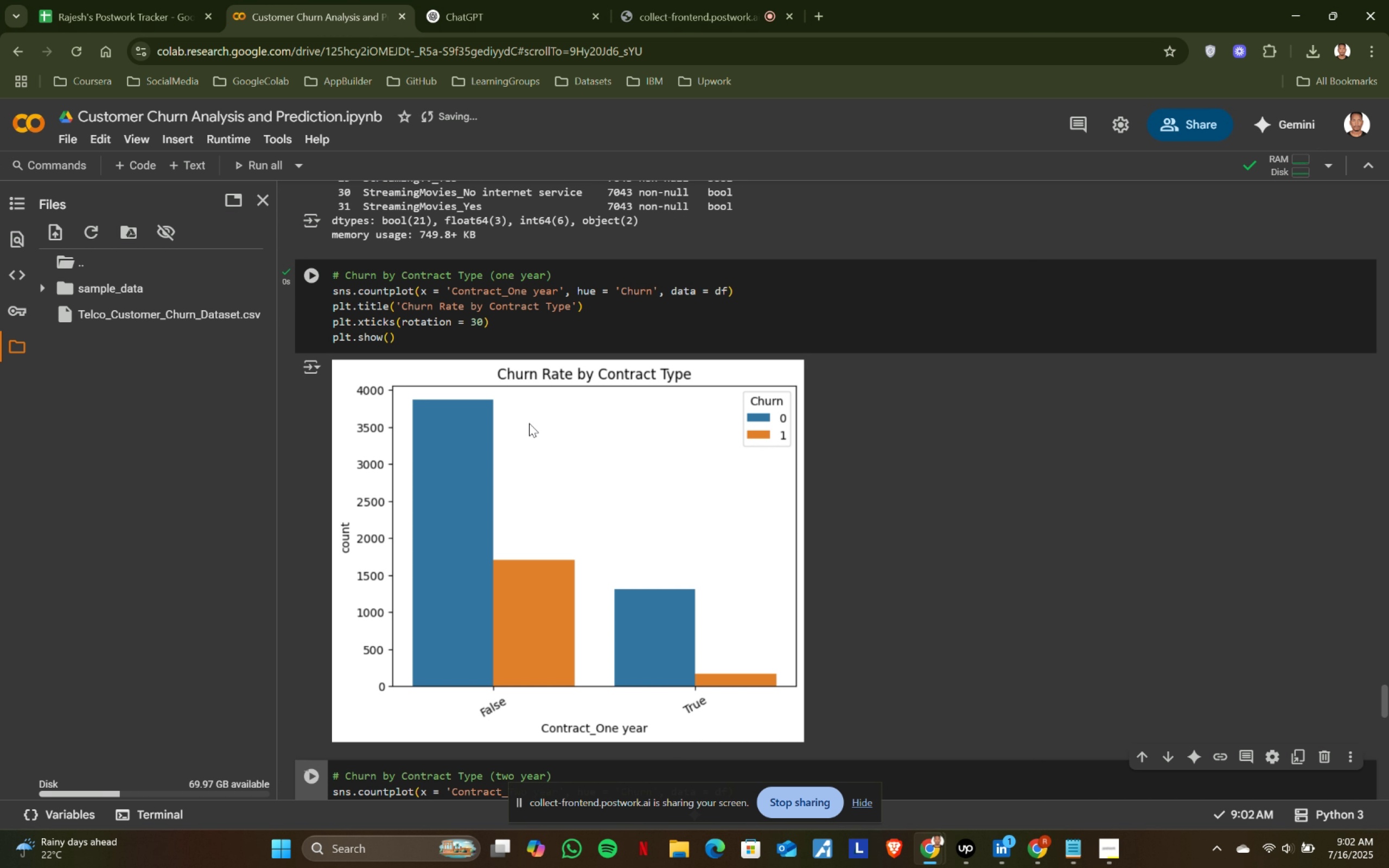 
scroll: coordinate [529, 423], scroll_direction: down, amount: 3.0
 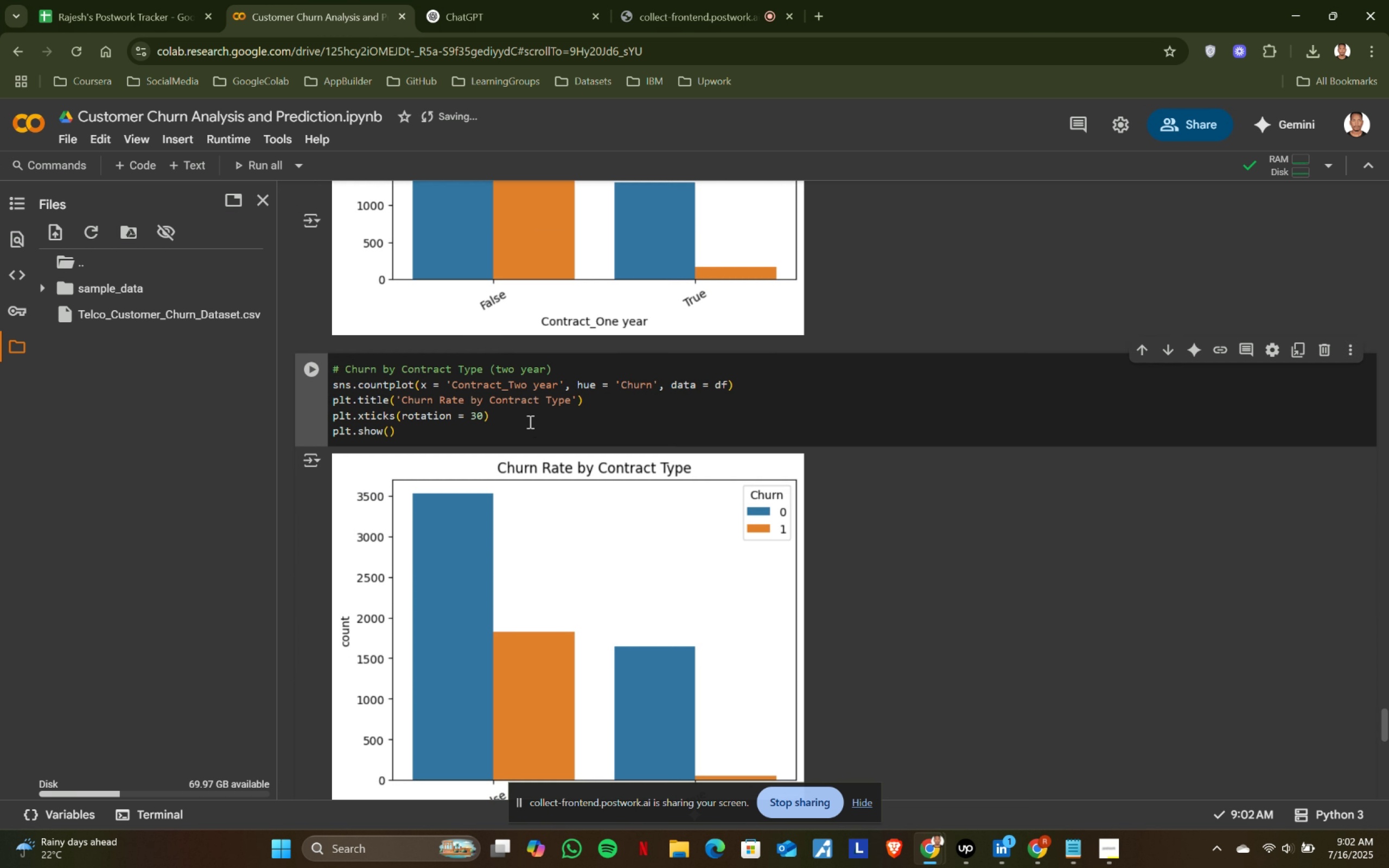 
left_click([529, 422])
 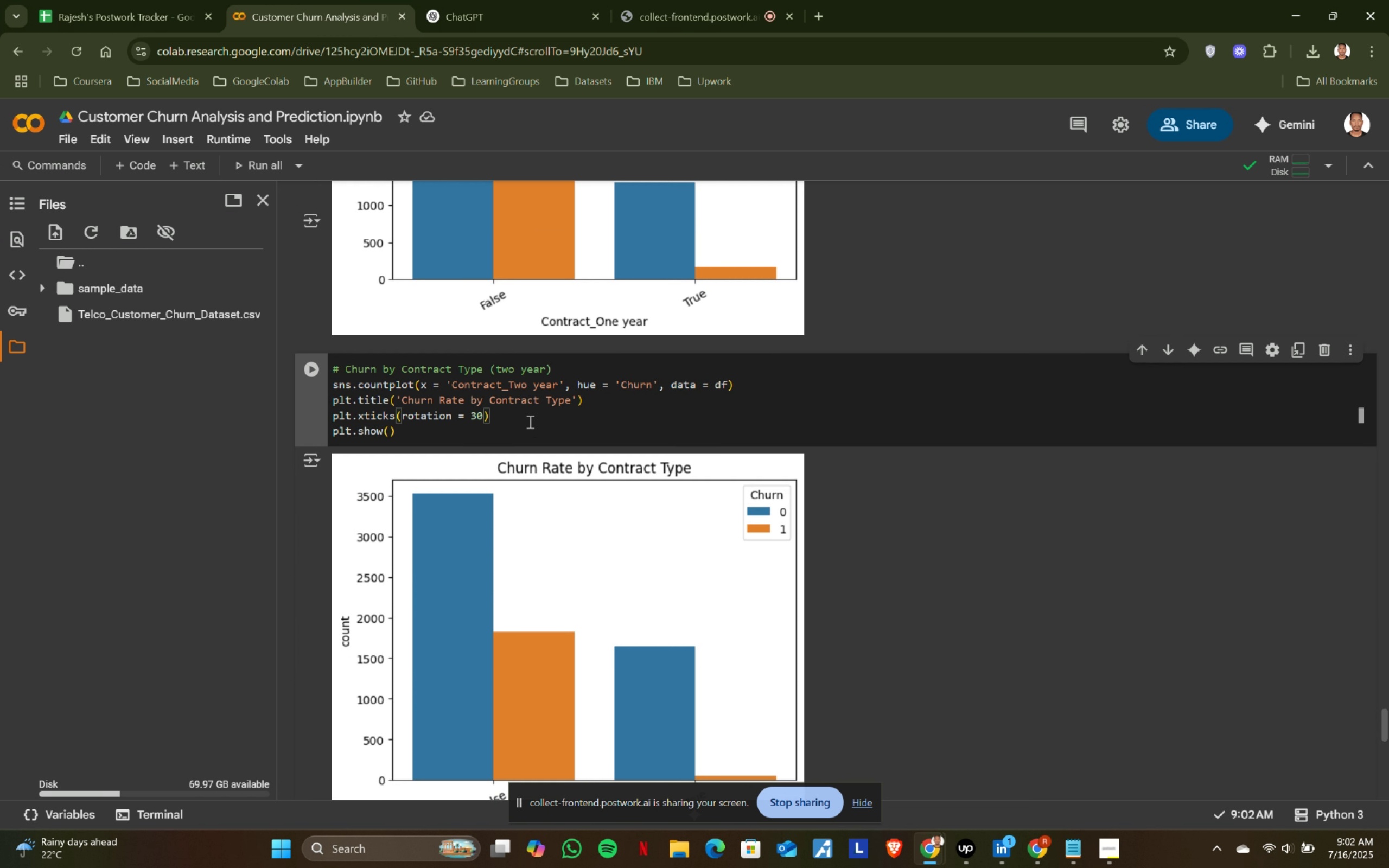 
key(Shift+ShiftRight)
 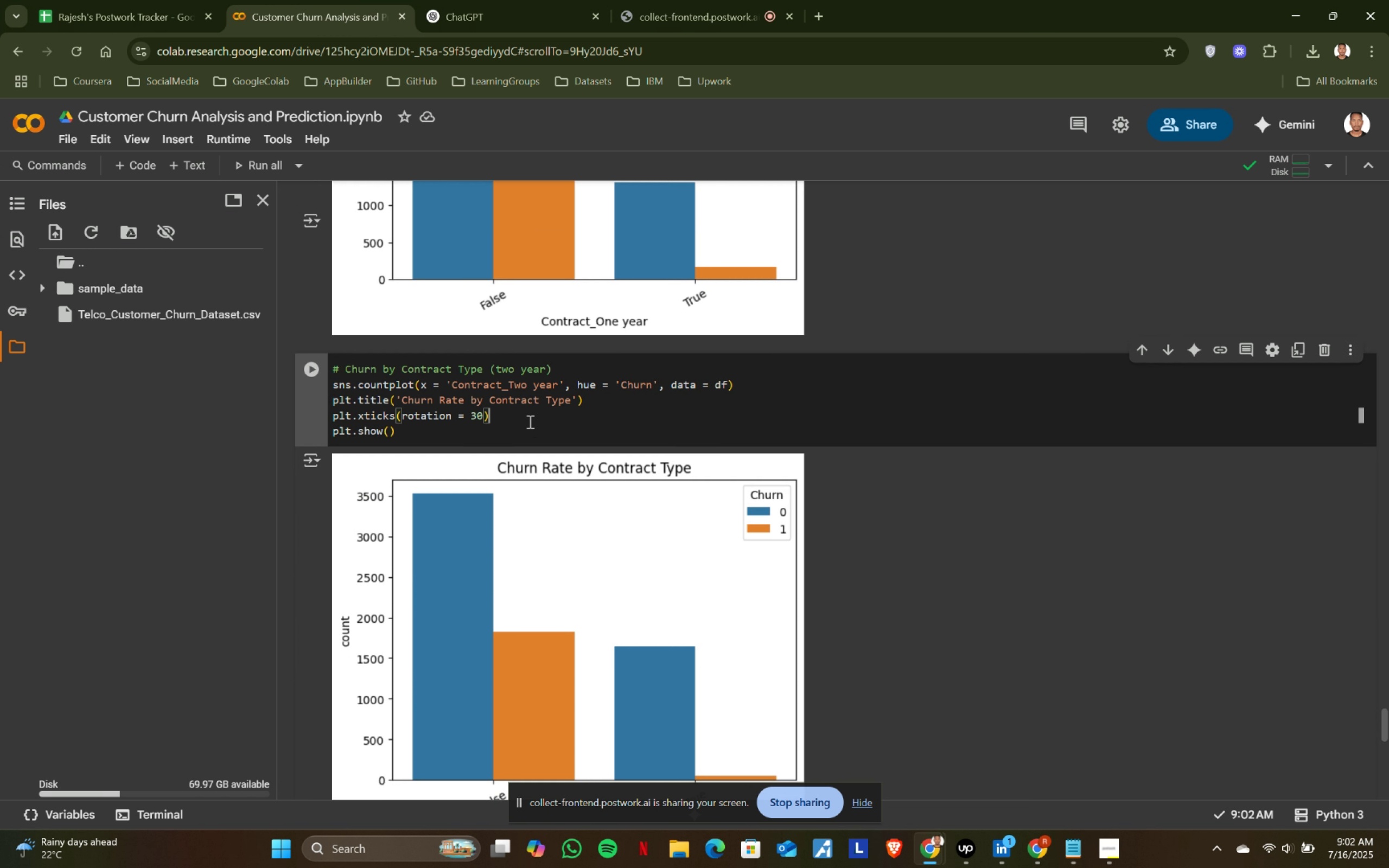 
key(Shift+Enter)
 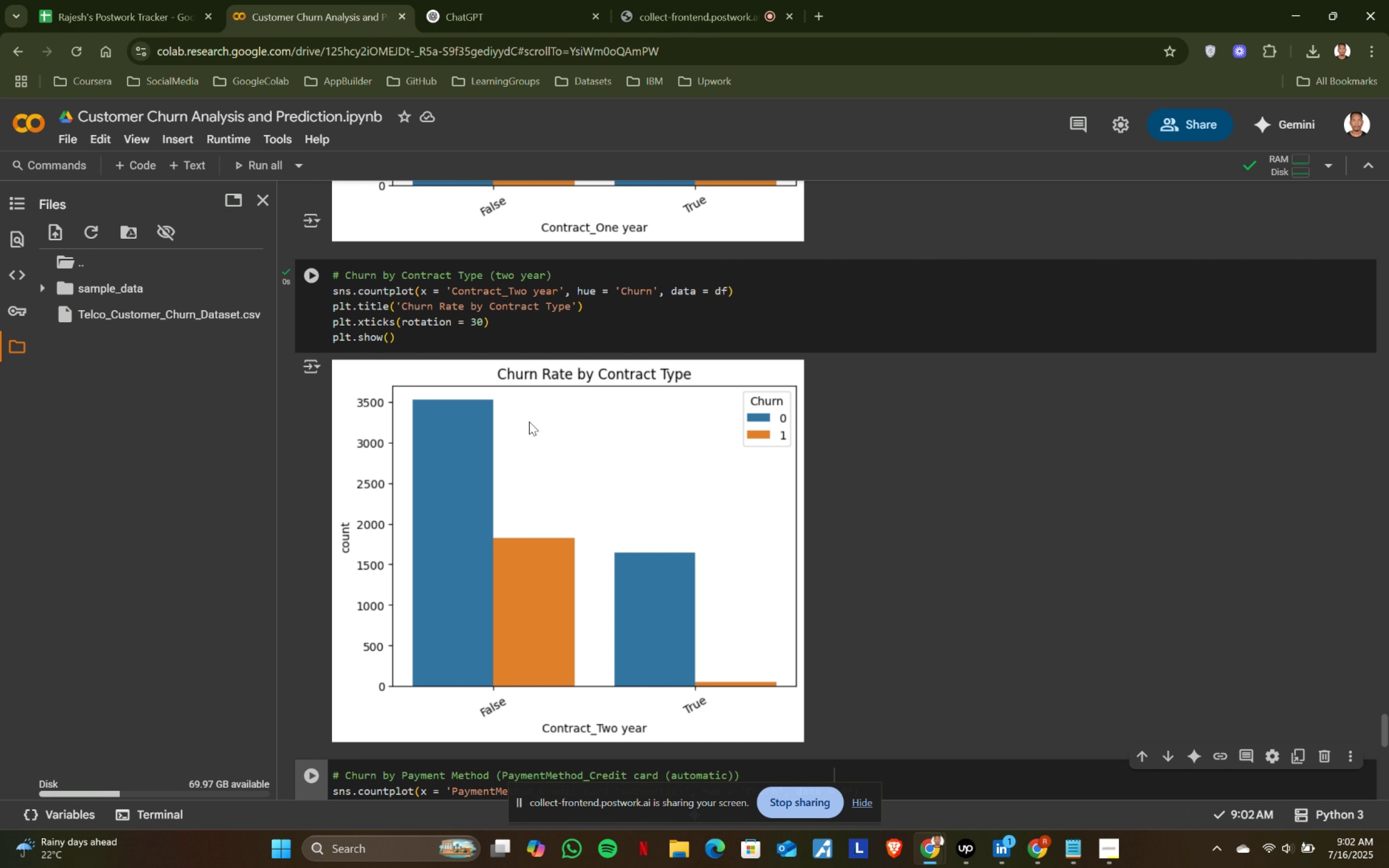 
scroll: coordinate [529, 422], scroll_direction: down, amount: 3.0
 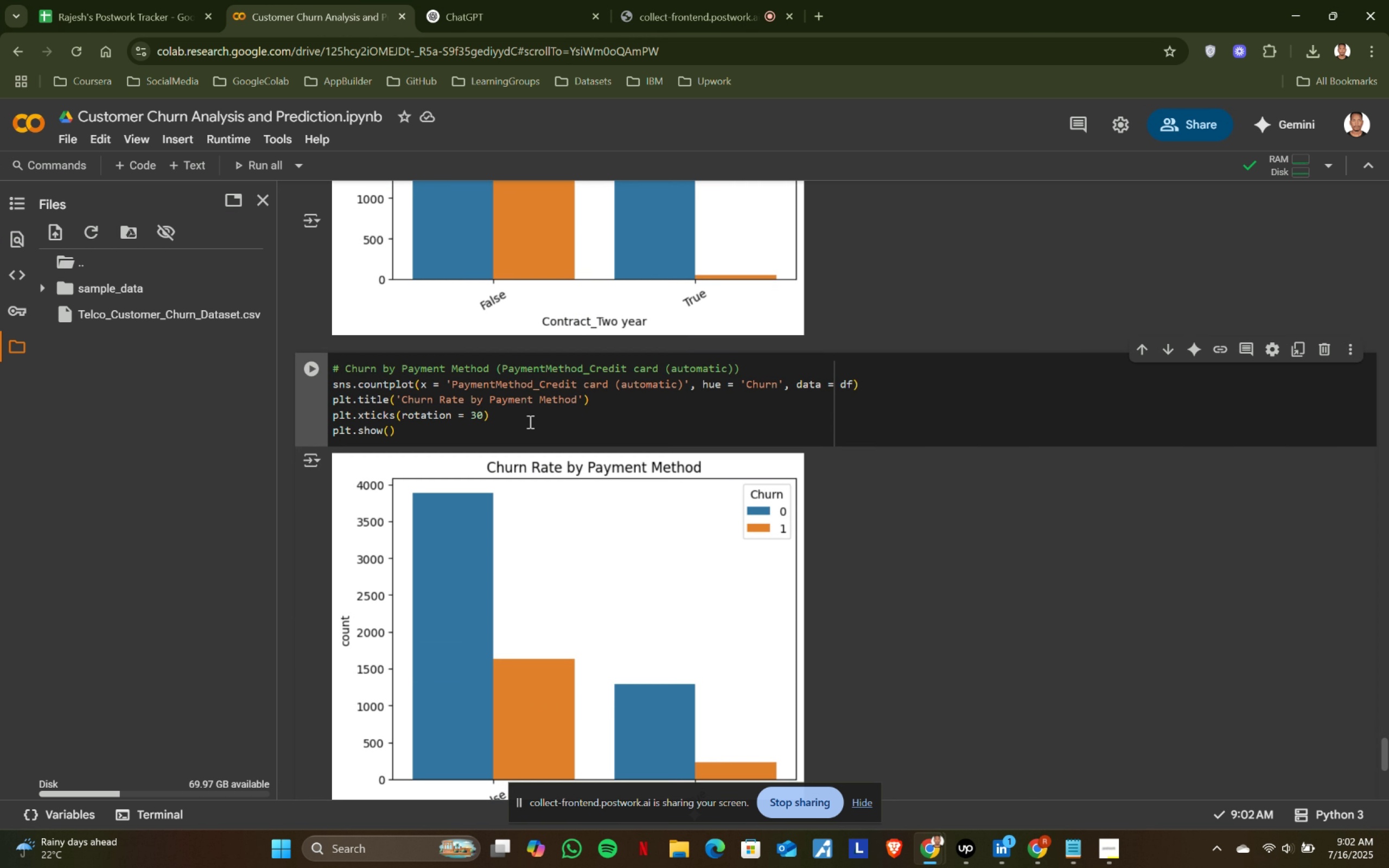 
left_click([529, 422])
 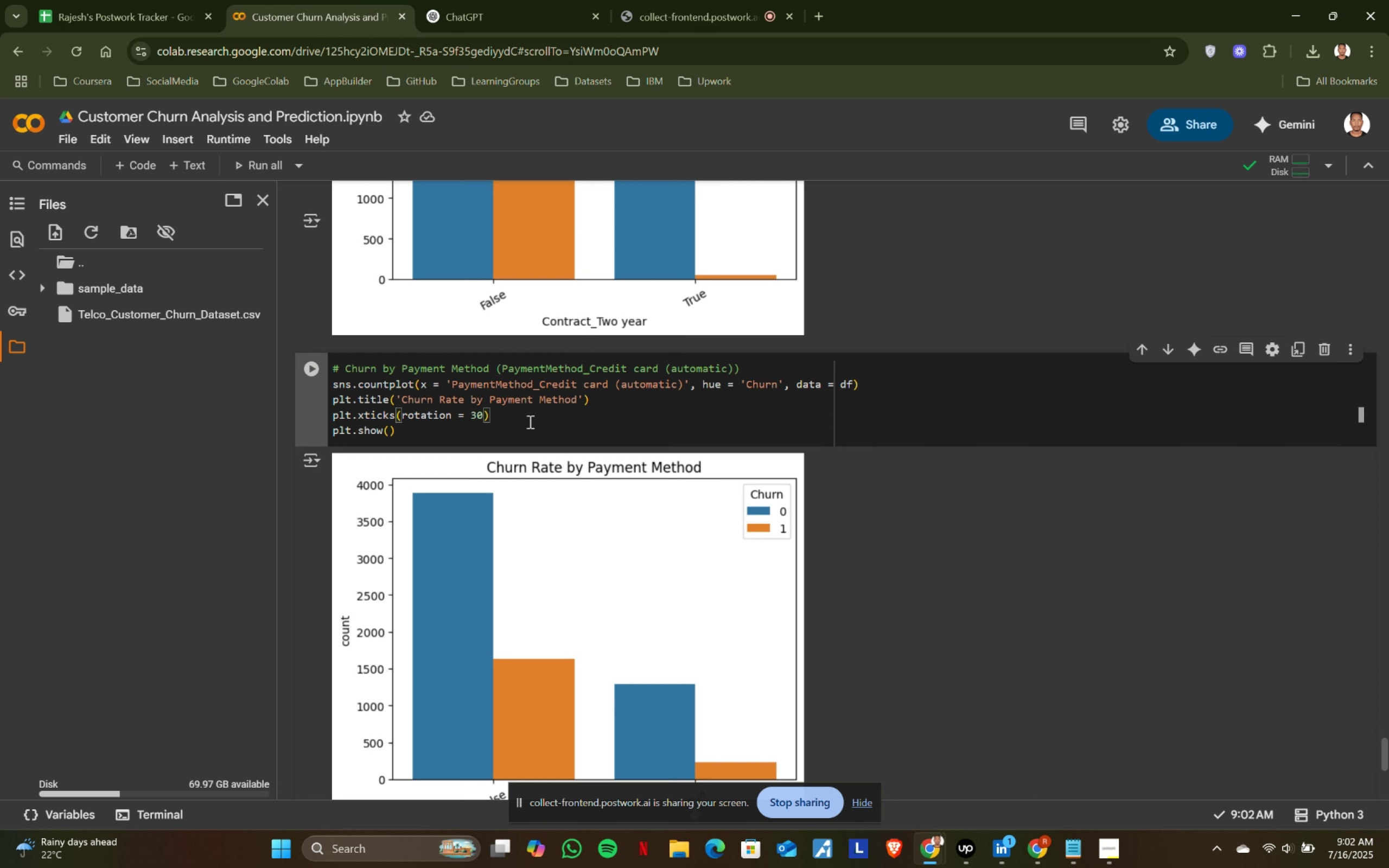 
key(Shift+ShiftRight)
 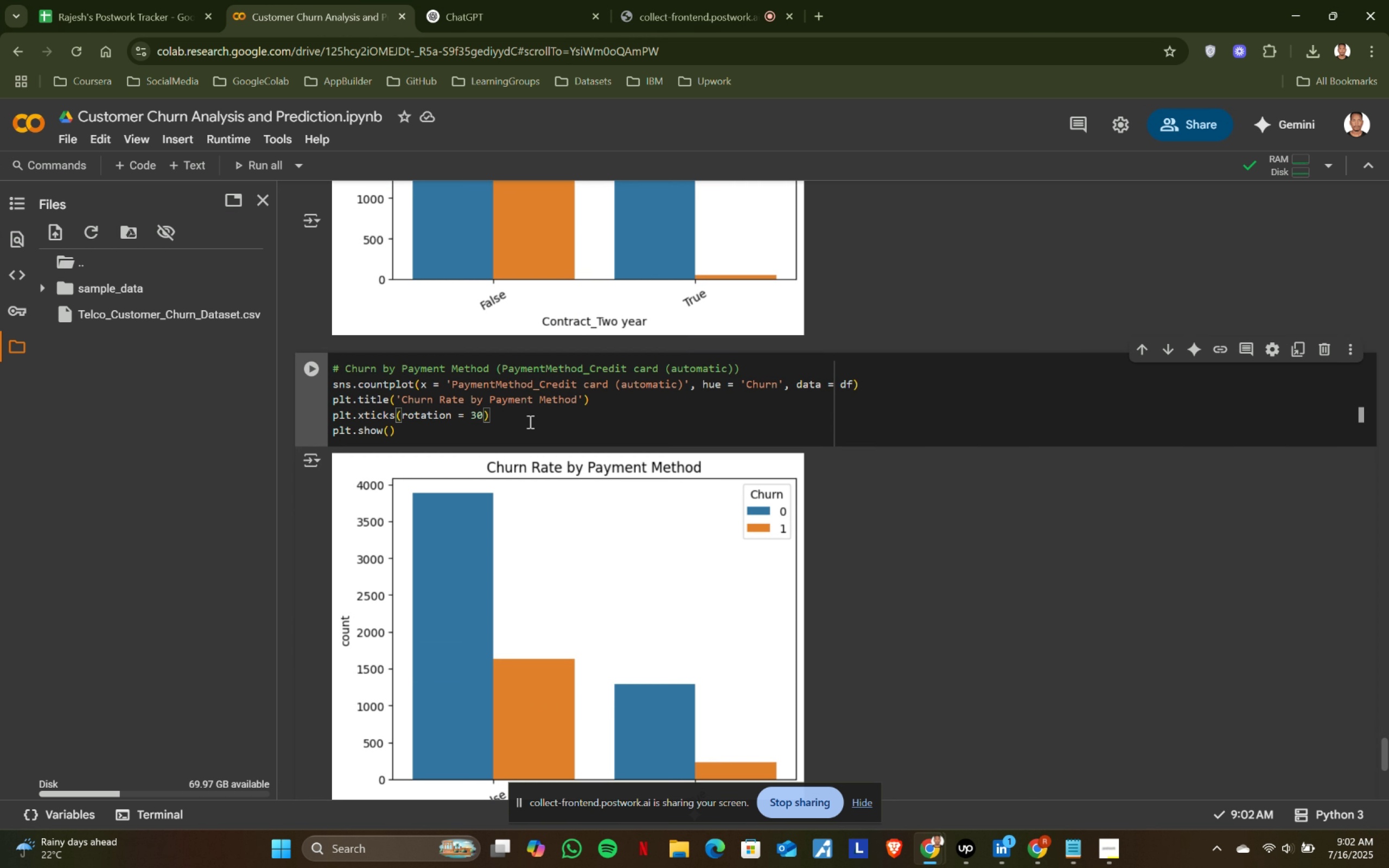 
key(Shift+Enter)
 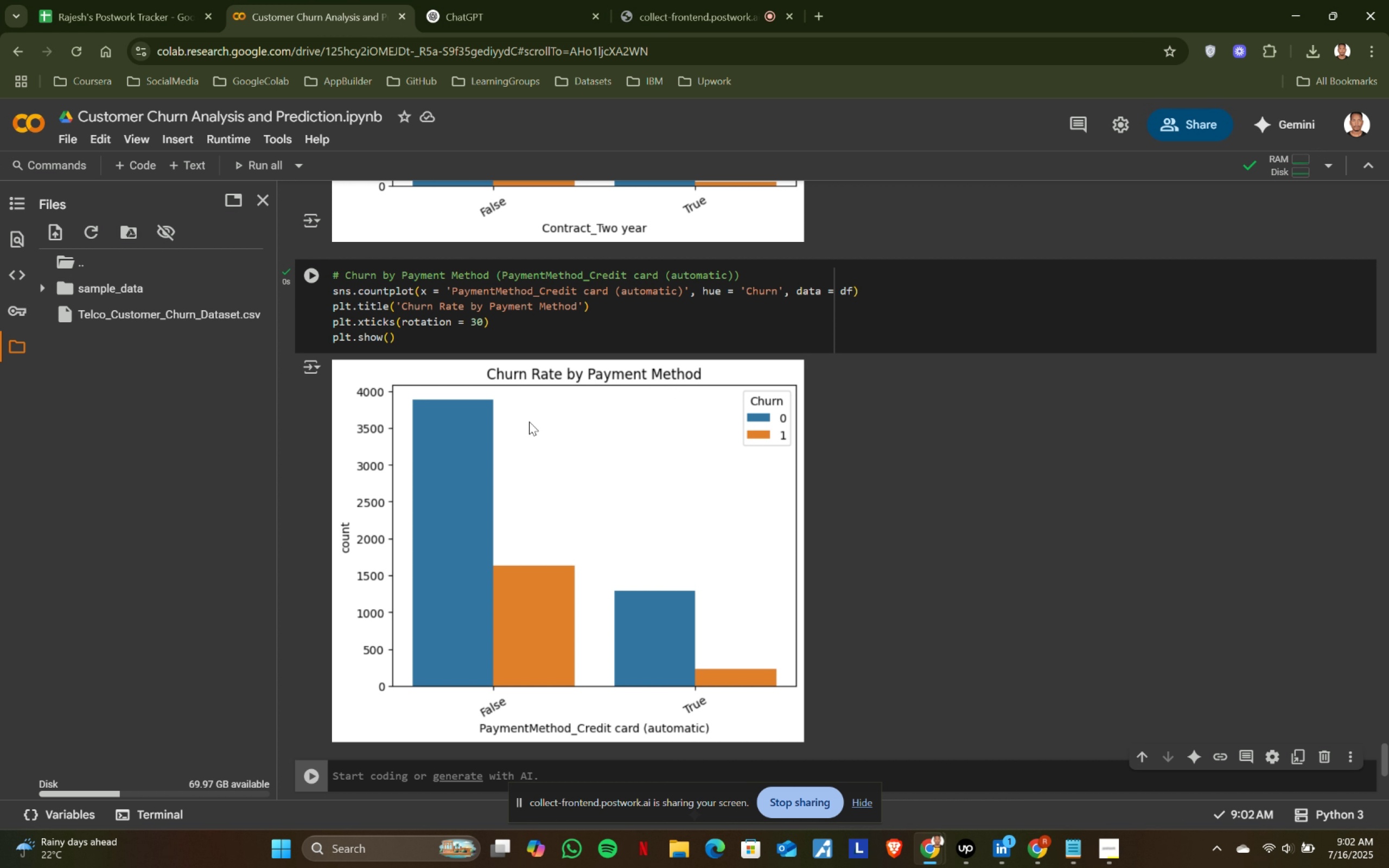 
scroll: coordinate [529, 422], scroll_direction: down, amount: 1.0
 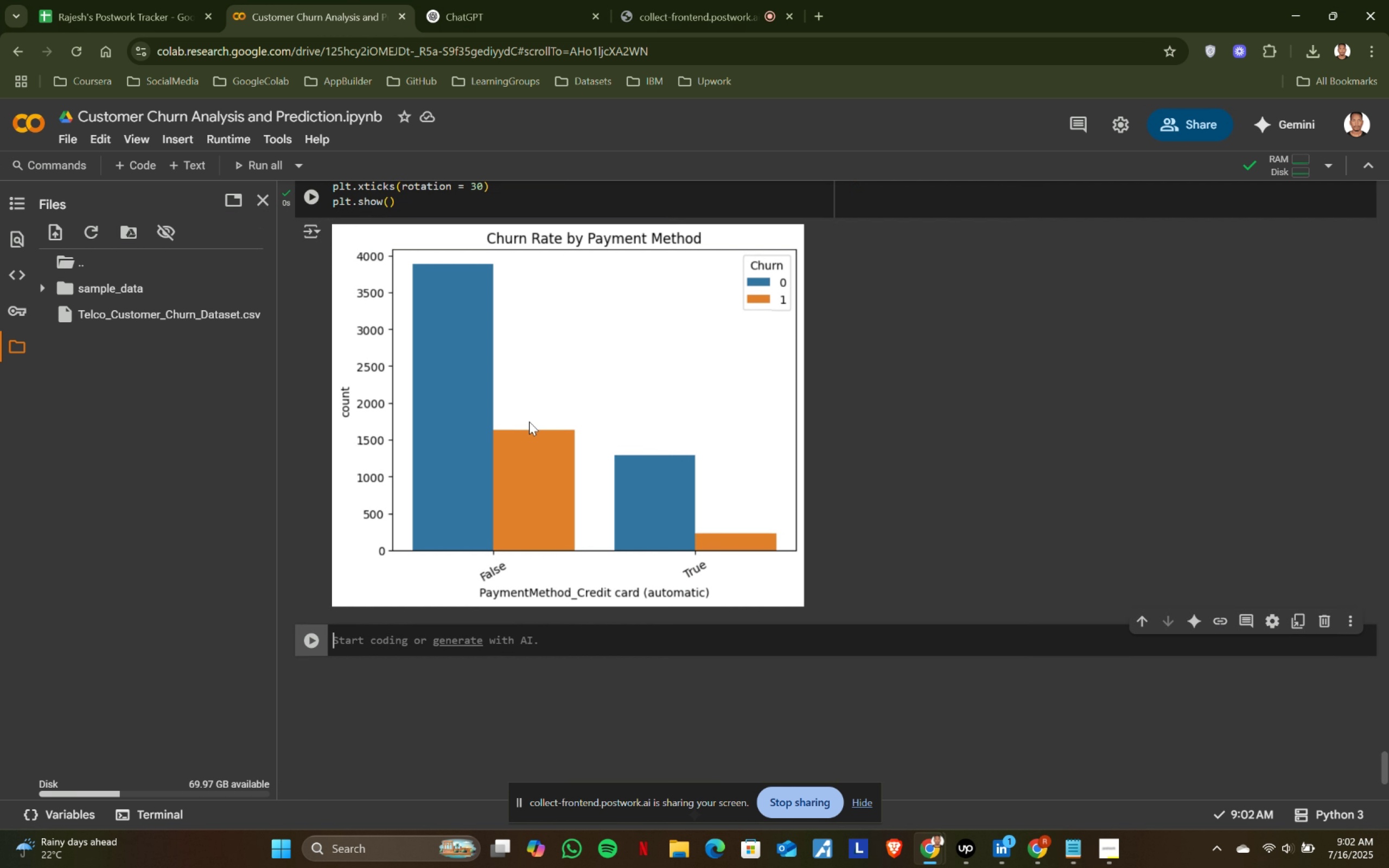 
scroll: coordinate [529, 422], scroll_direction: up, amount: 1.0
 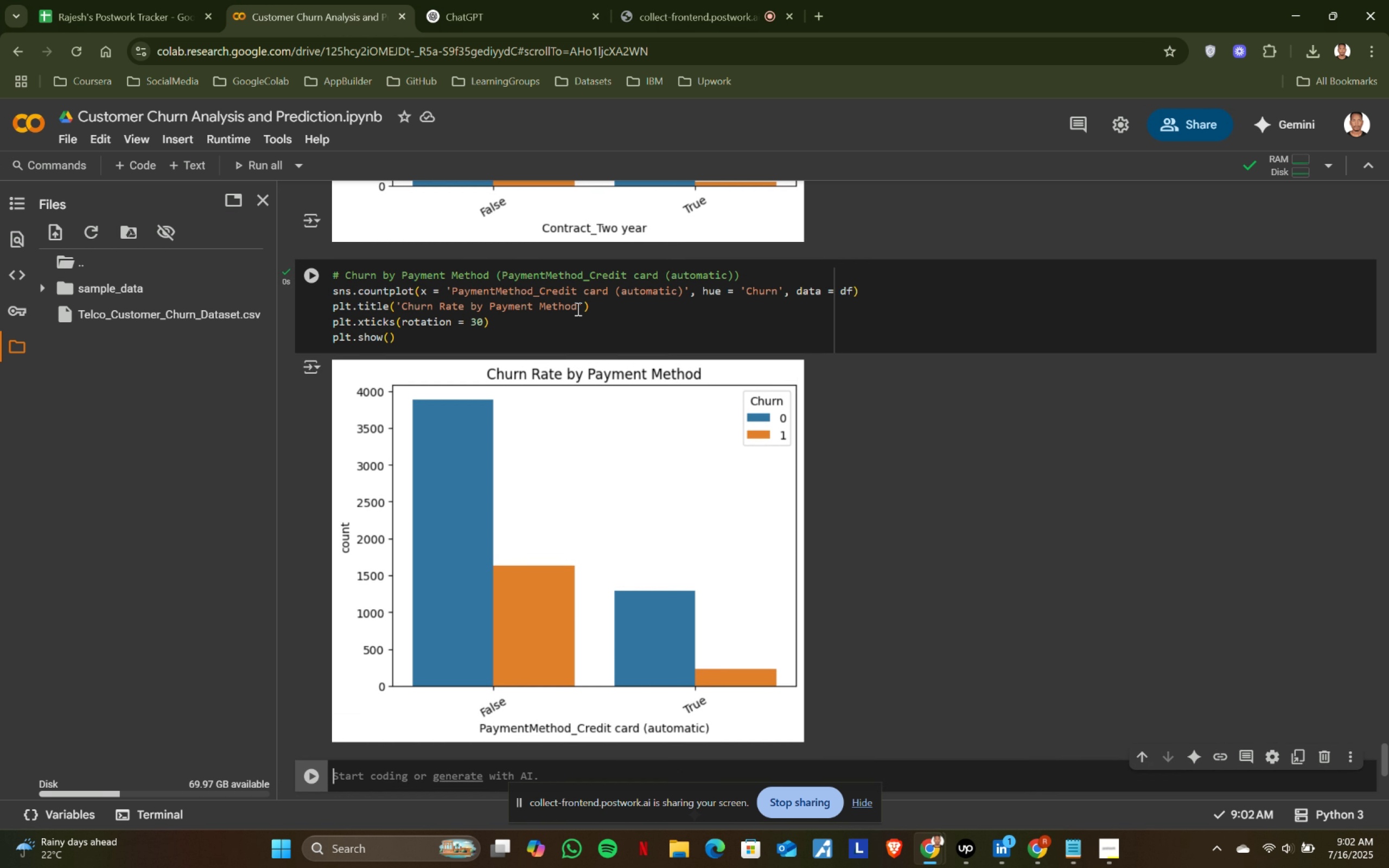 
left_click([577, 309])
 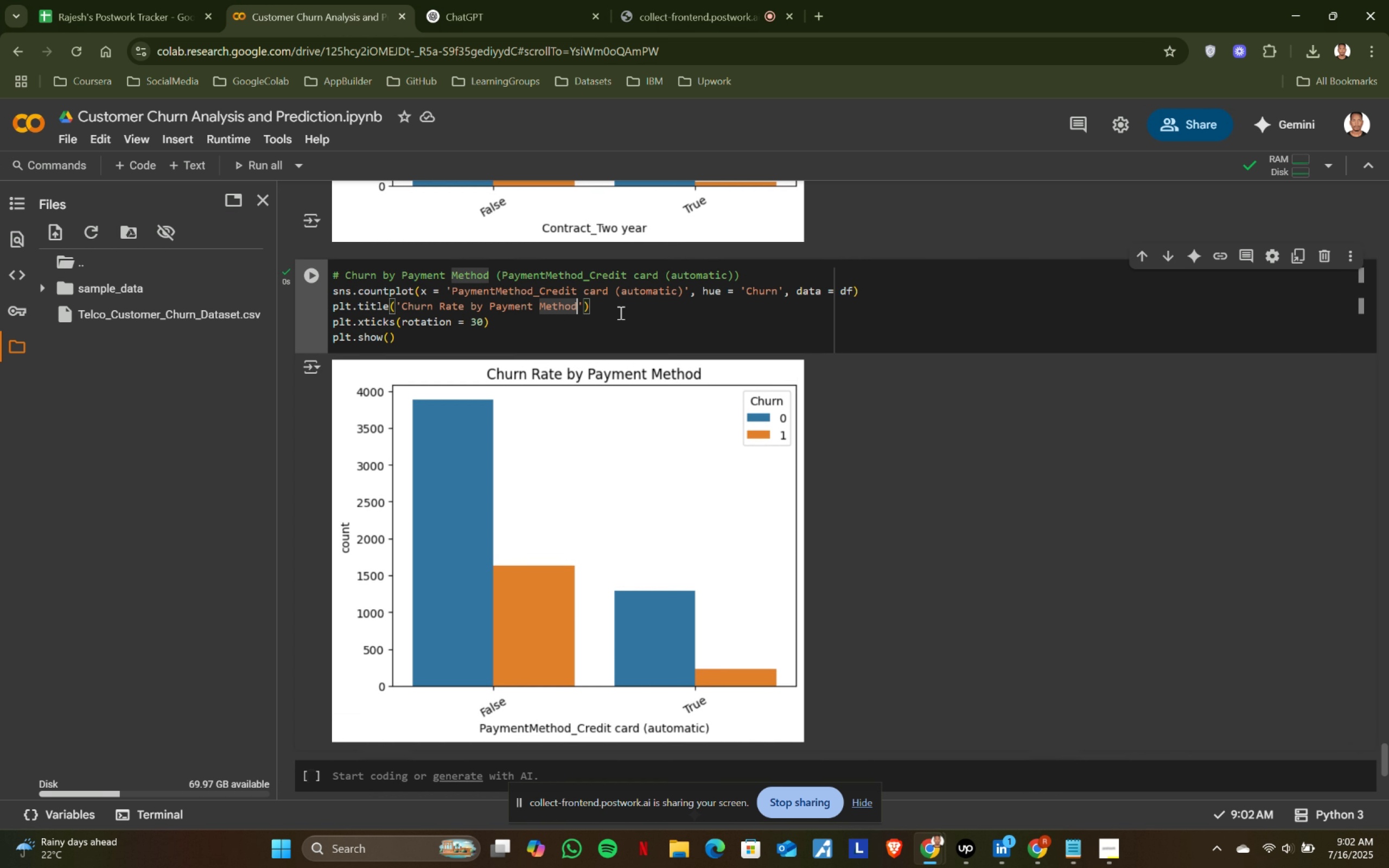 
type( ())
 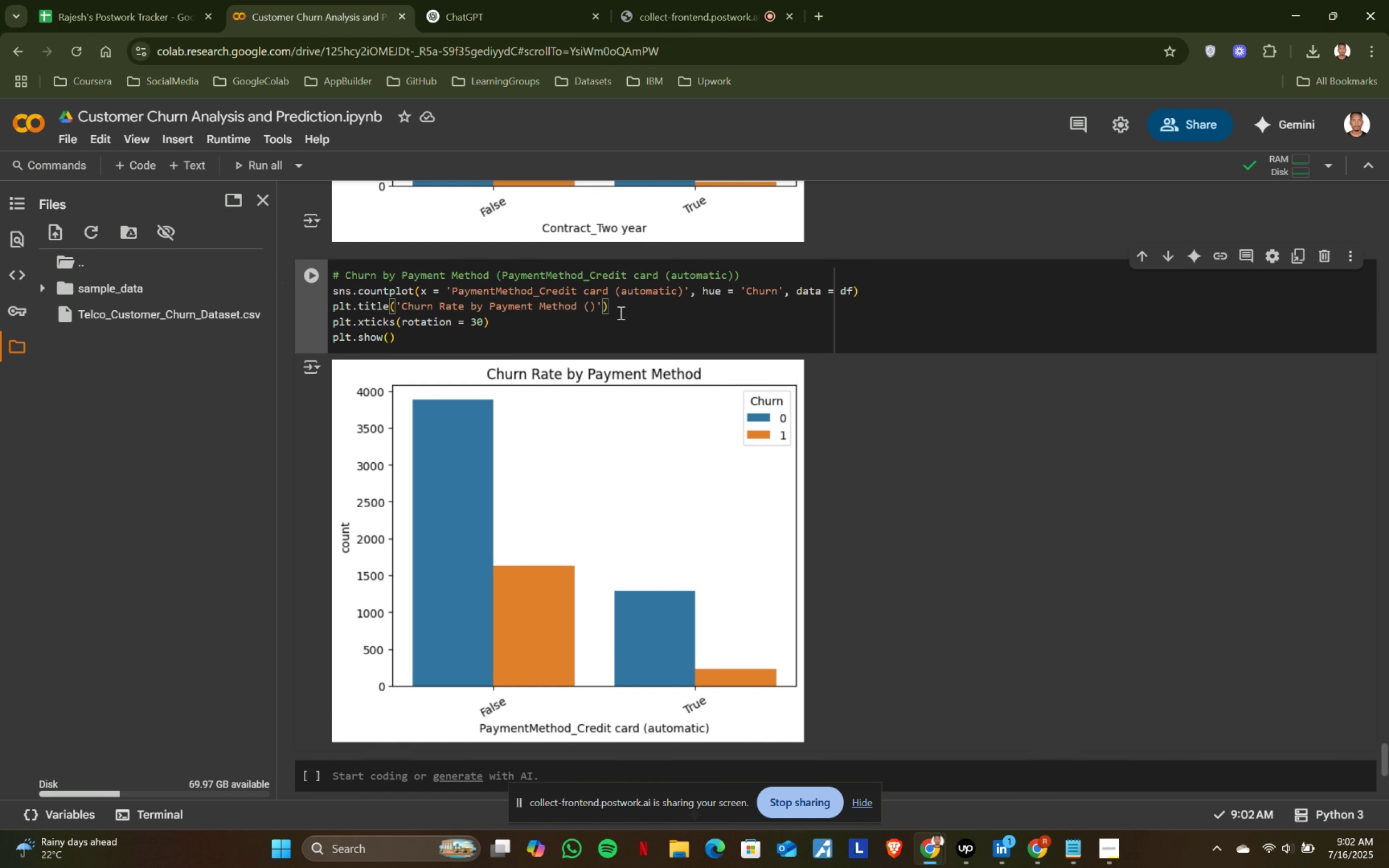 
key(ArrowLeft)
 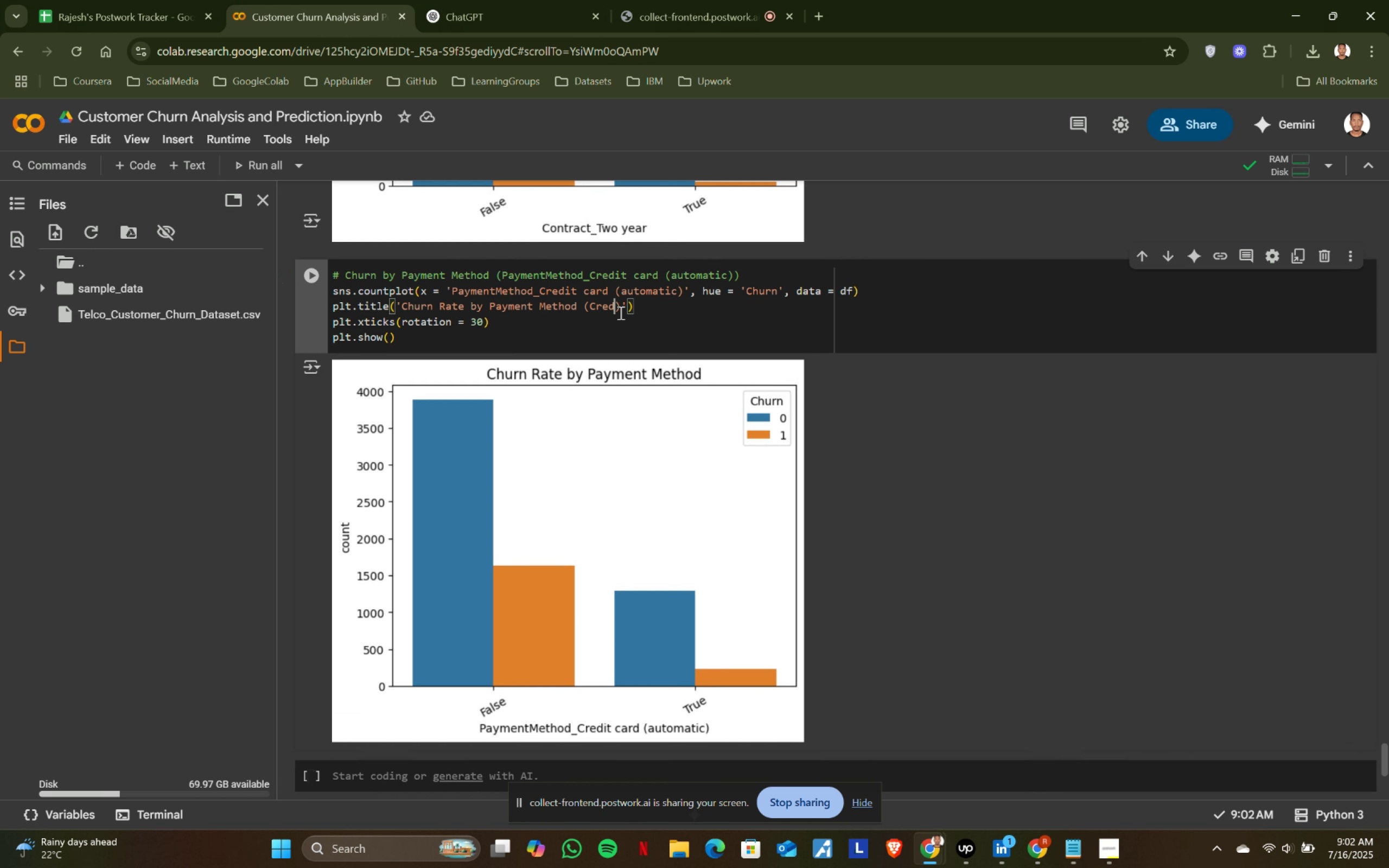 
type(Credit Card)
 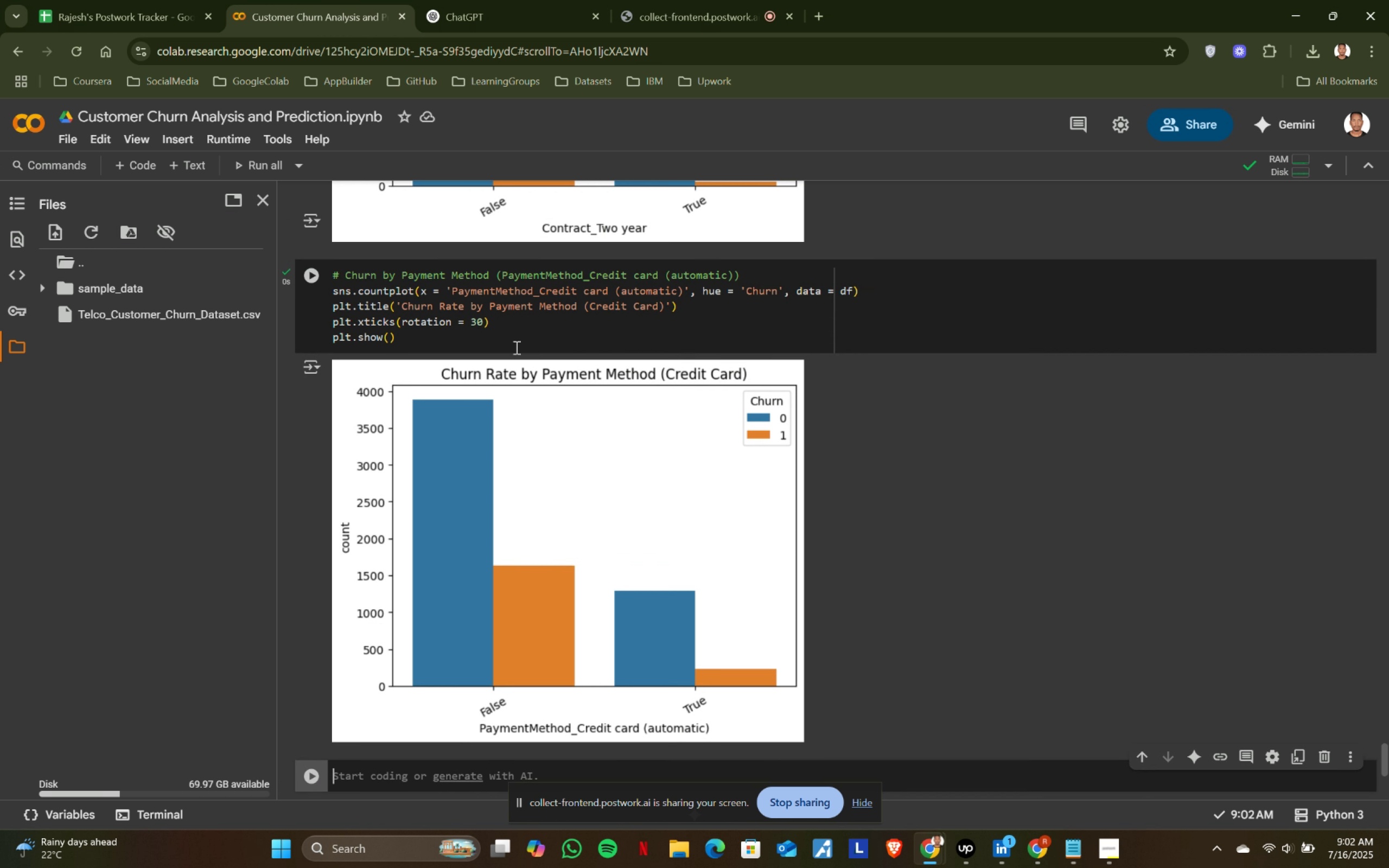 
 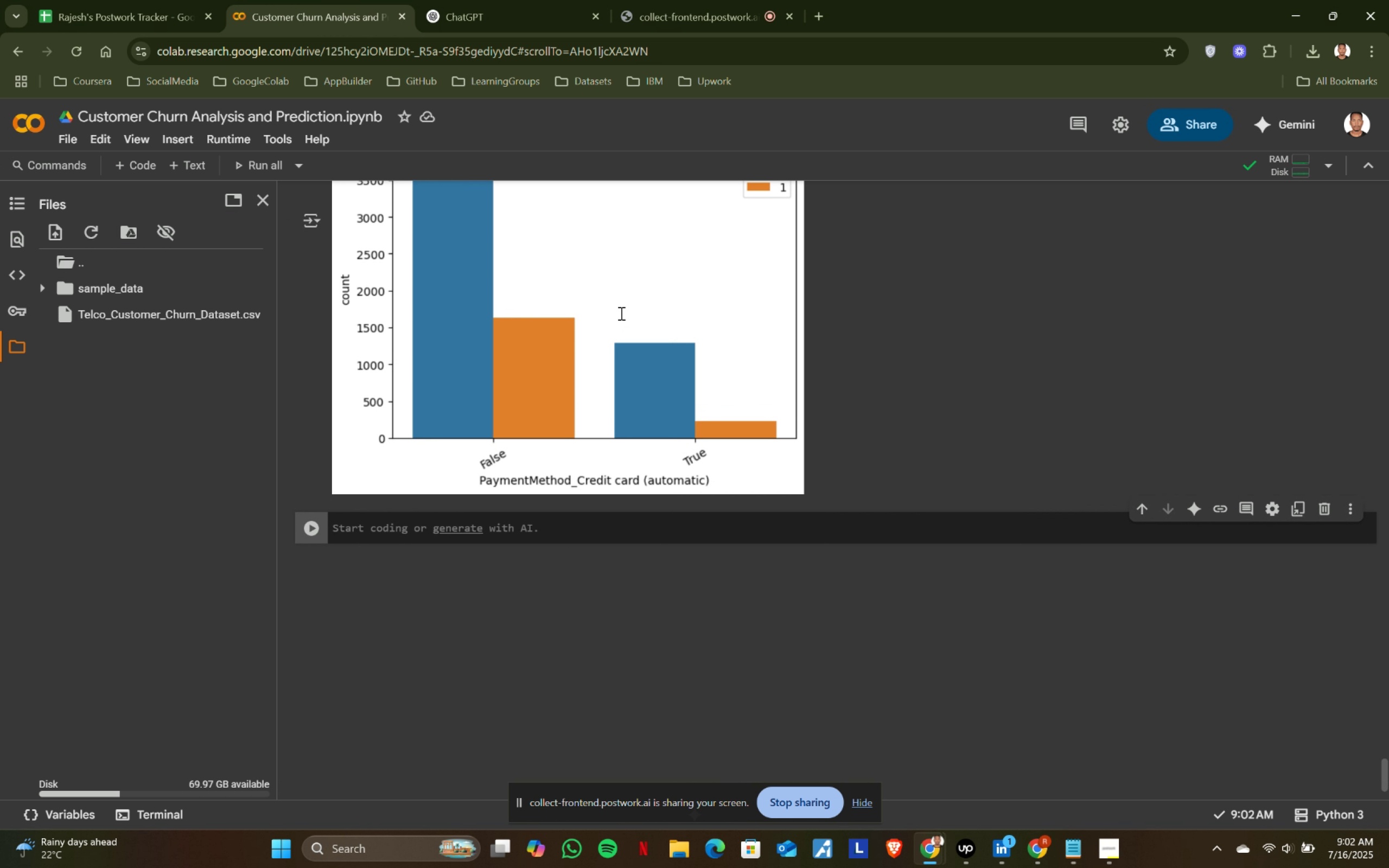 
key(Shift+Enter)
 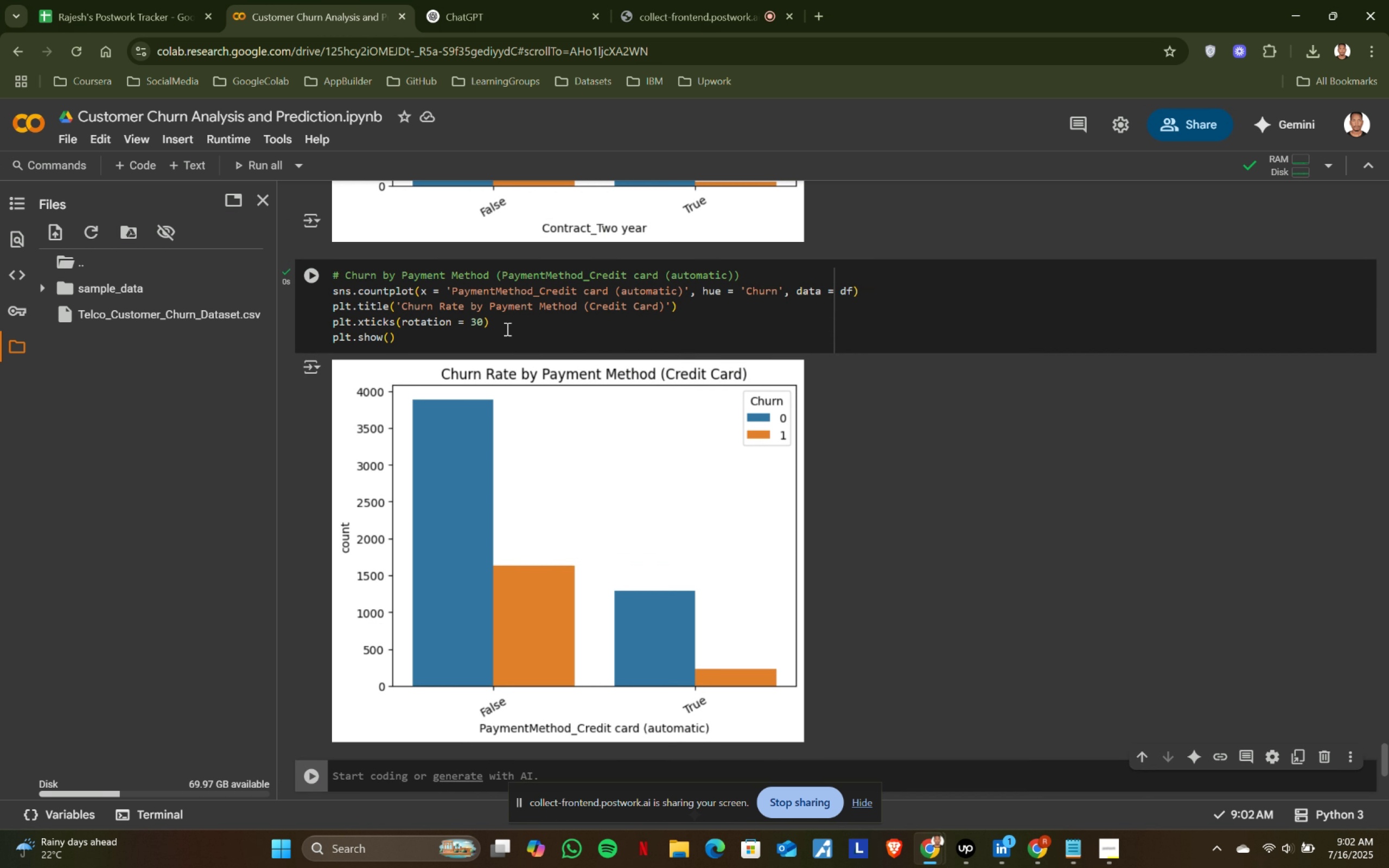 
scroll: coordinate [620, 313], scroll_direction: none, amount: 0.0
 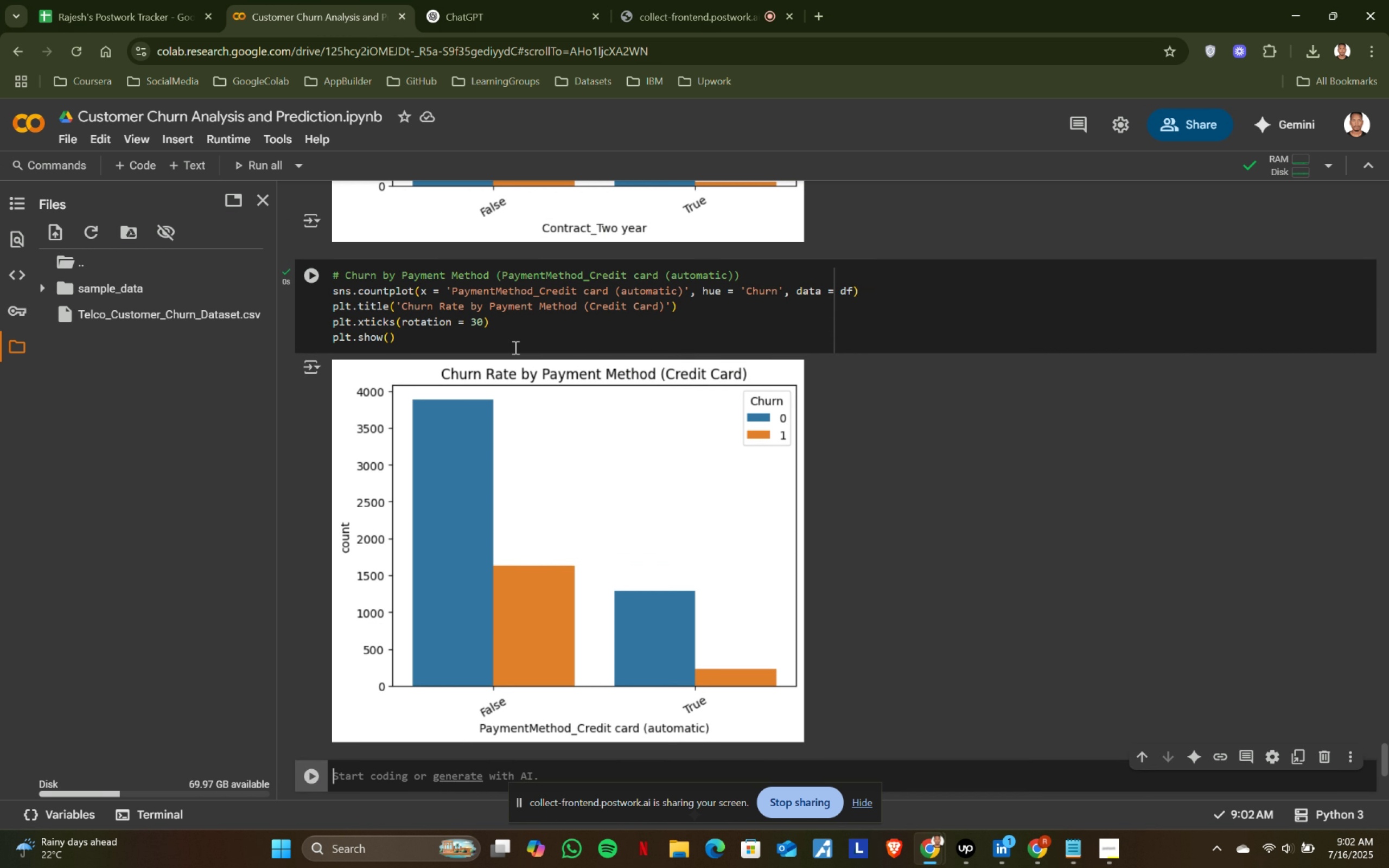 
left_click([506, 329])
 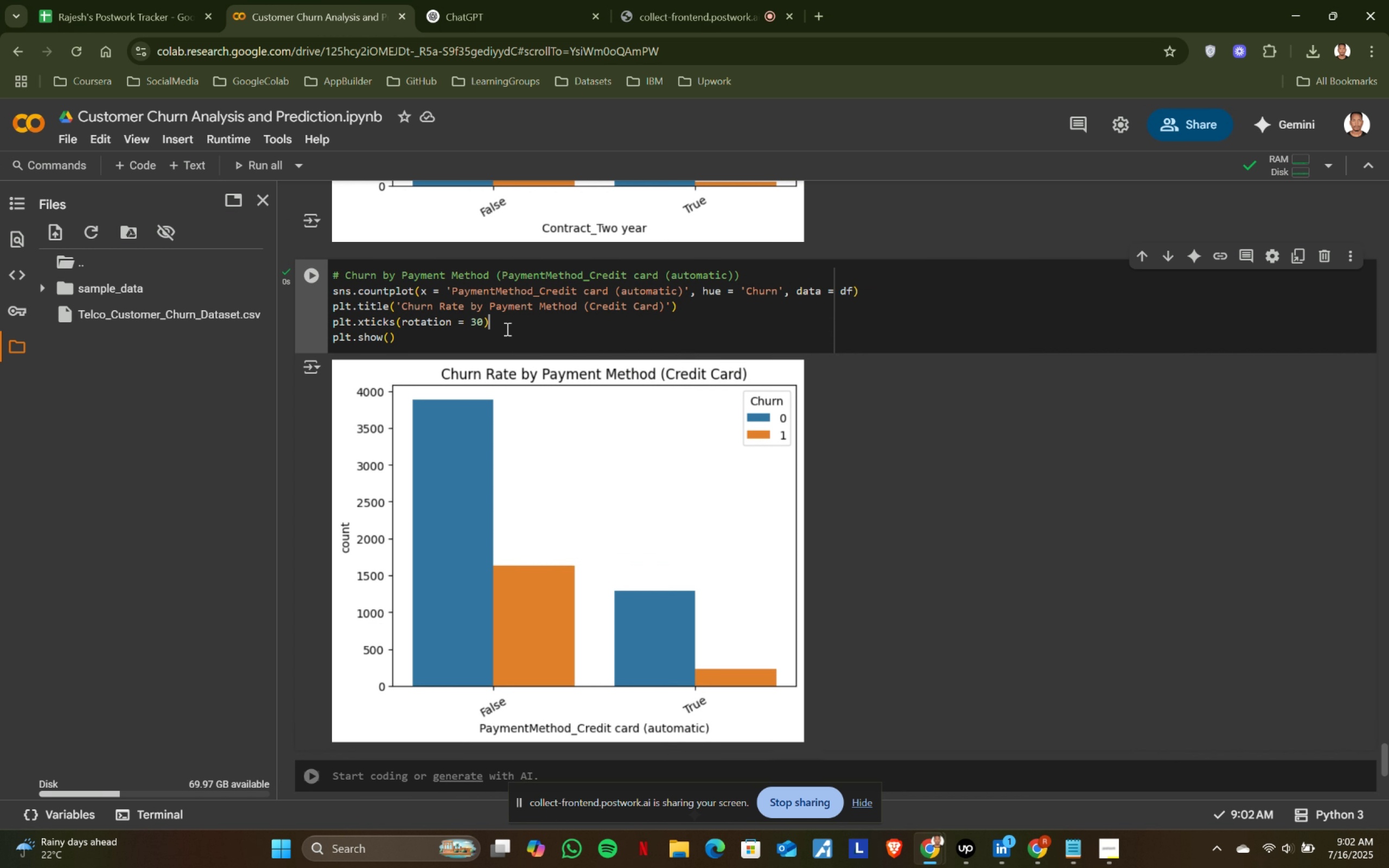 
key(Control+ControlLeft)
 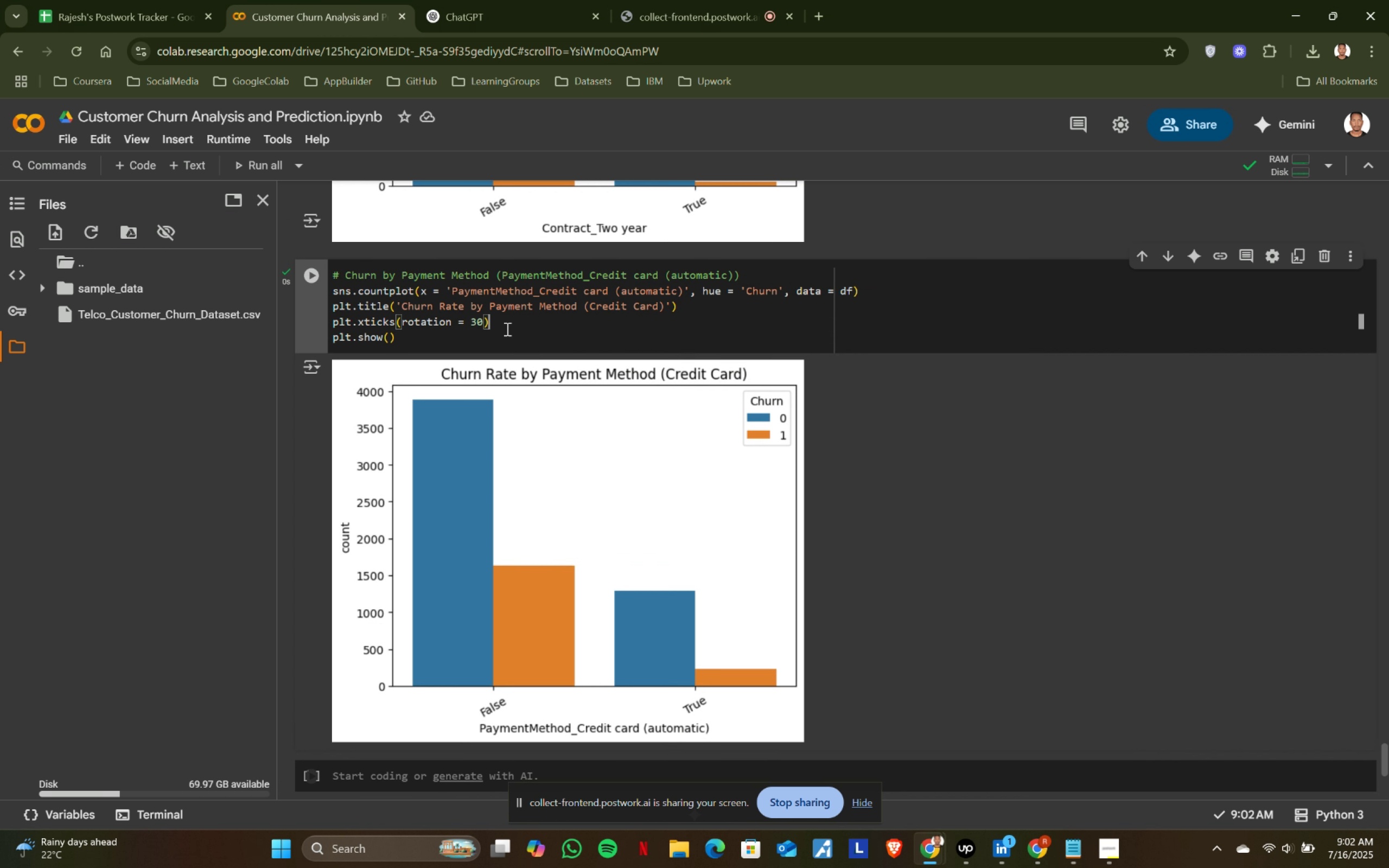 
key(Control+A)
 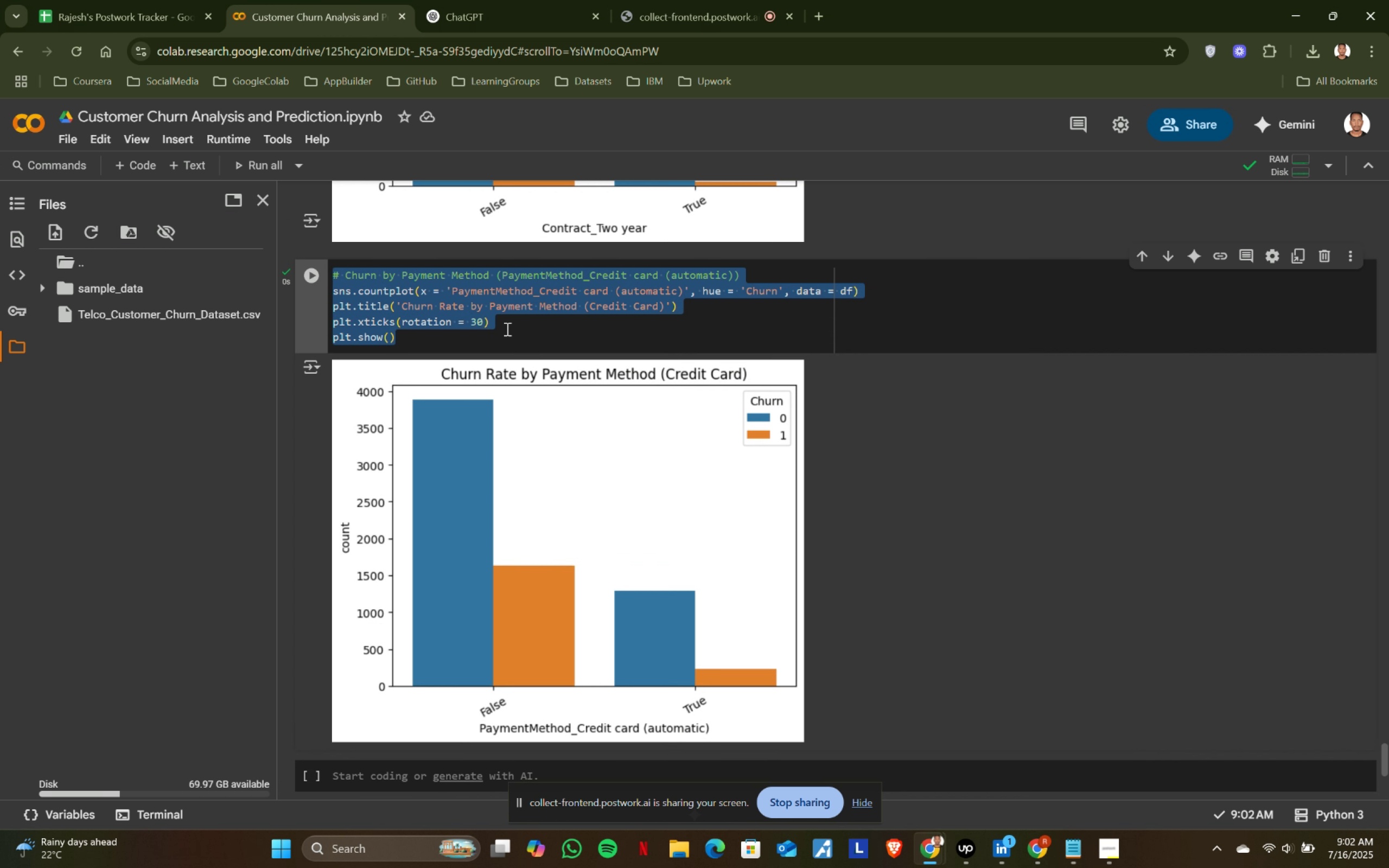 
key(Control+ControlLeft)
 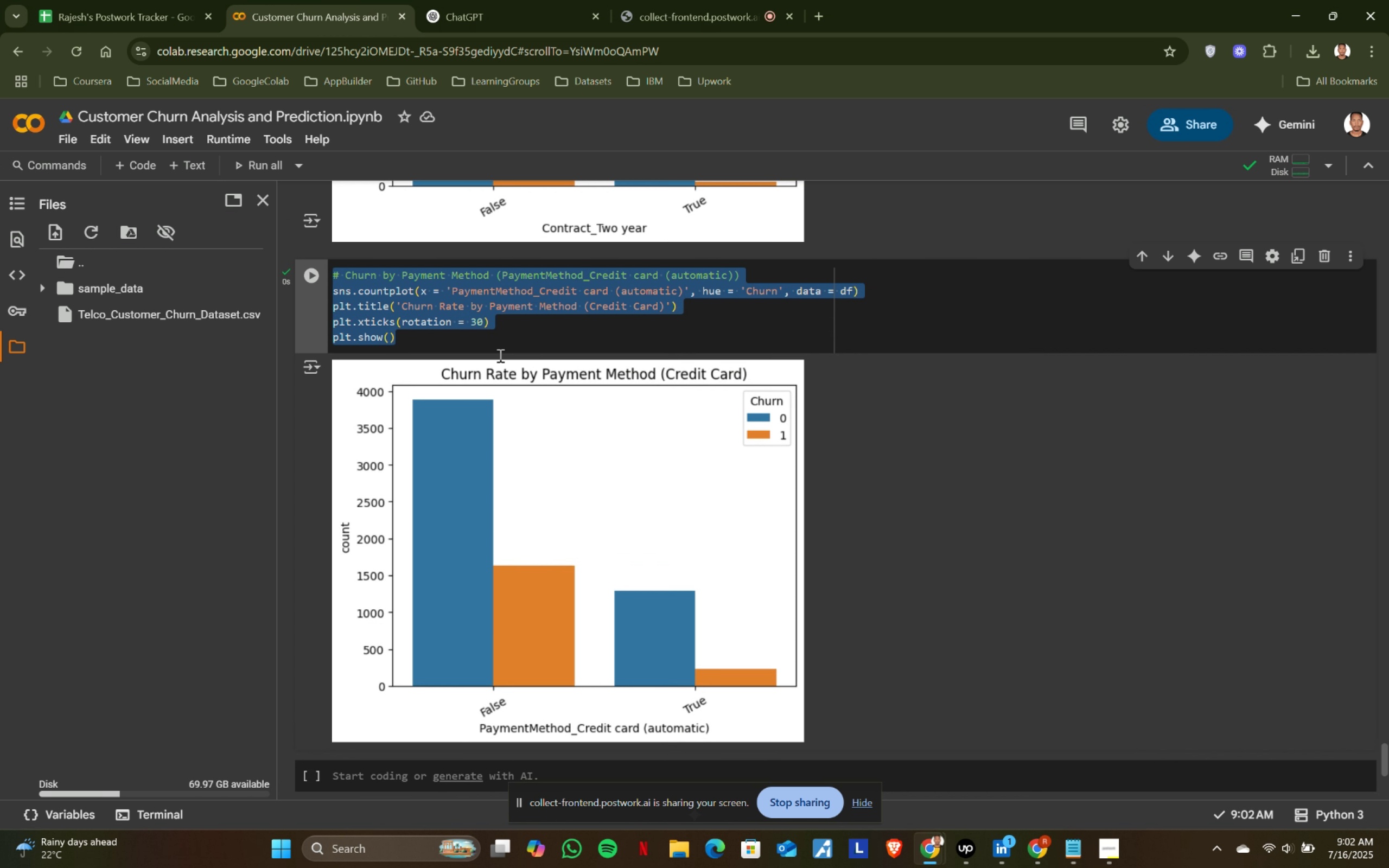 
key(Control+C)
 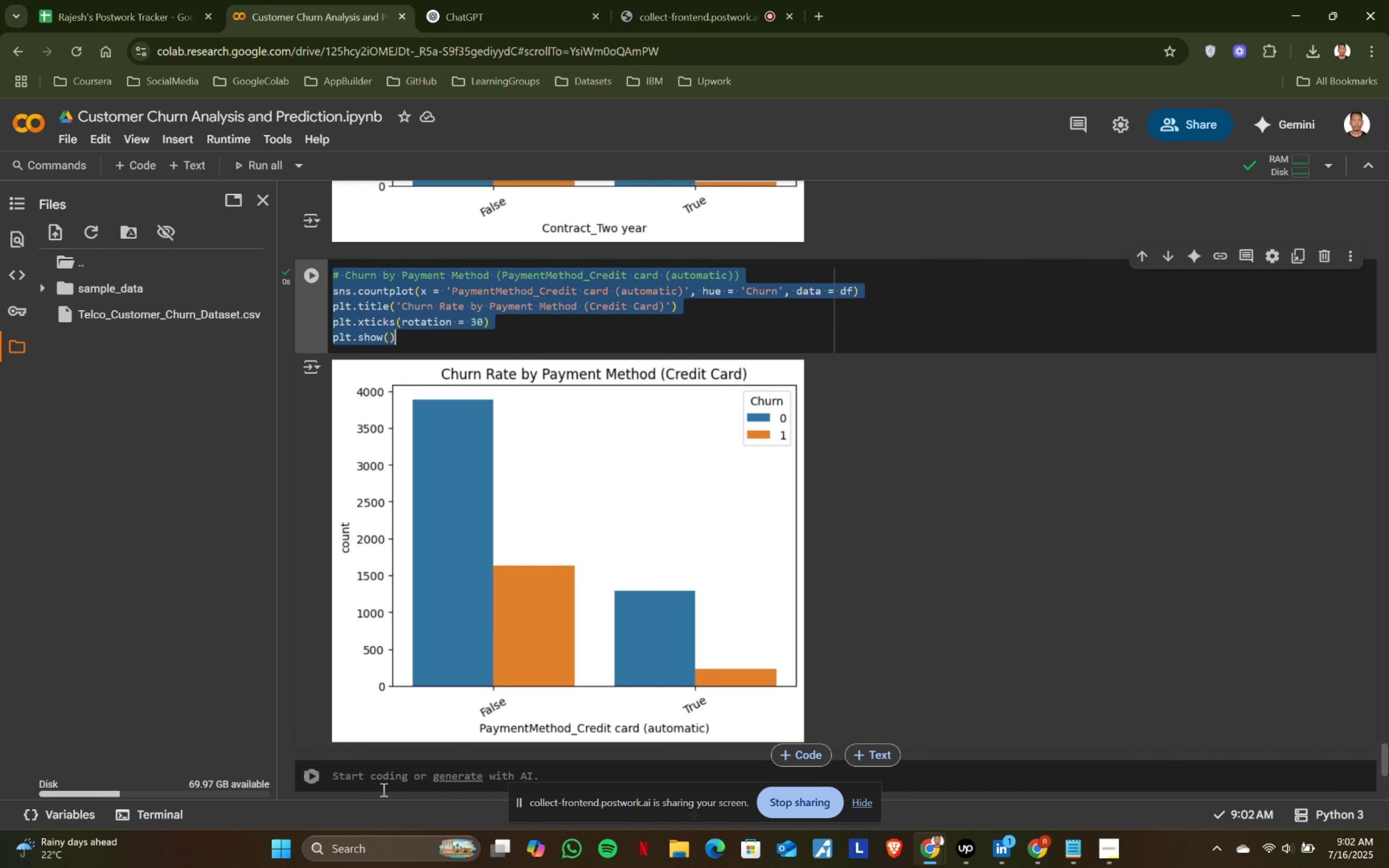 
left_click([387, 781])
 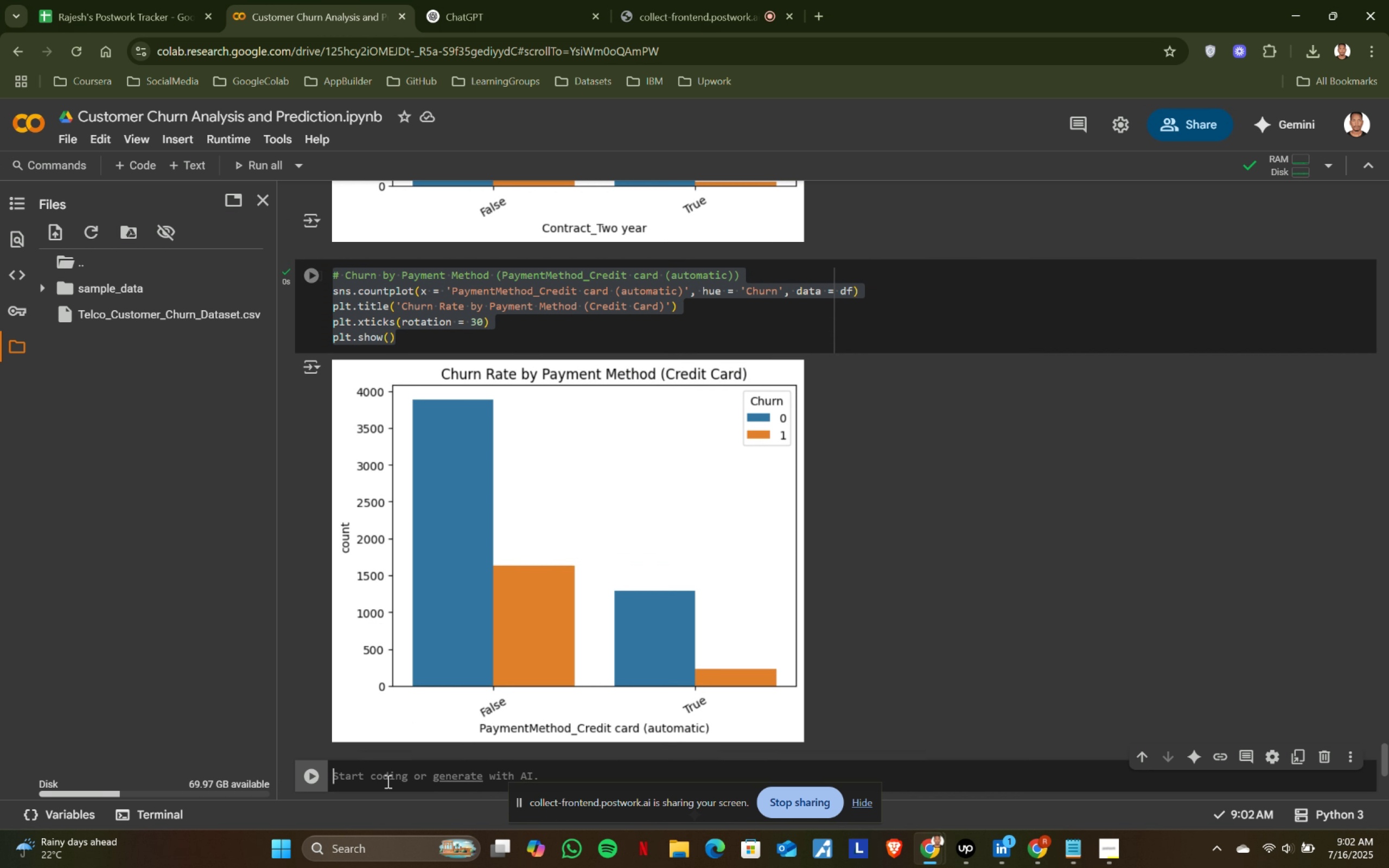 
key(Control+ControlLeft)
 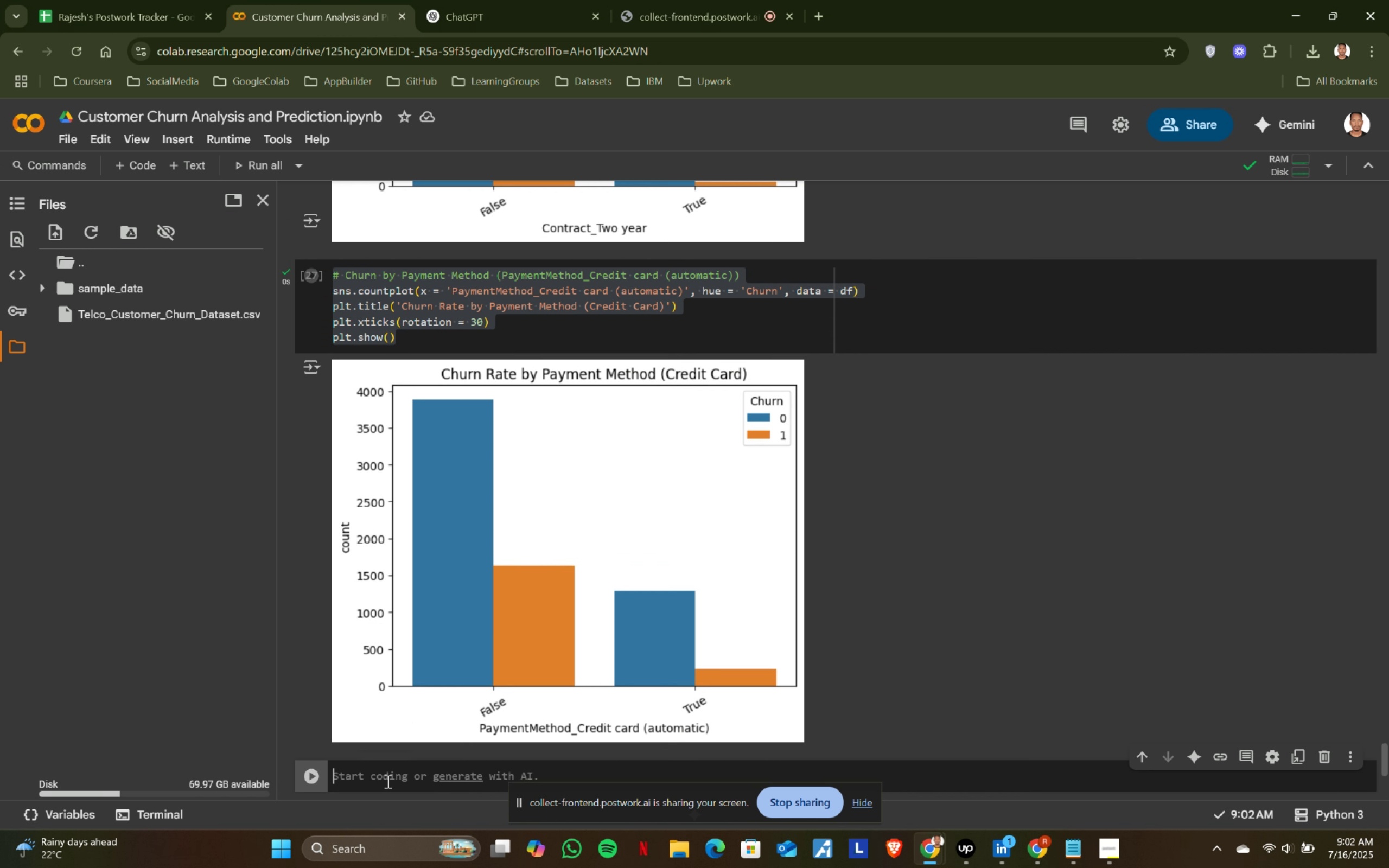 
key(Control+V)
 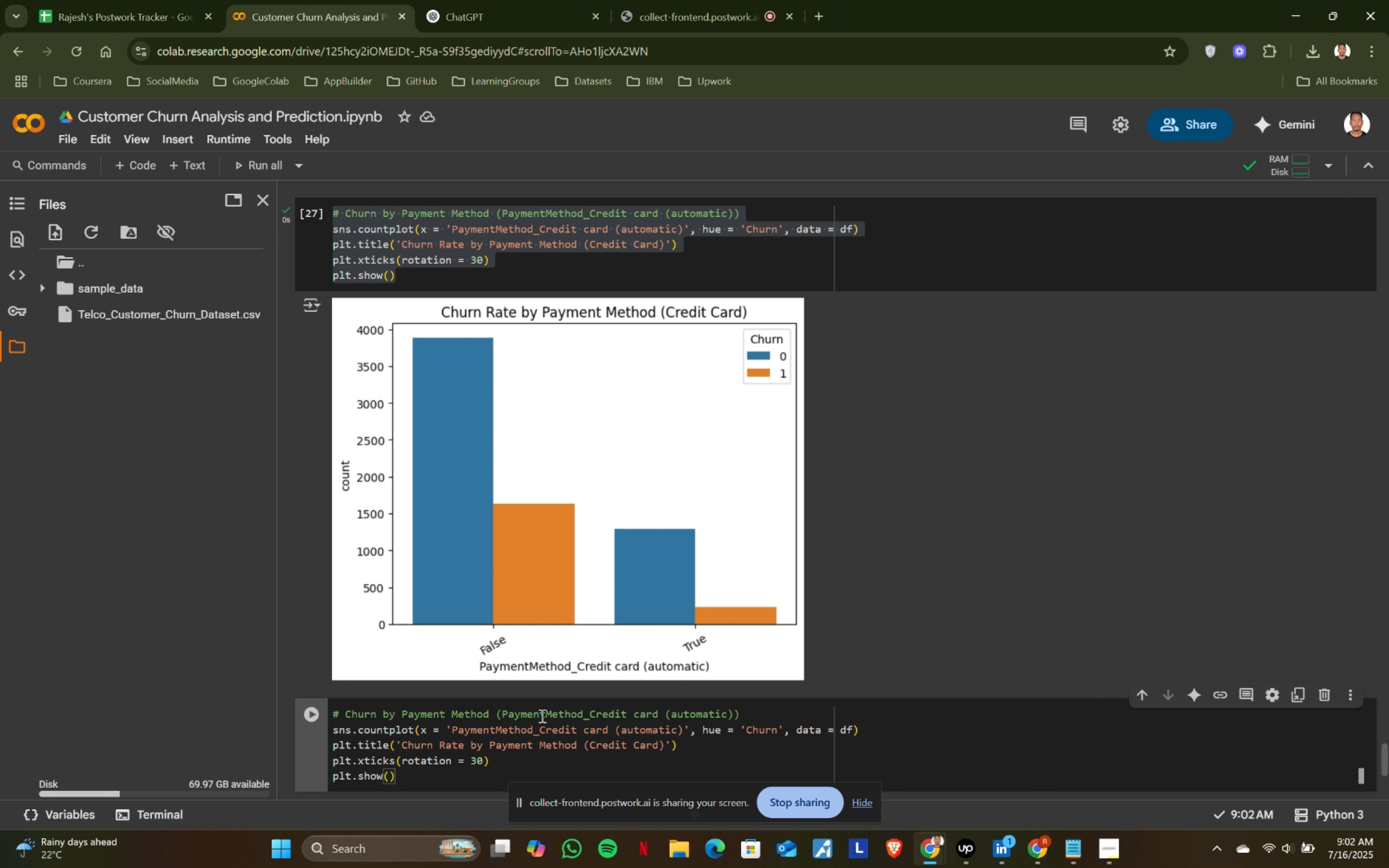 
scroll: coordinate [580, 449], scroll_direction: up, amount: 10.0
 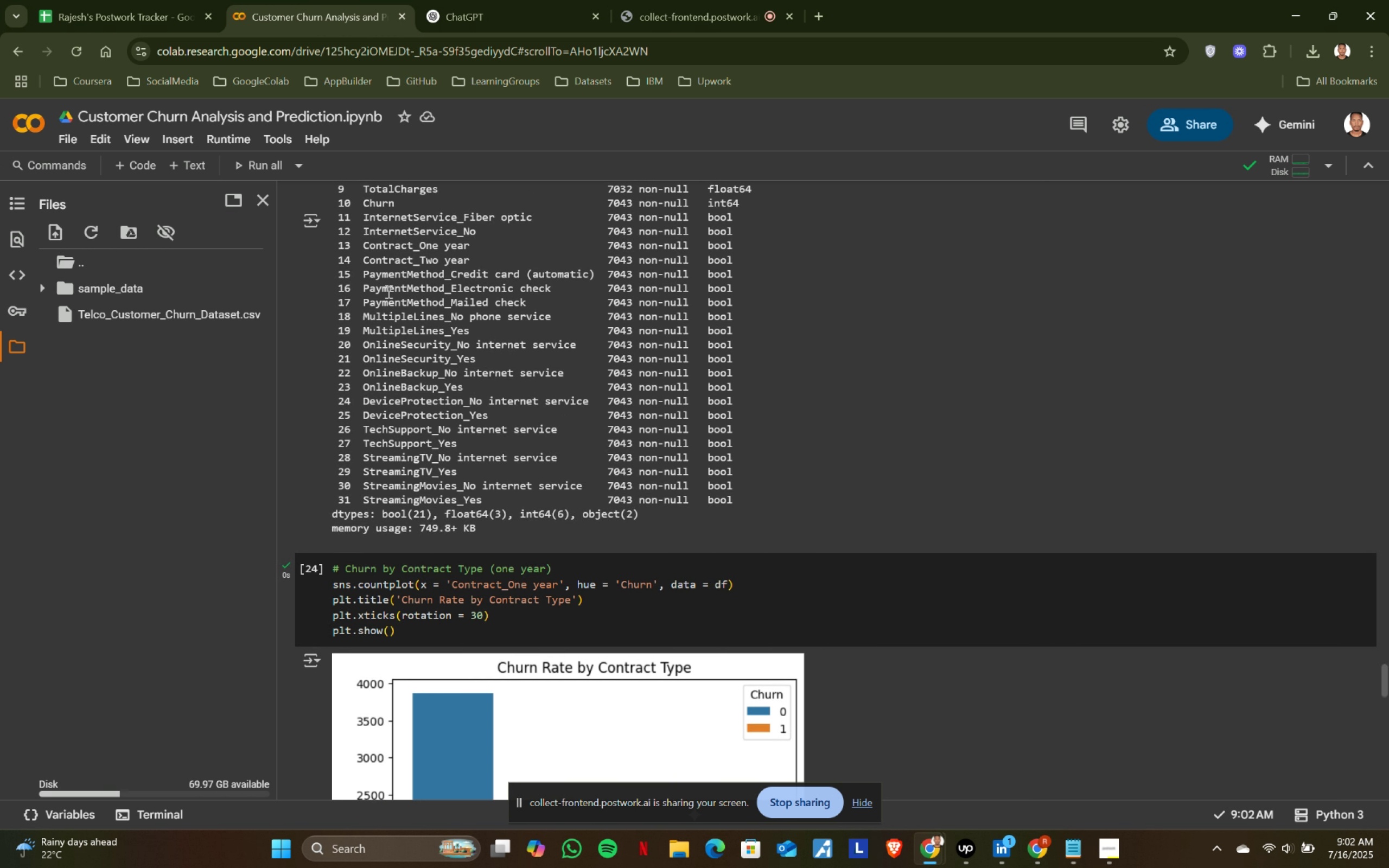 
left_click_drag(start_coordinate=[364, 286], to_coordinate=[552, 288])
 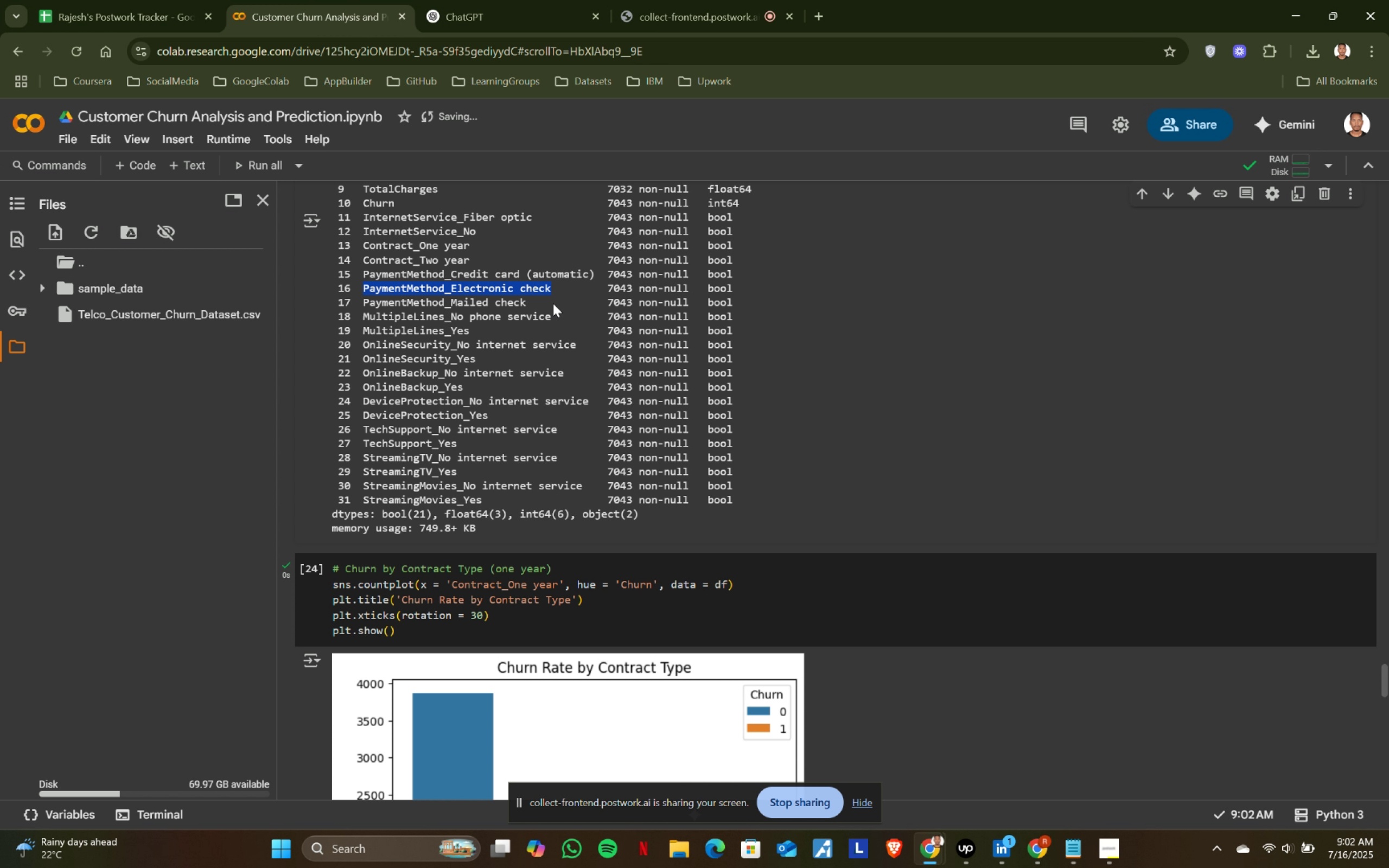 
key(Control+ControlLeft)
 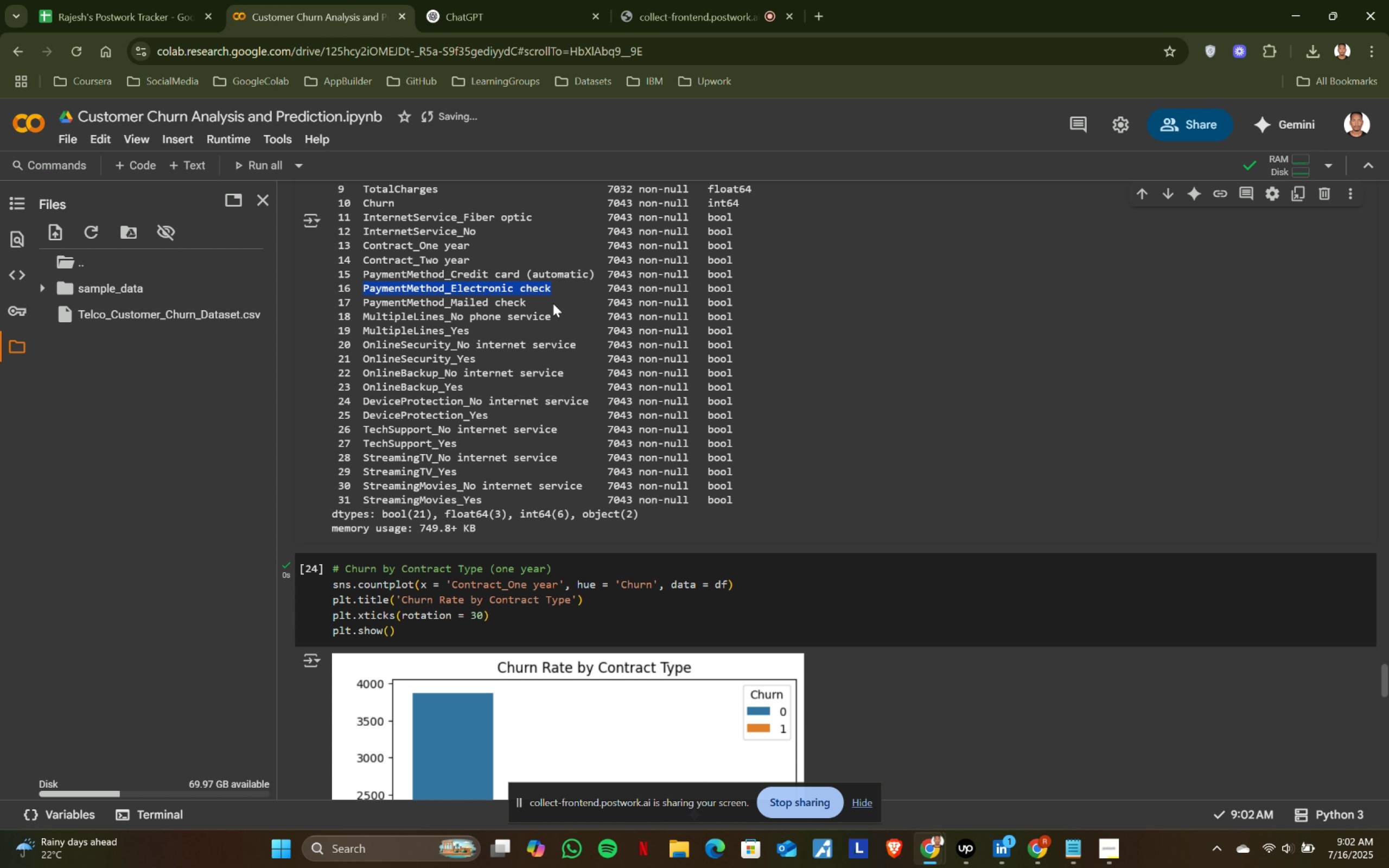 
key(Control+C)
 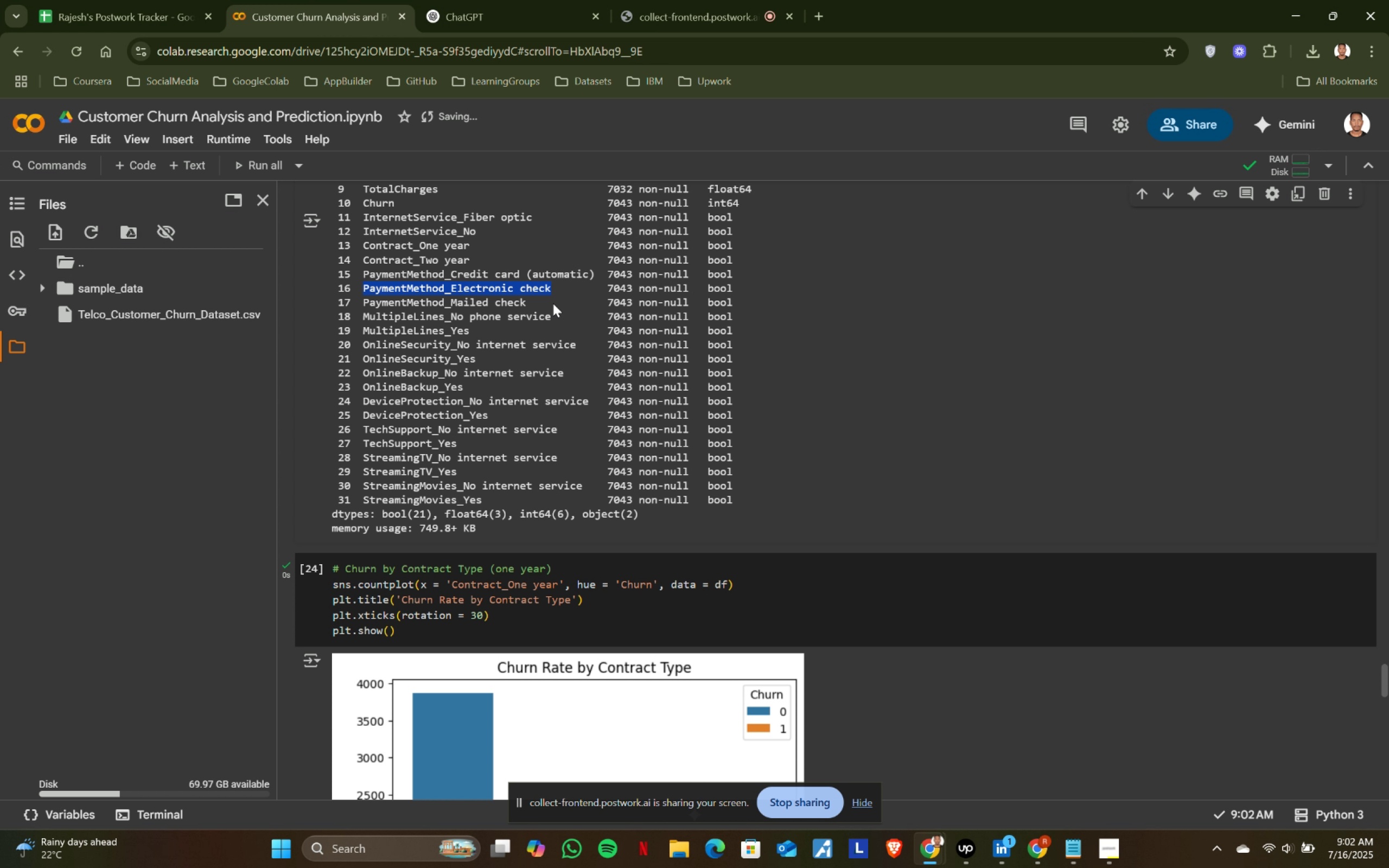 
key(Control+ControlLeft)
 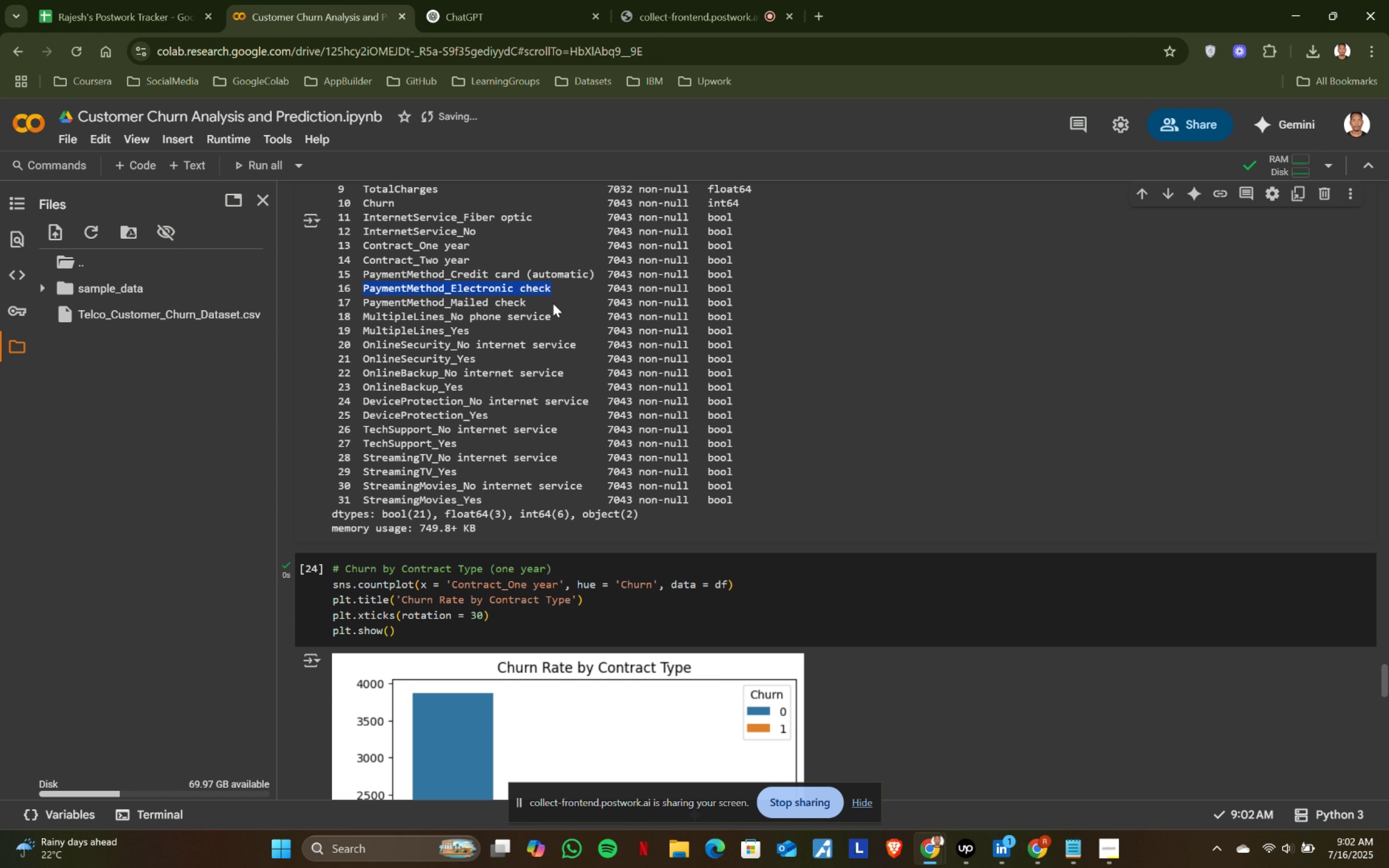 
key(Control+C)
 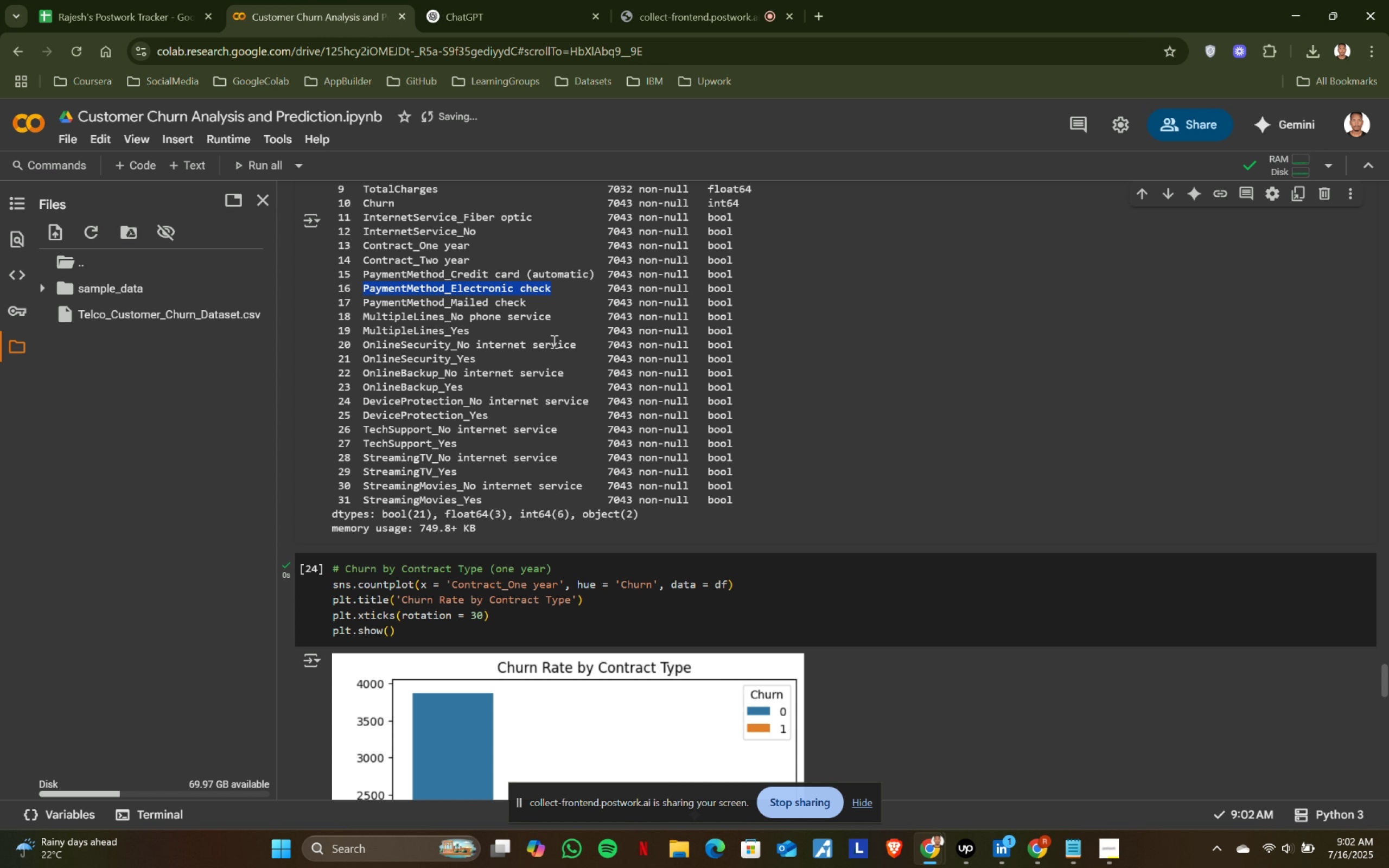 
scroll: coordinate [546, 405], scroll_direction: down, amount: 13.0
 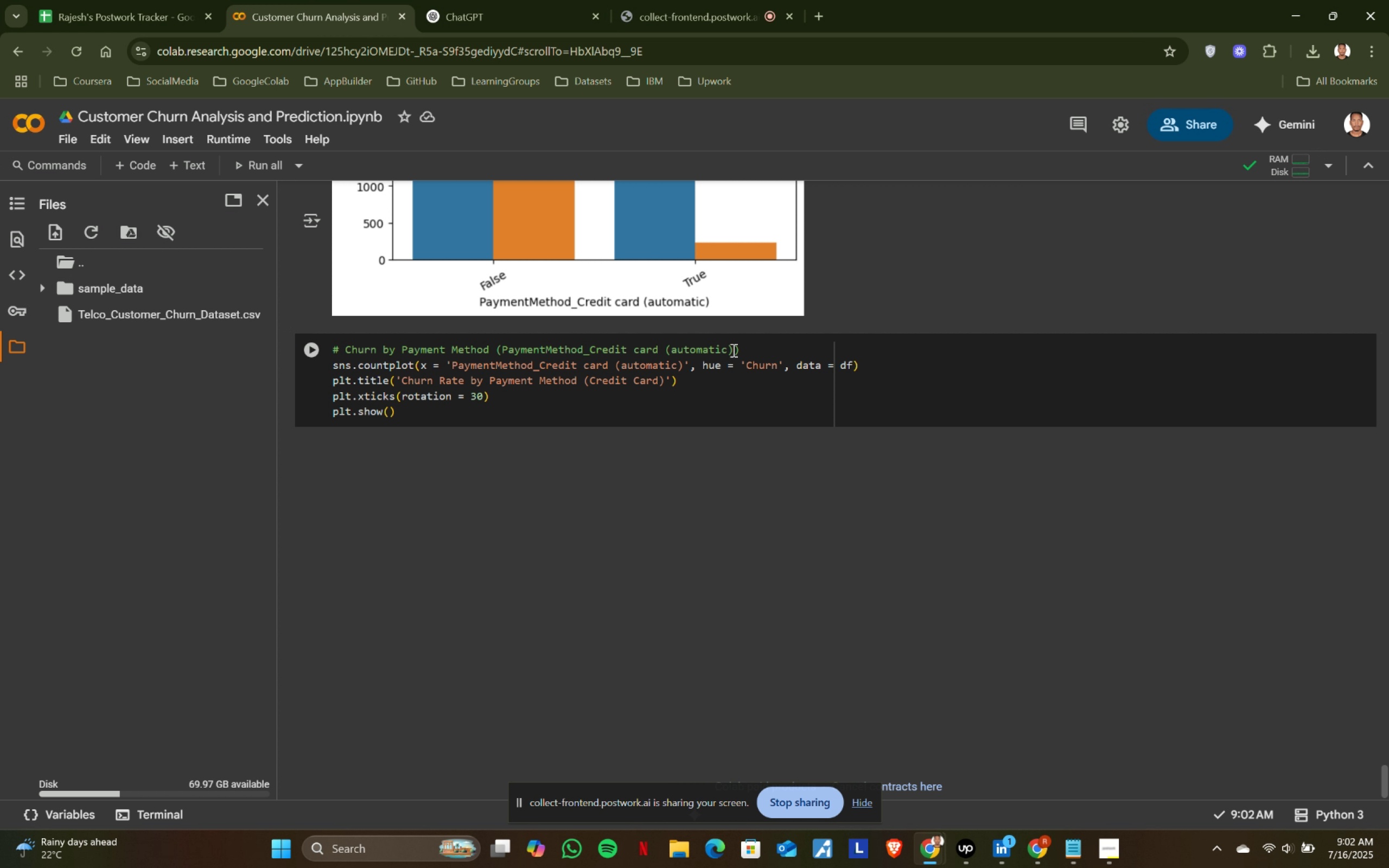 
double_click([731, 349])
 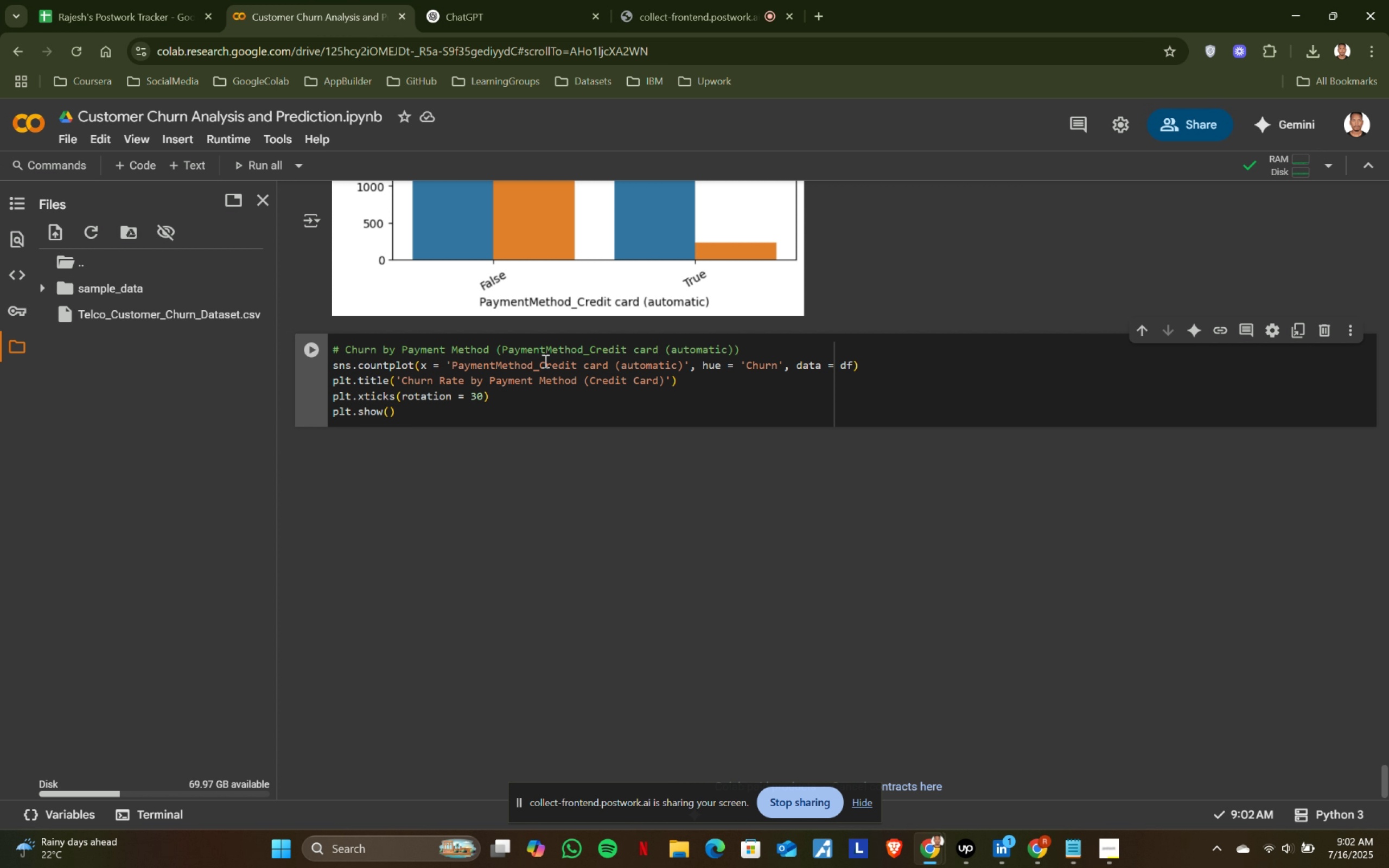 
hold_key(key=ShiftLeft, duration=0.37)
left_click([502, 348])
 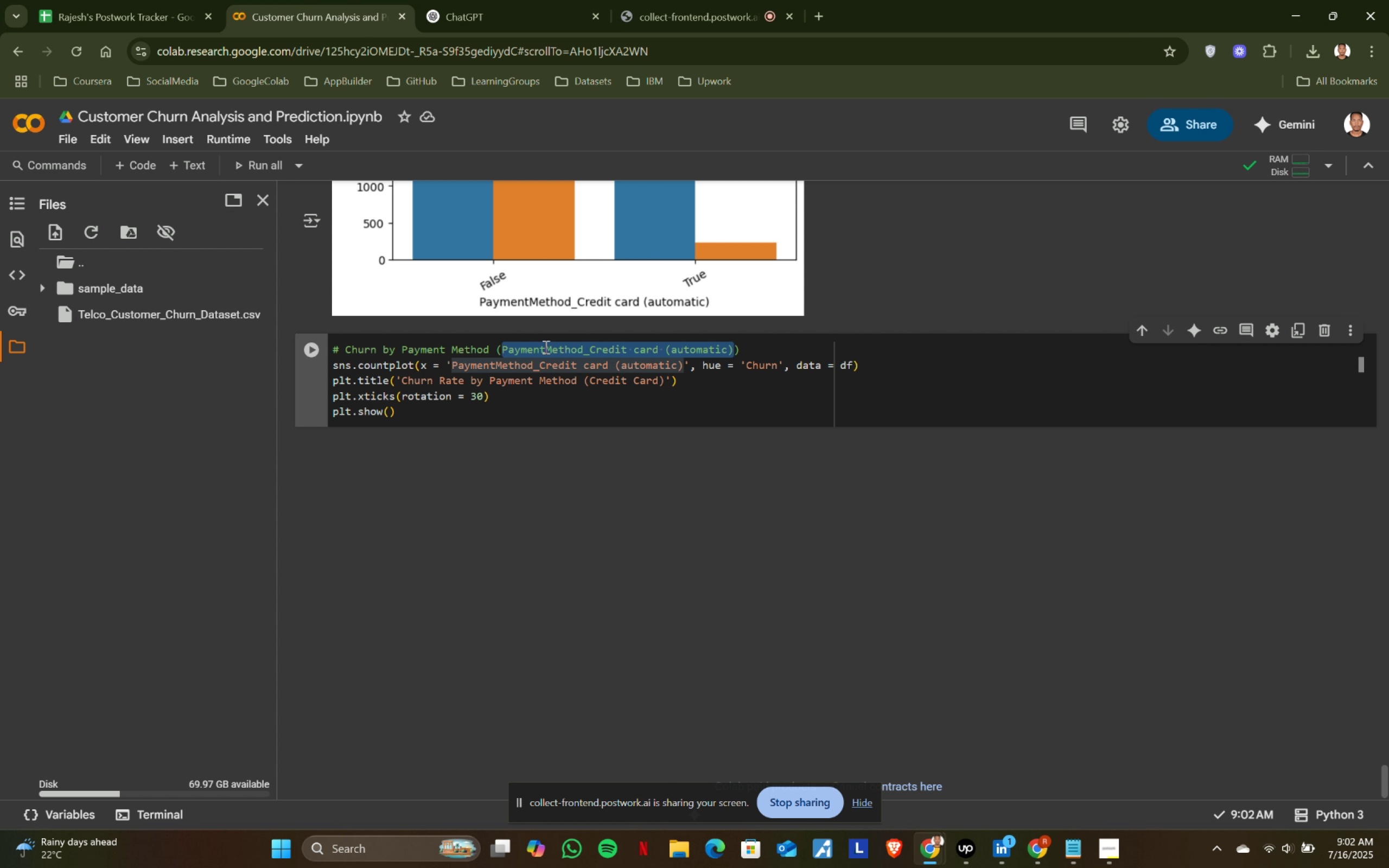 
key(Control+V)
 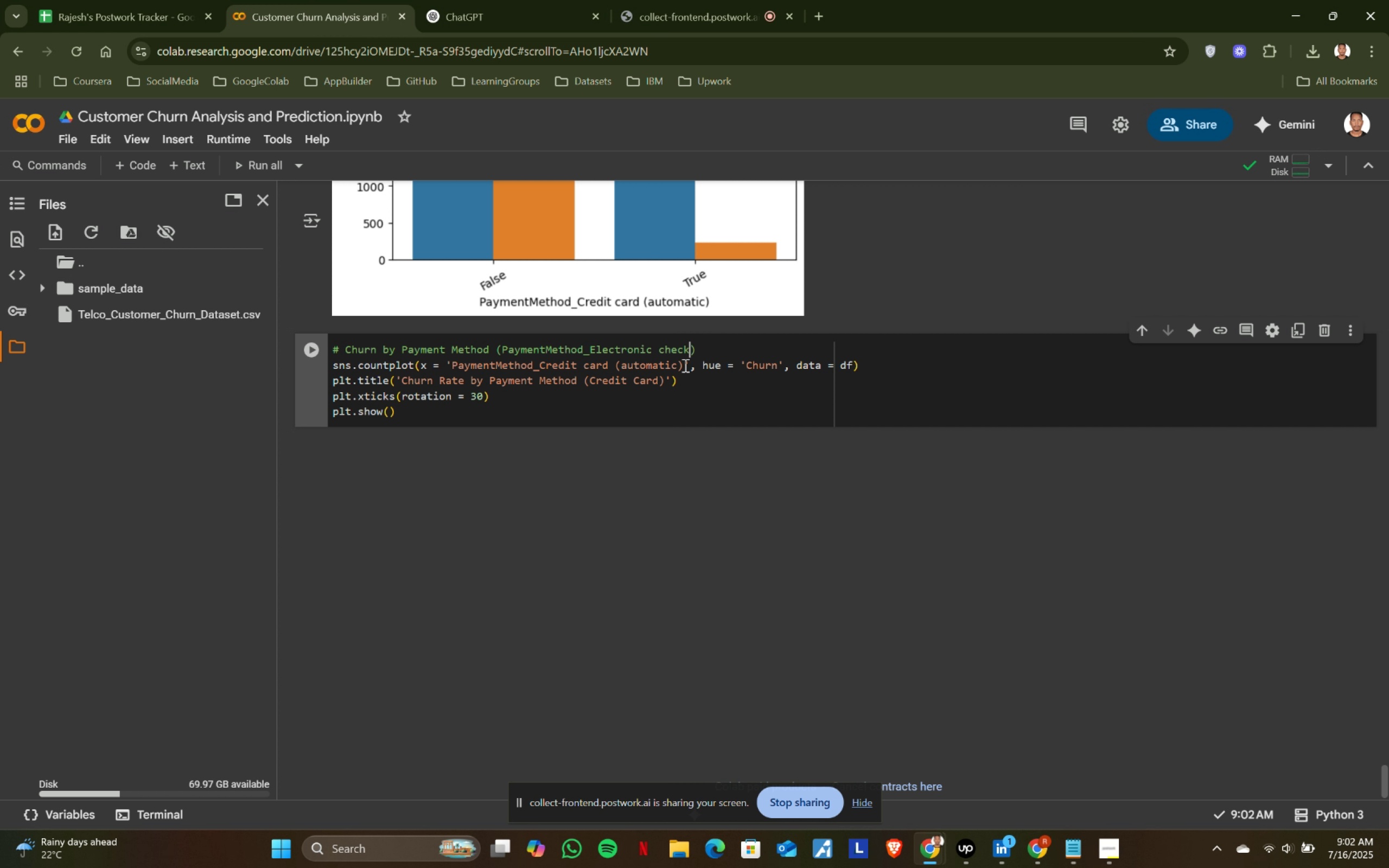 
left_click([683, 363])
 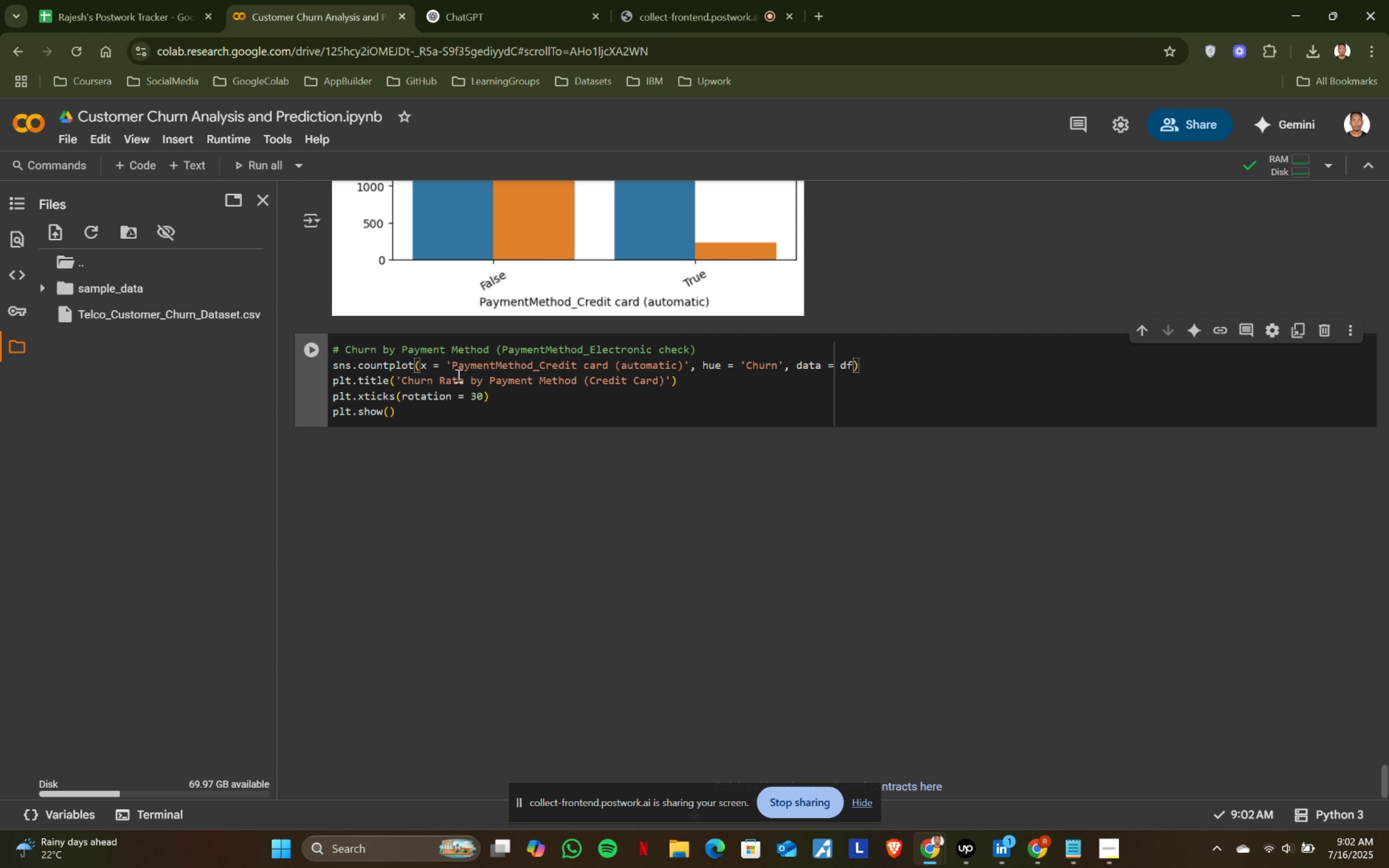 
hold_key(key=ShiftLeft, duration=0.35)
left_click([452, 367])
 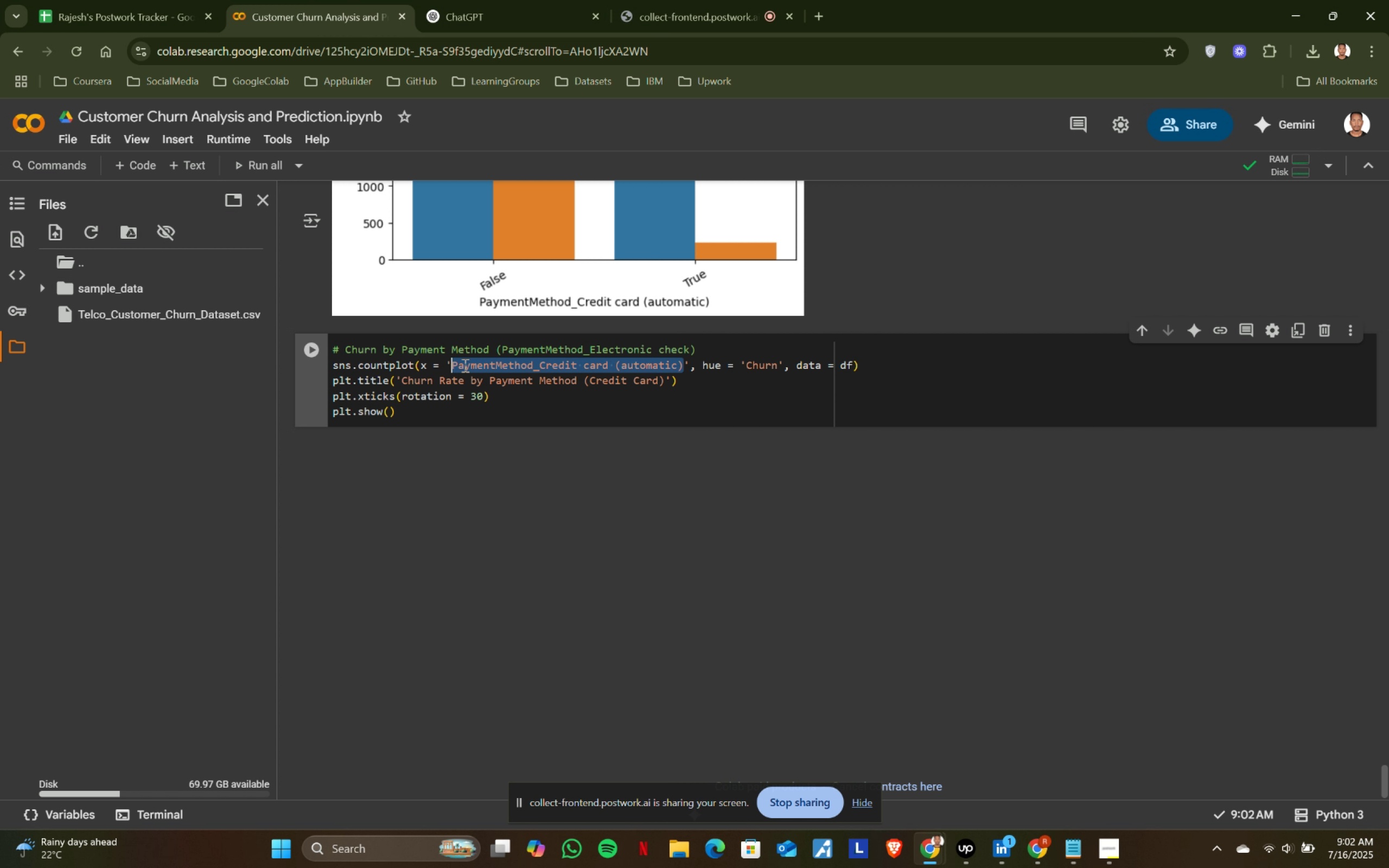 
key(Control+ControlLeft)
 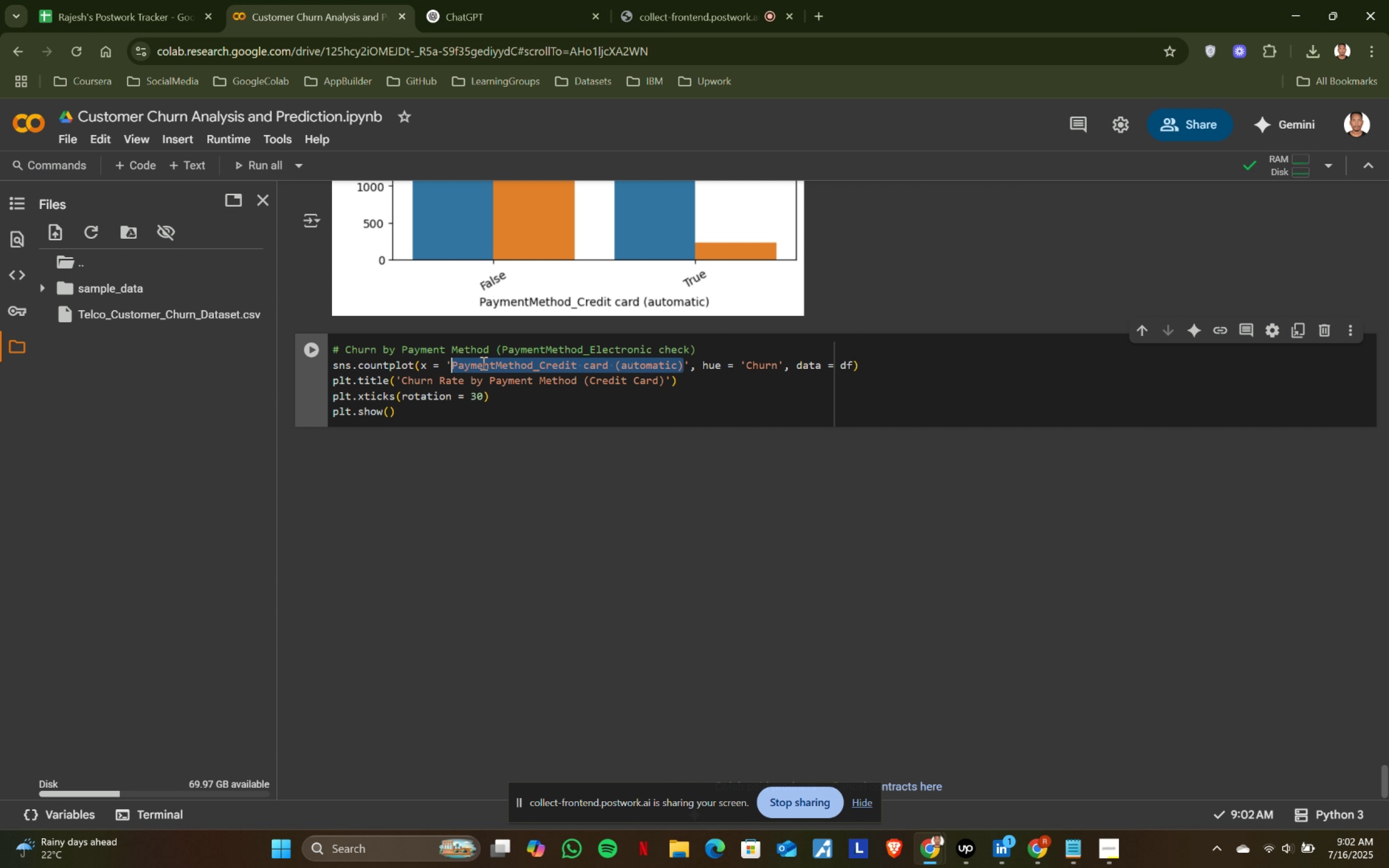 
key(Control+V)
 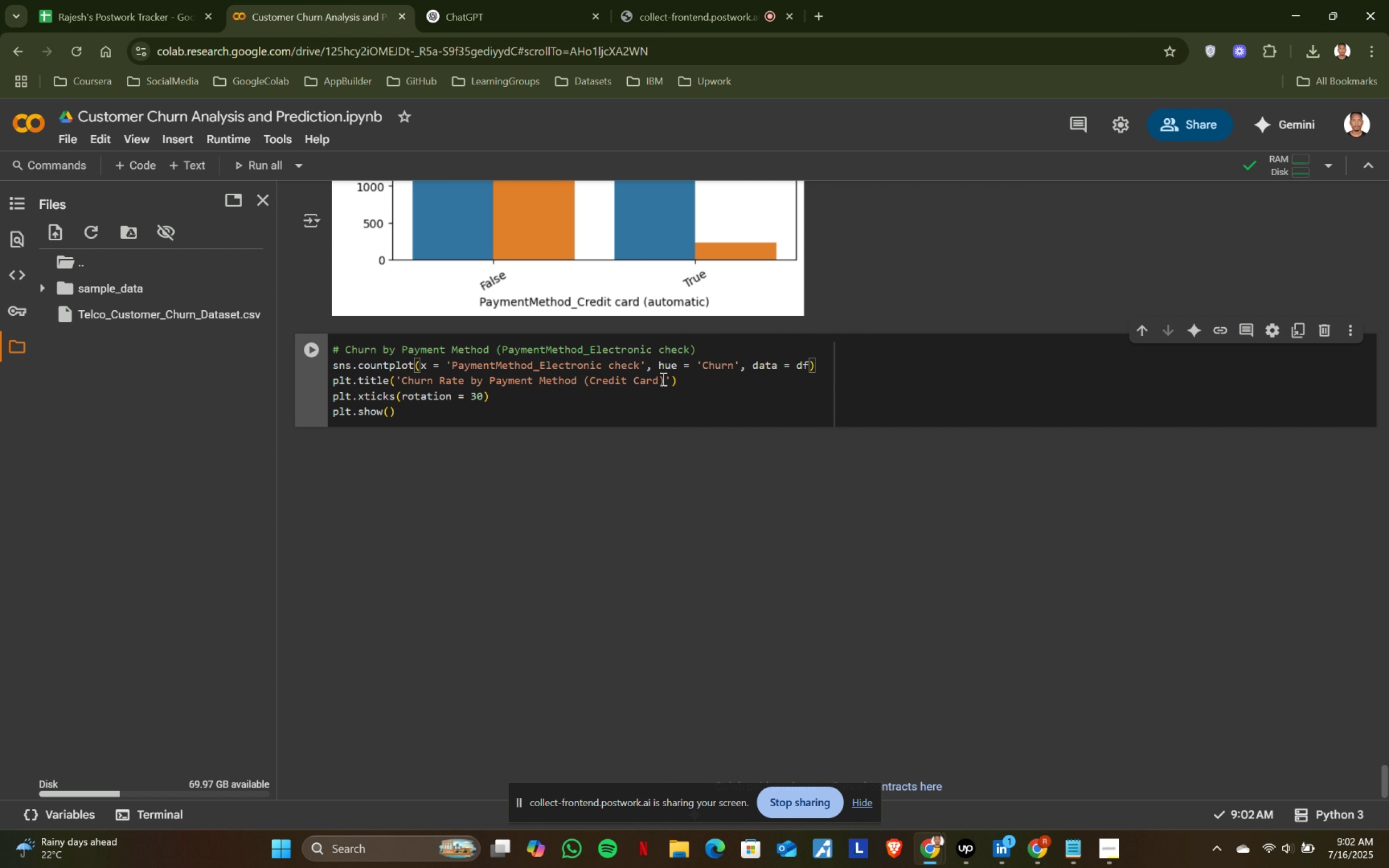 
left_click([662, 379])
 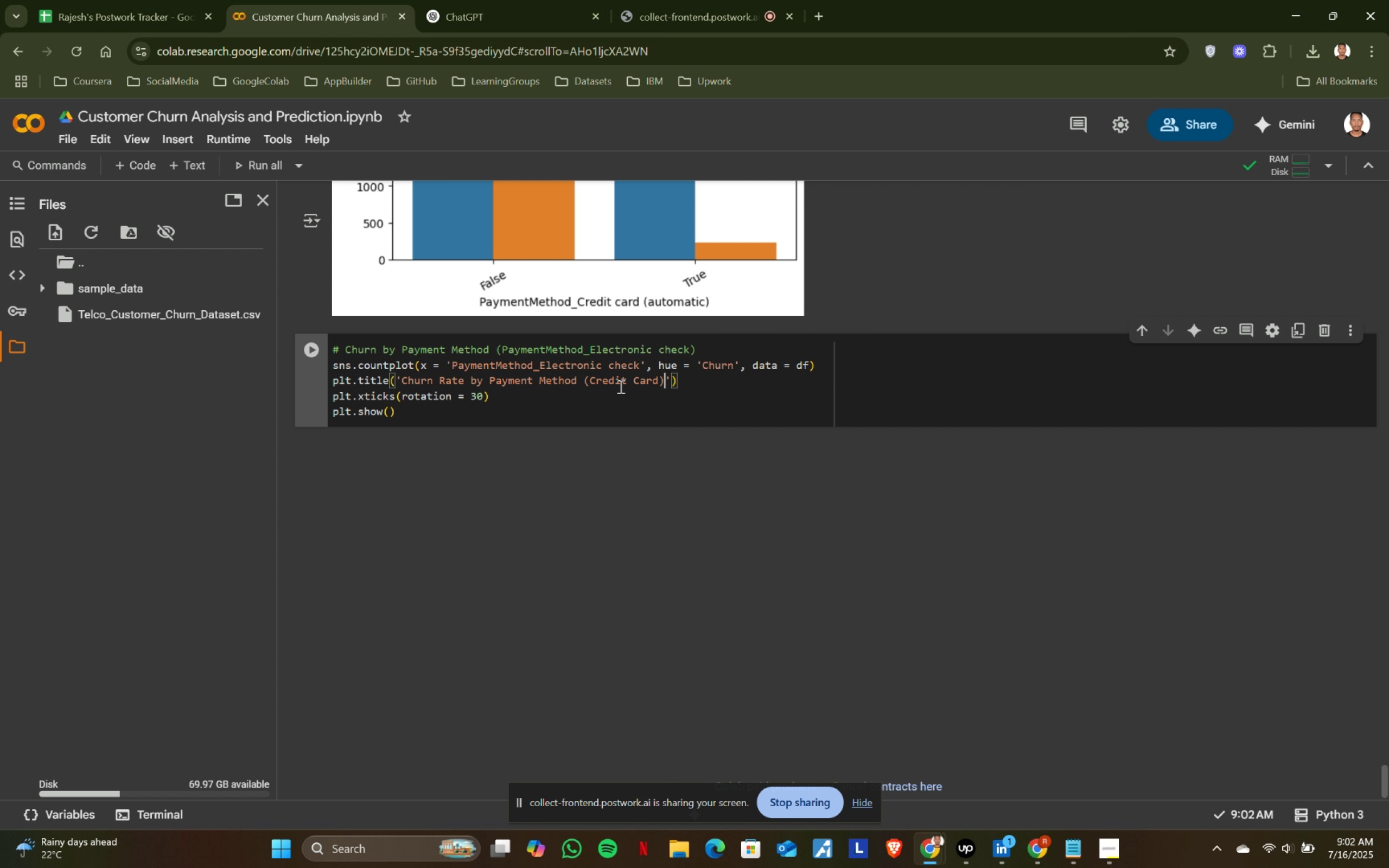 
hold_key(key=ShiftLeft, duration=0.56)
left_click([583, 379])
 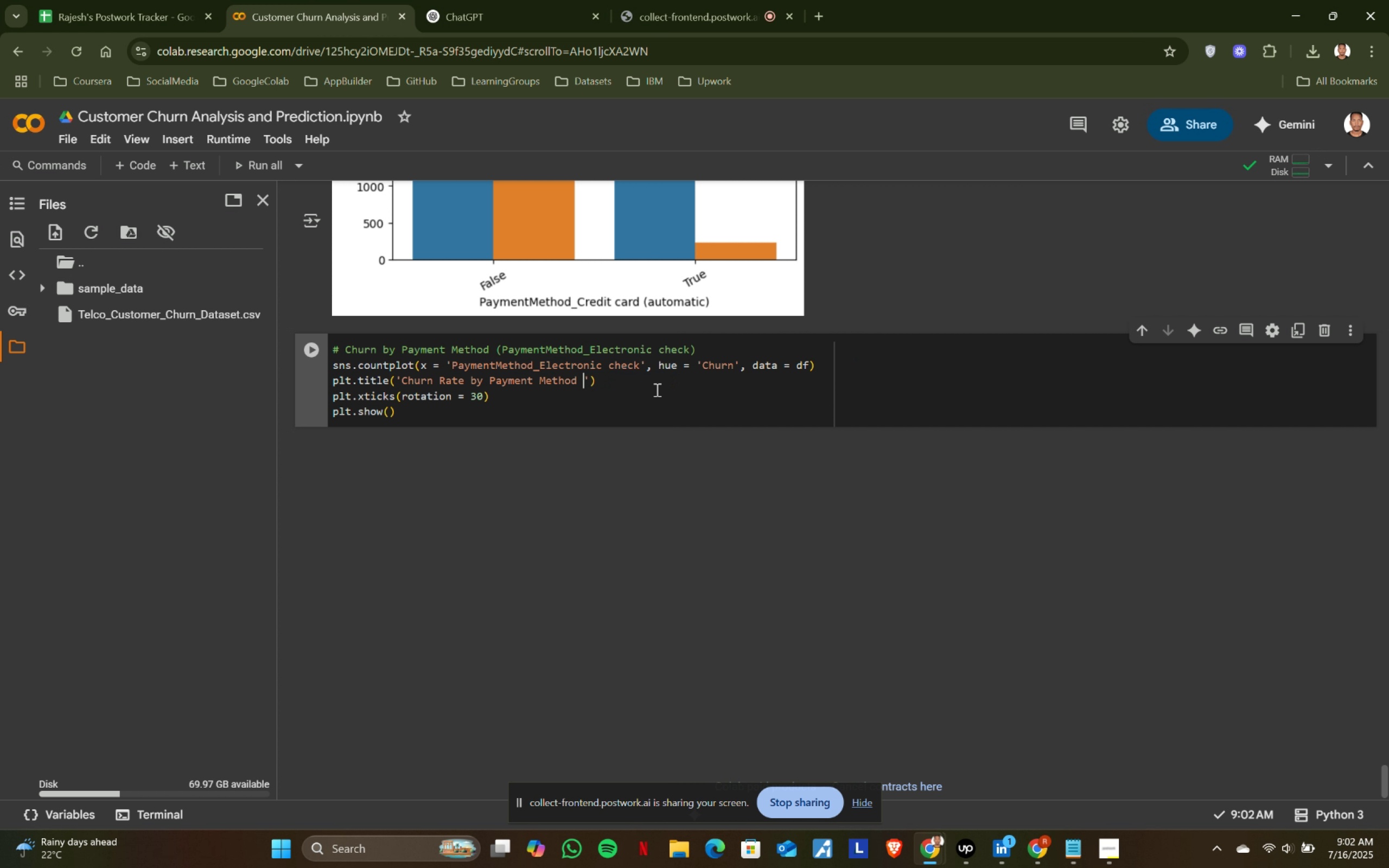 
key(Backspace)
type((Electronic Ce)
key(Backspace)
type(heck)
 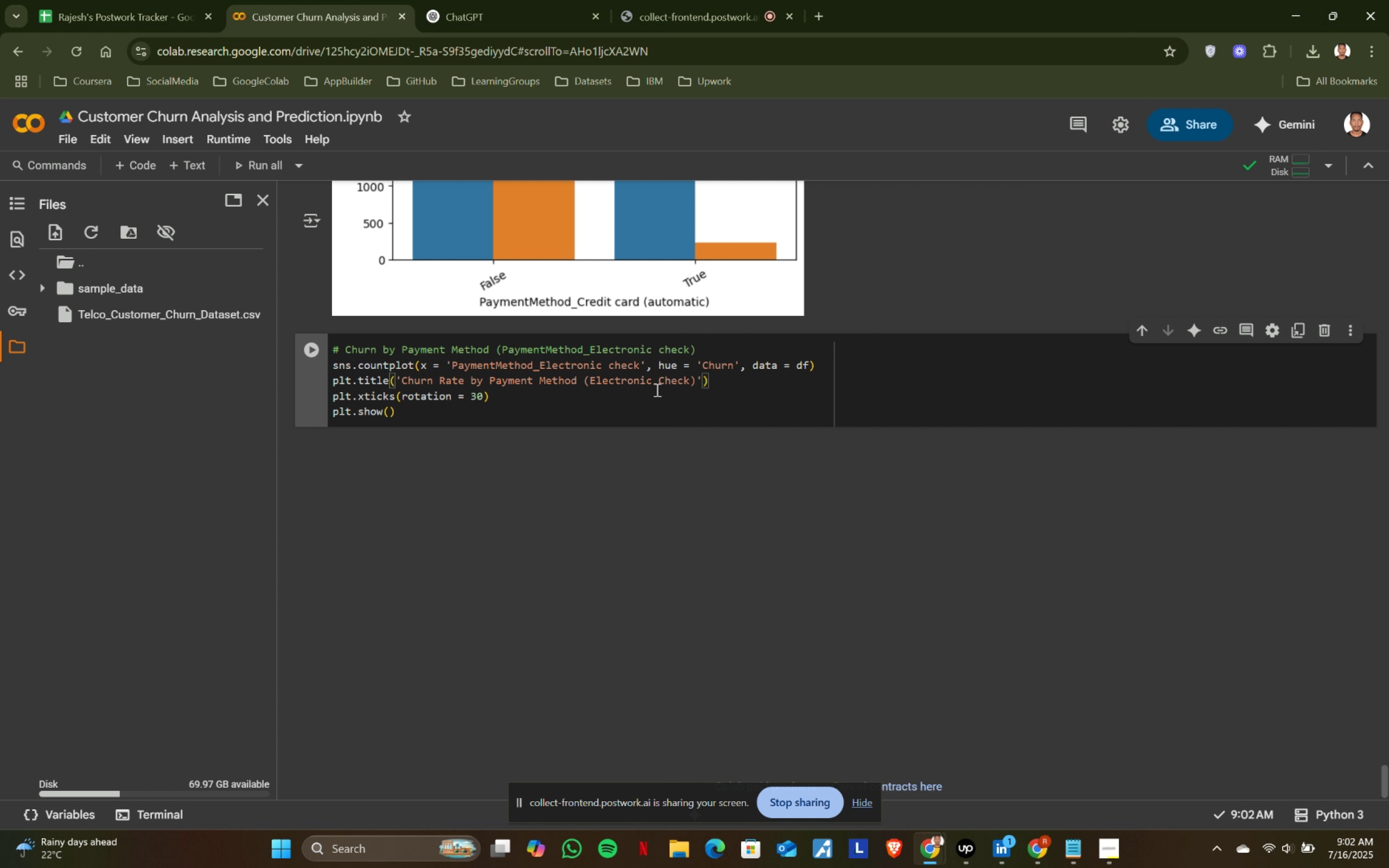 
left_click([599, 418])
 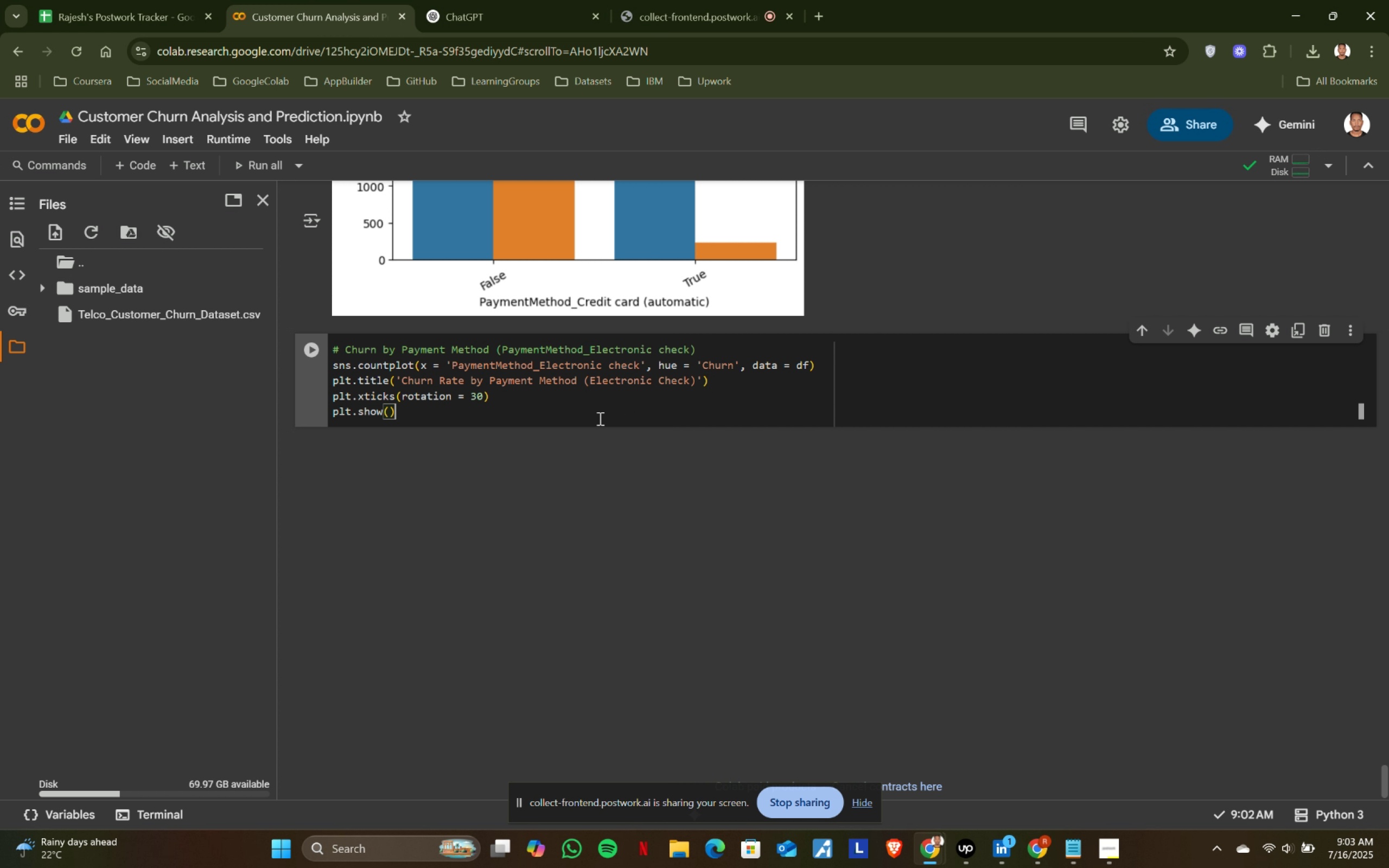 
key(Shift+ShiftRight)
 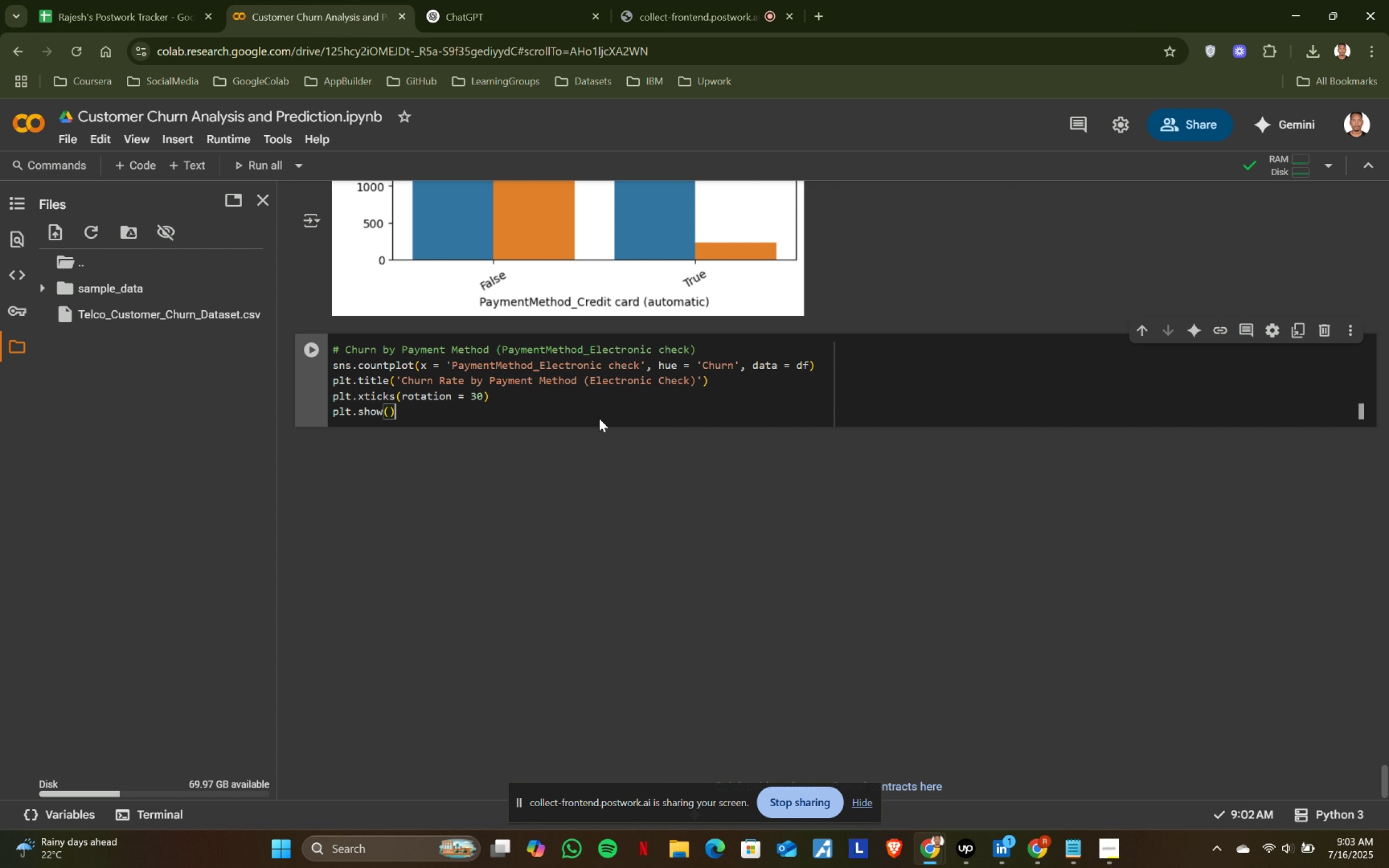 
key(Shift+Enter)
 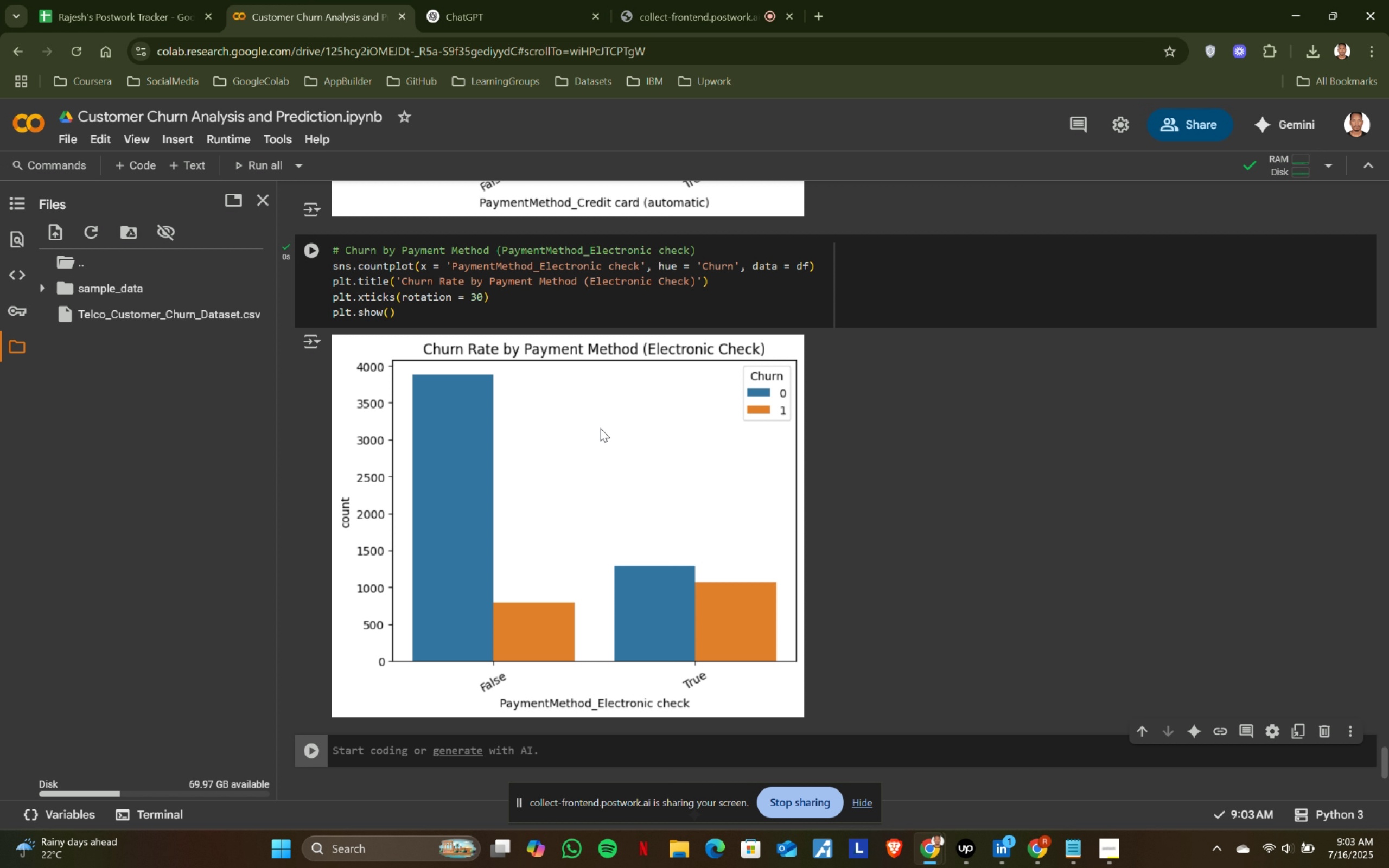 
scroll: coordinate [599, 418], scroll_direction: up, amount: 2.0
 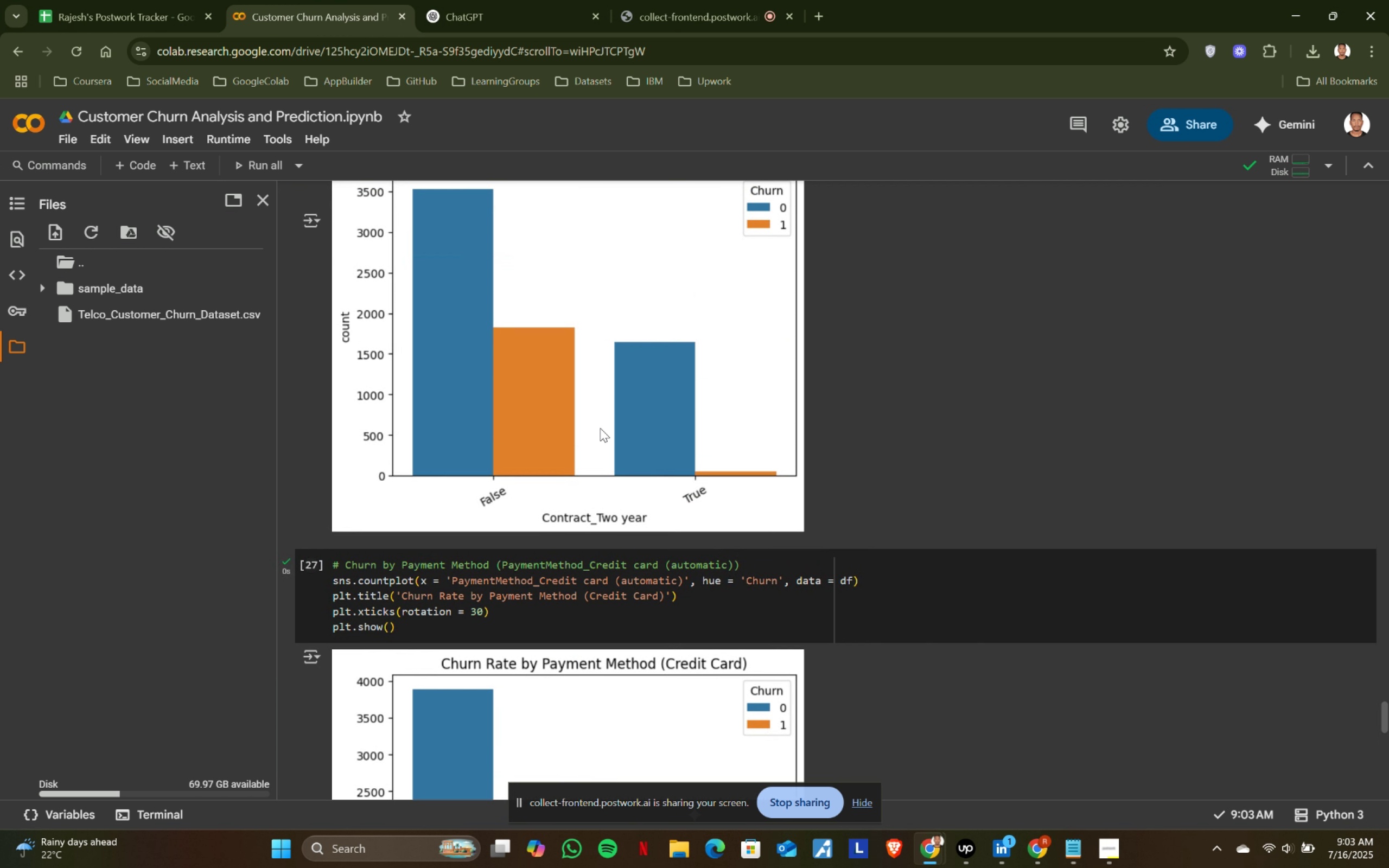 
scroll: coordinate [599, 418], scroll_direction: down, amount: 1.0
 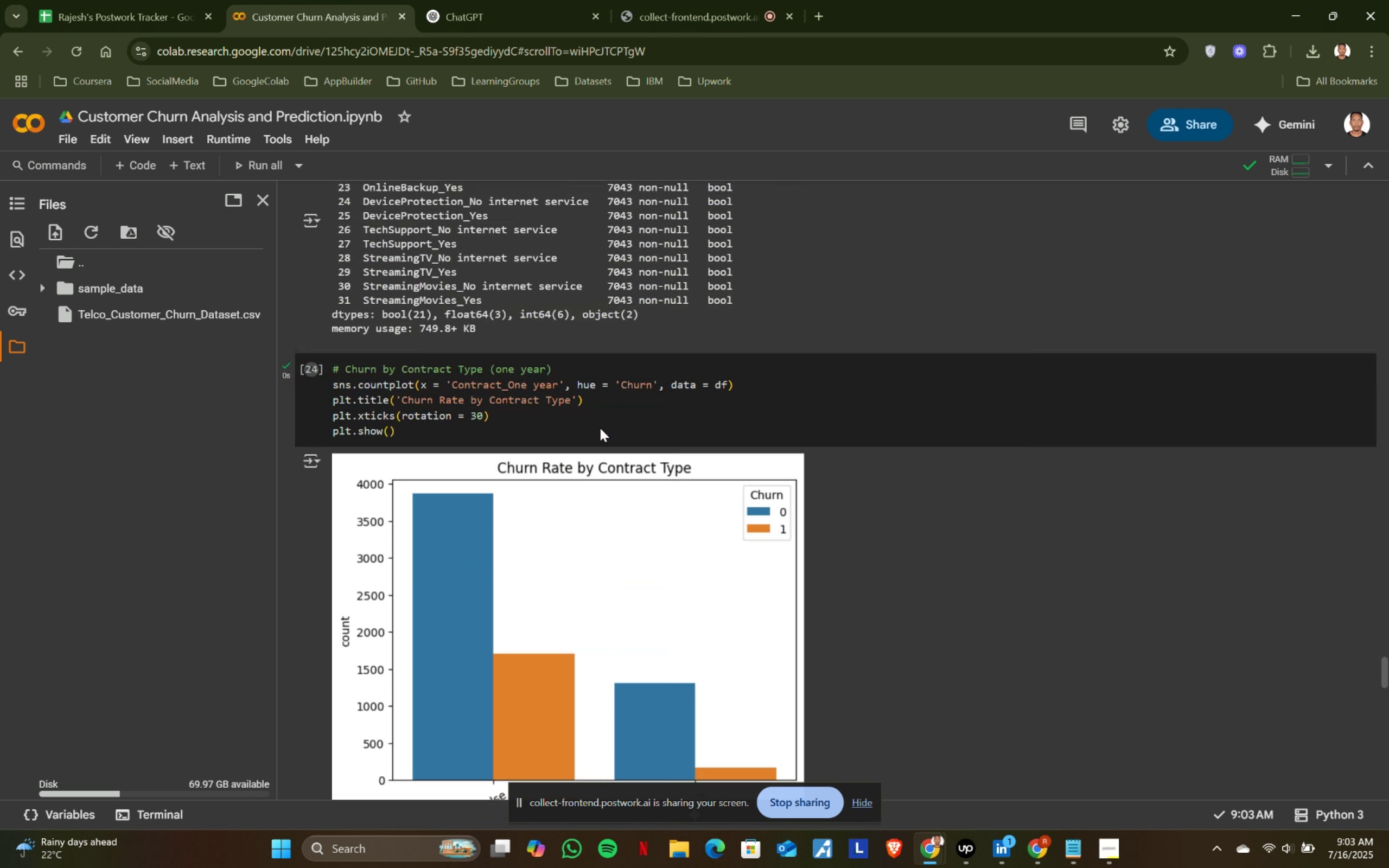 
scroll: coordinate [600, 428], scroll_direction: up, amount: 15.0
 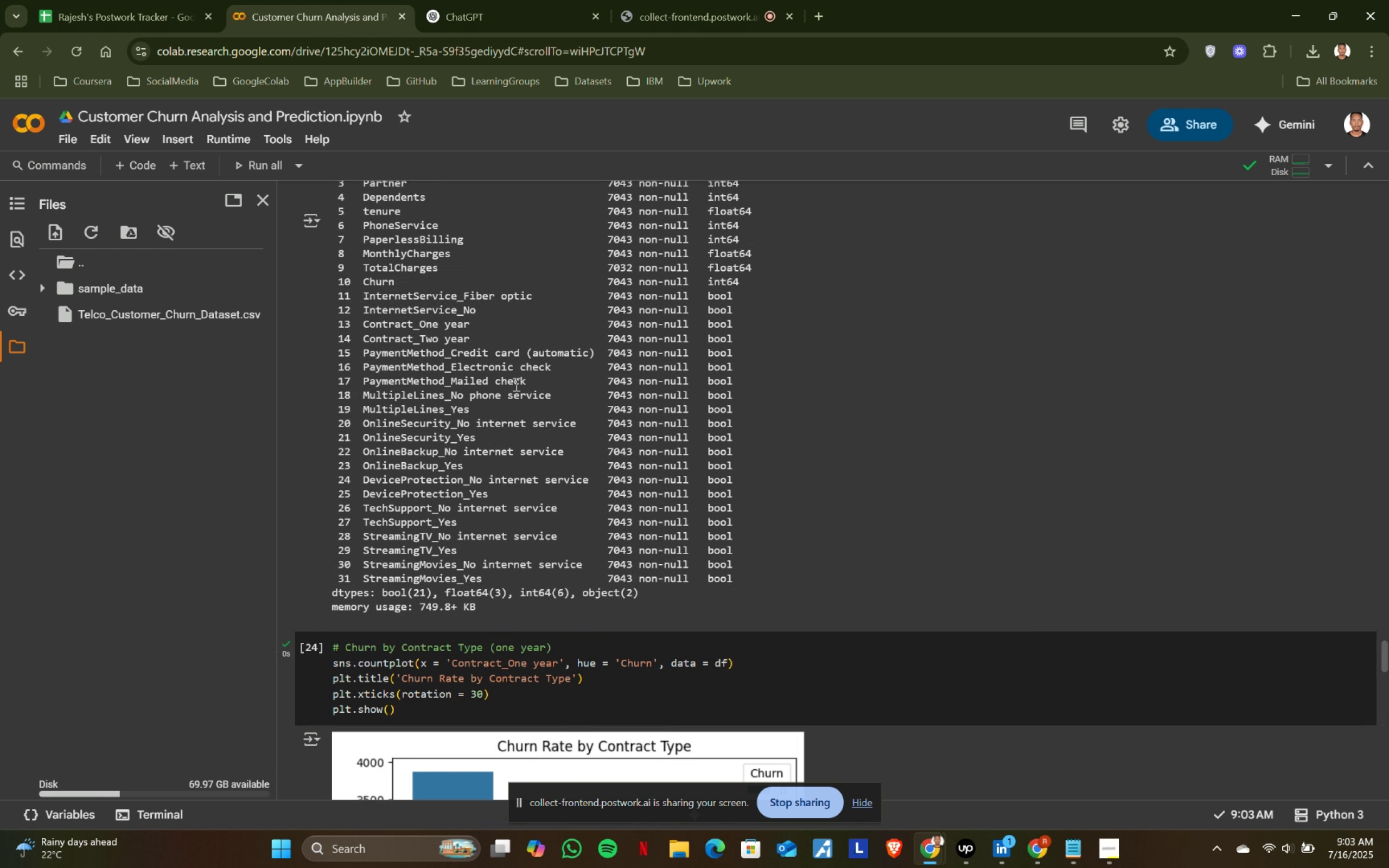 
left_click_drag(start_coordinate=[531, 379], to_coordinate=[364, 380])
 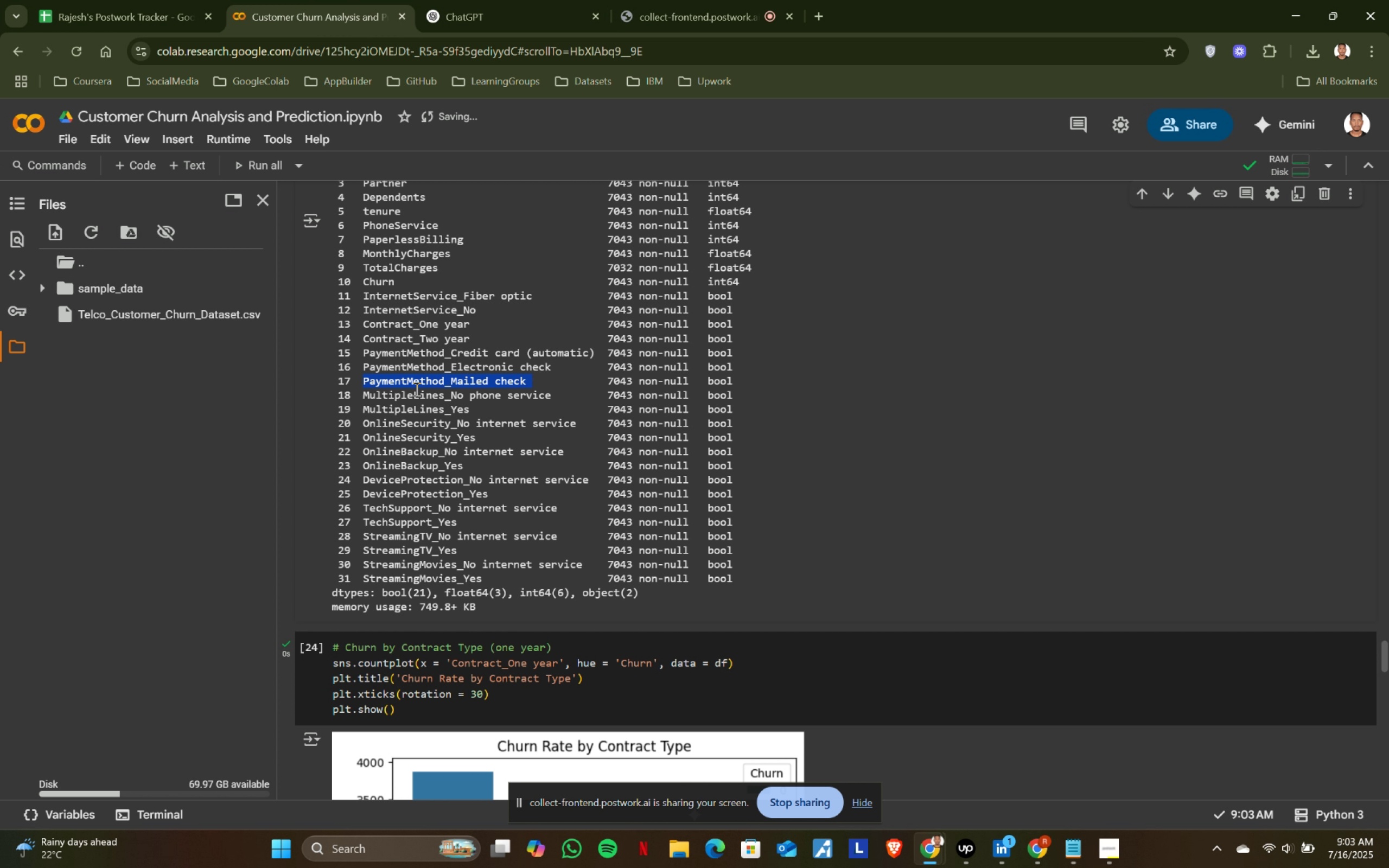 
key(Control+ControlLeft)
 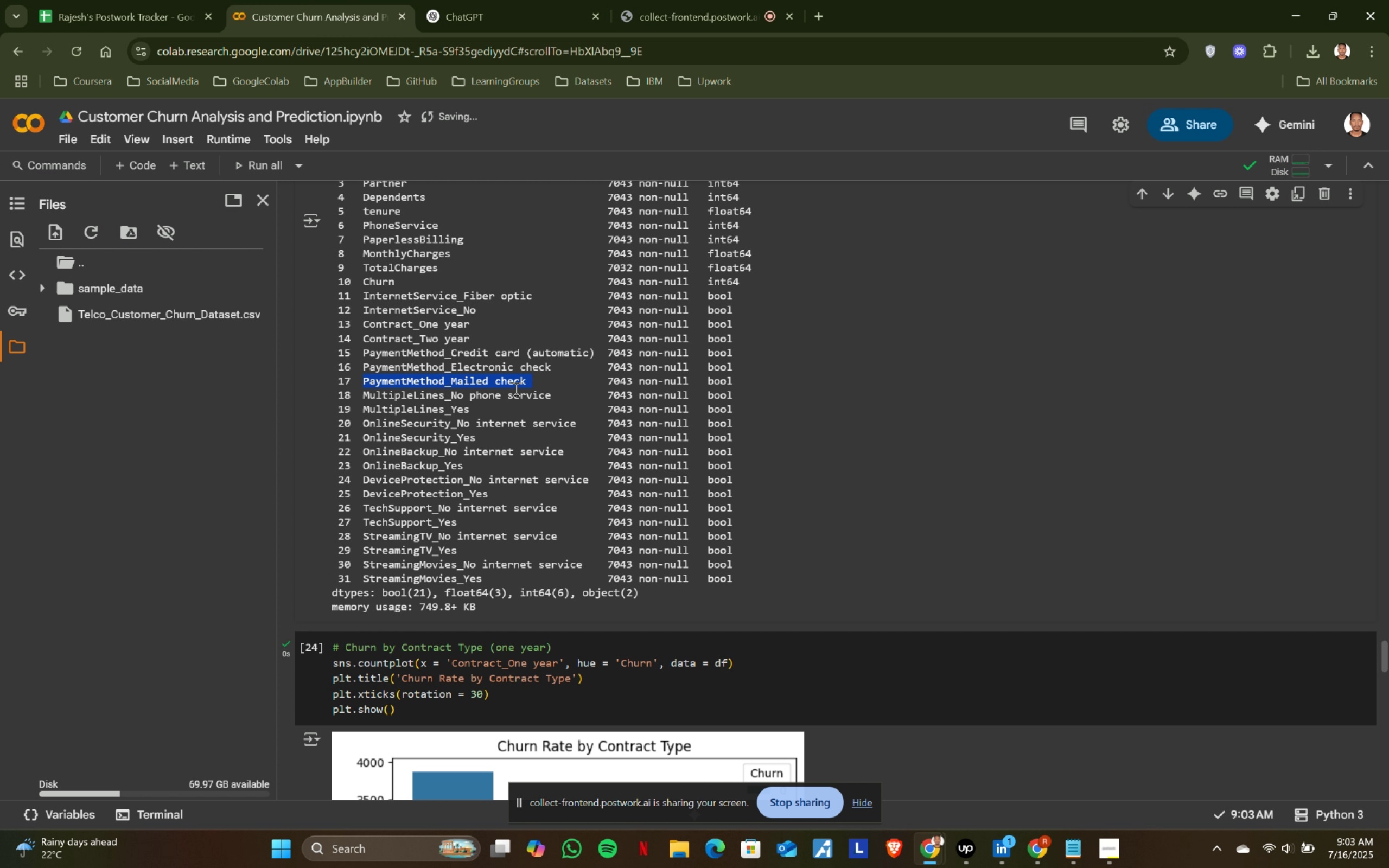 
key(Control+C)
 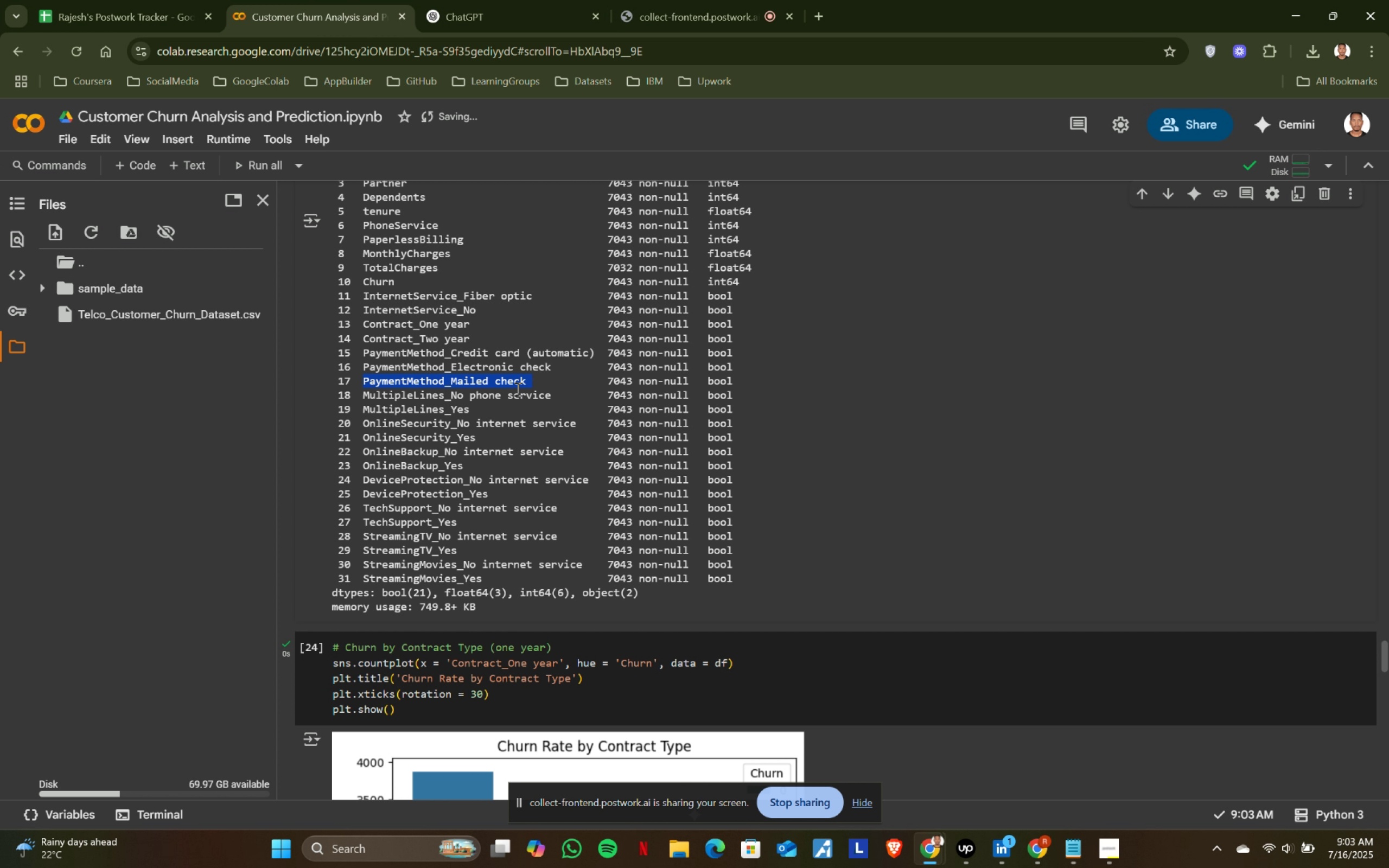 
key(Control+ControlLeft)
 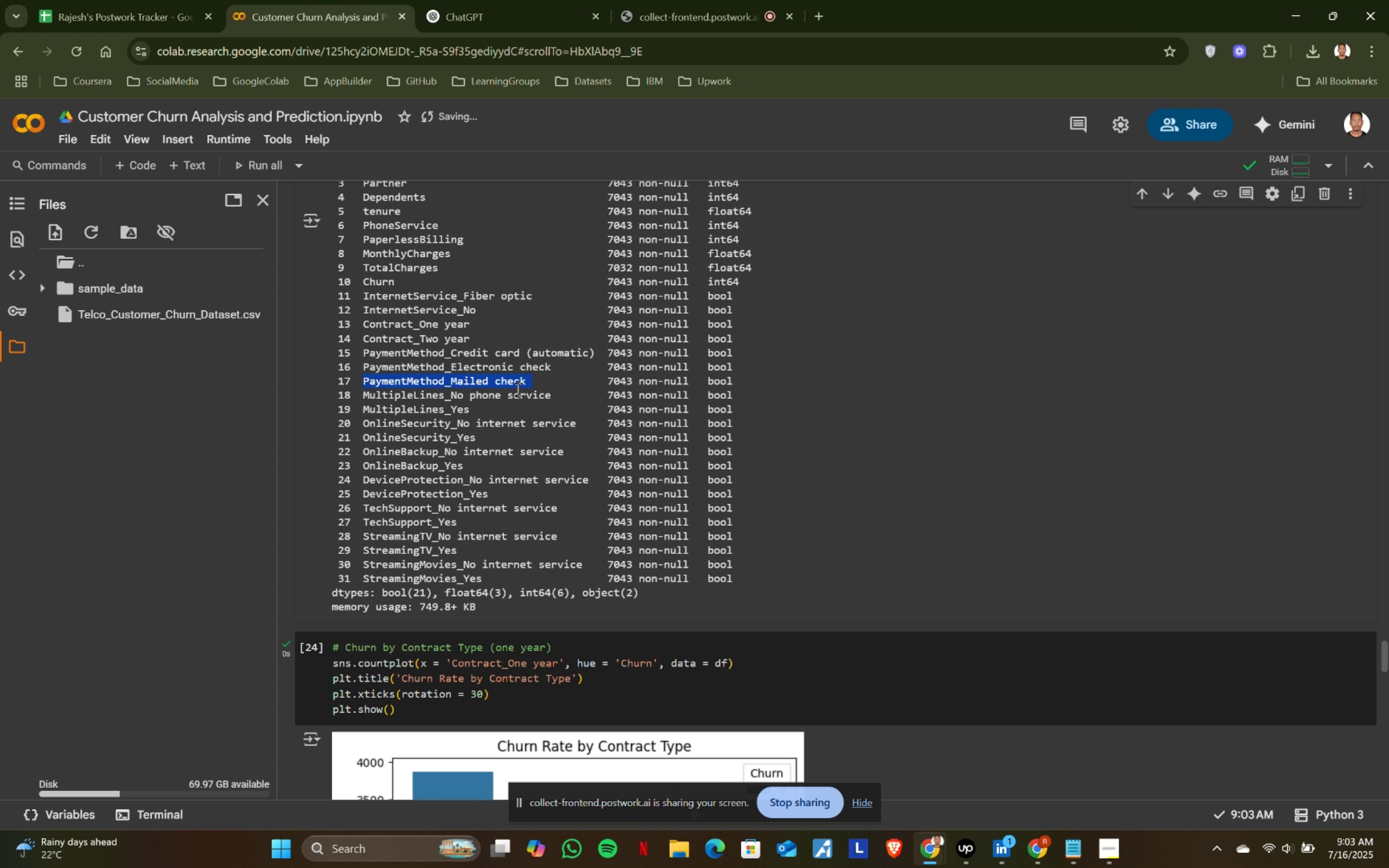 
key(Control+C)
 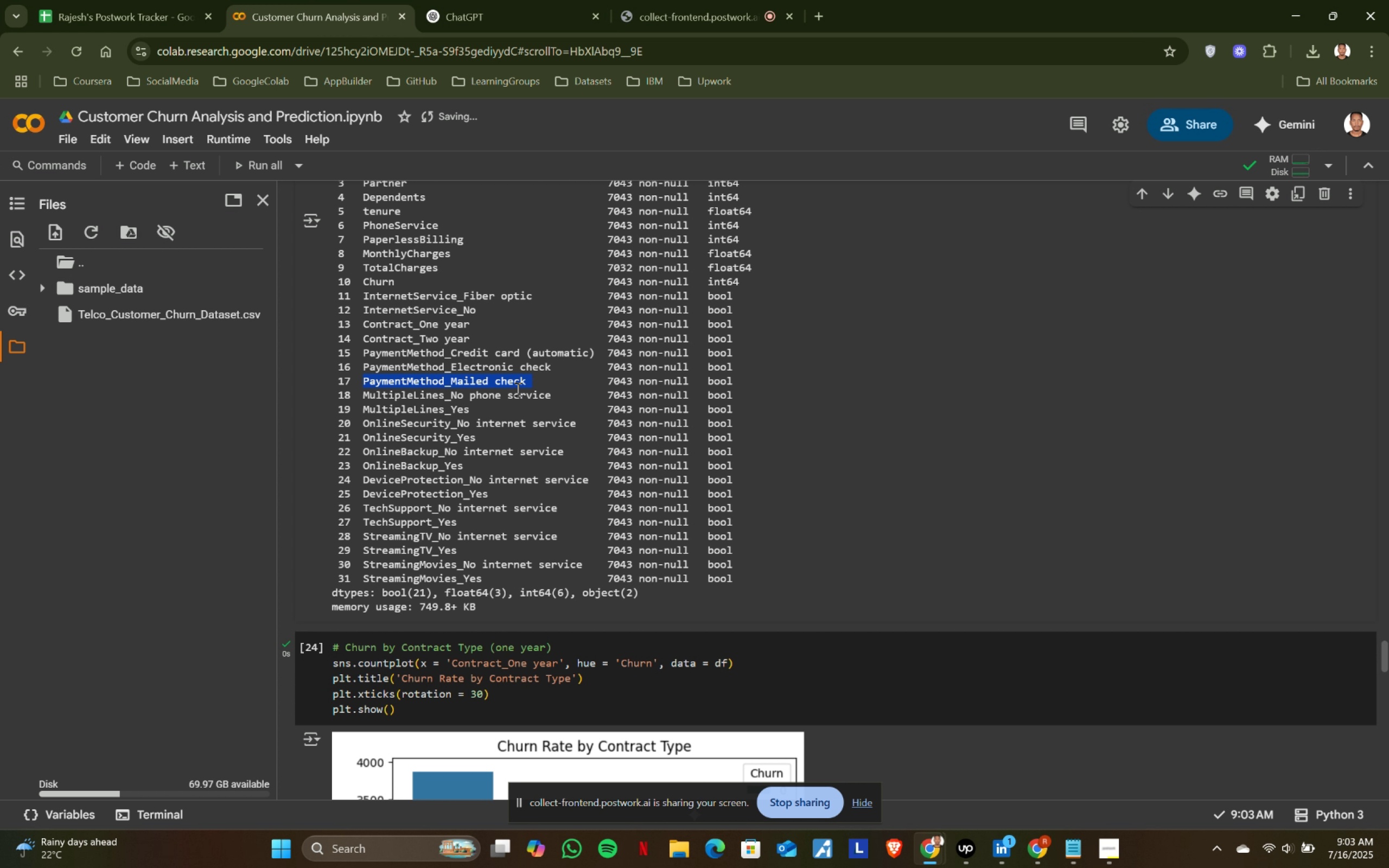 
scroll: coordinate [517, 389], scroll_direction: down, amount: 13.0
 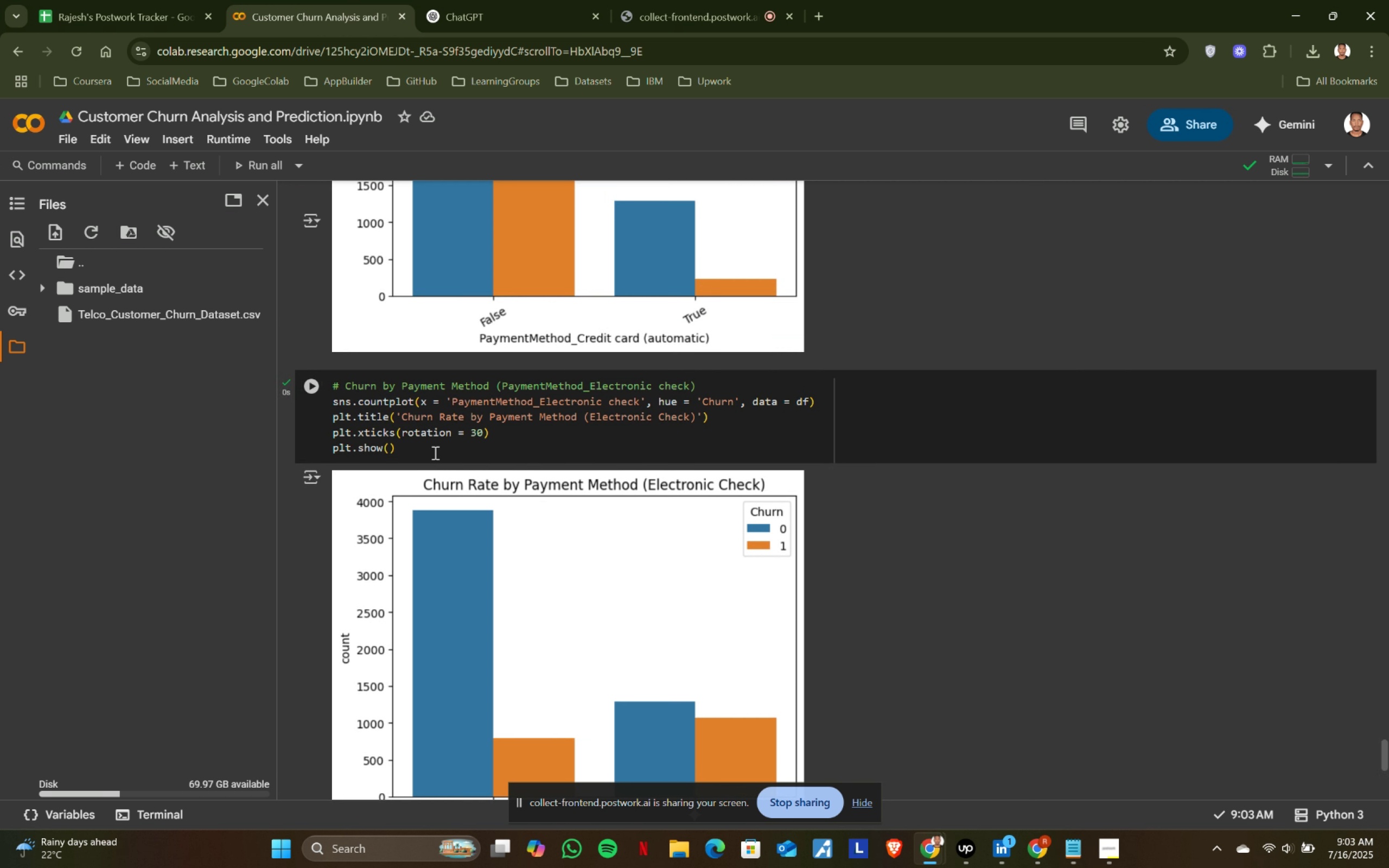 
left_click([417, 453])
 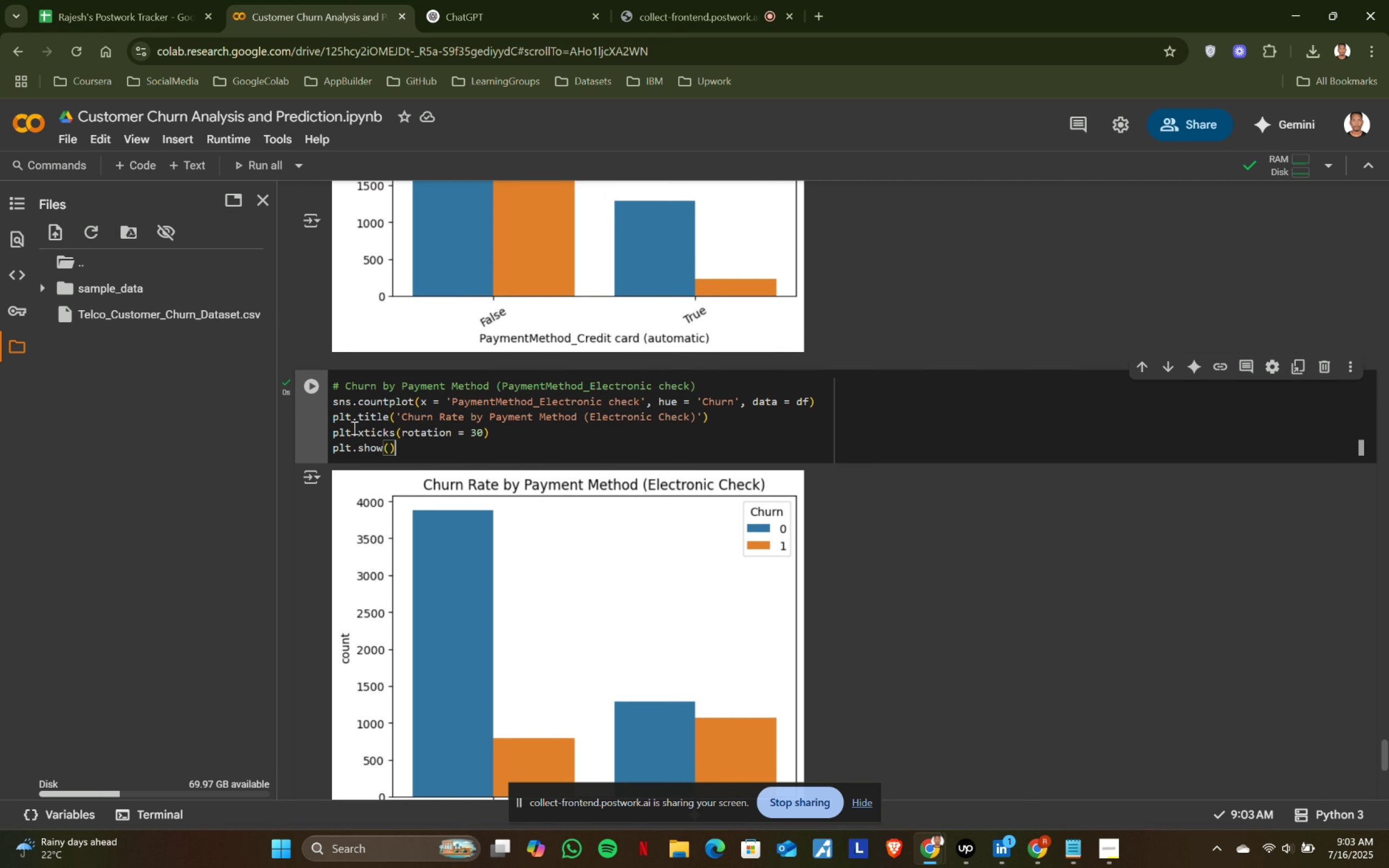 
hold_key(key=ShiftLeft, duration=0.74)
left_click([333, 380])
 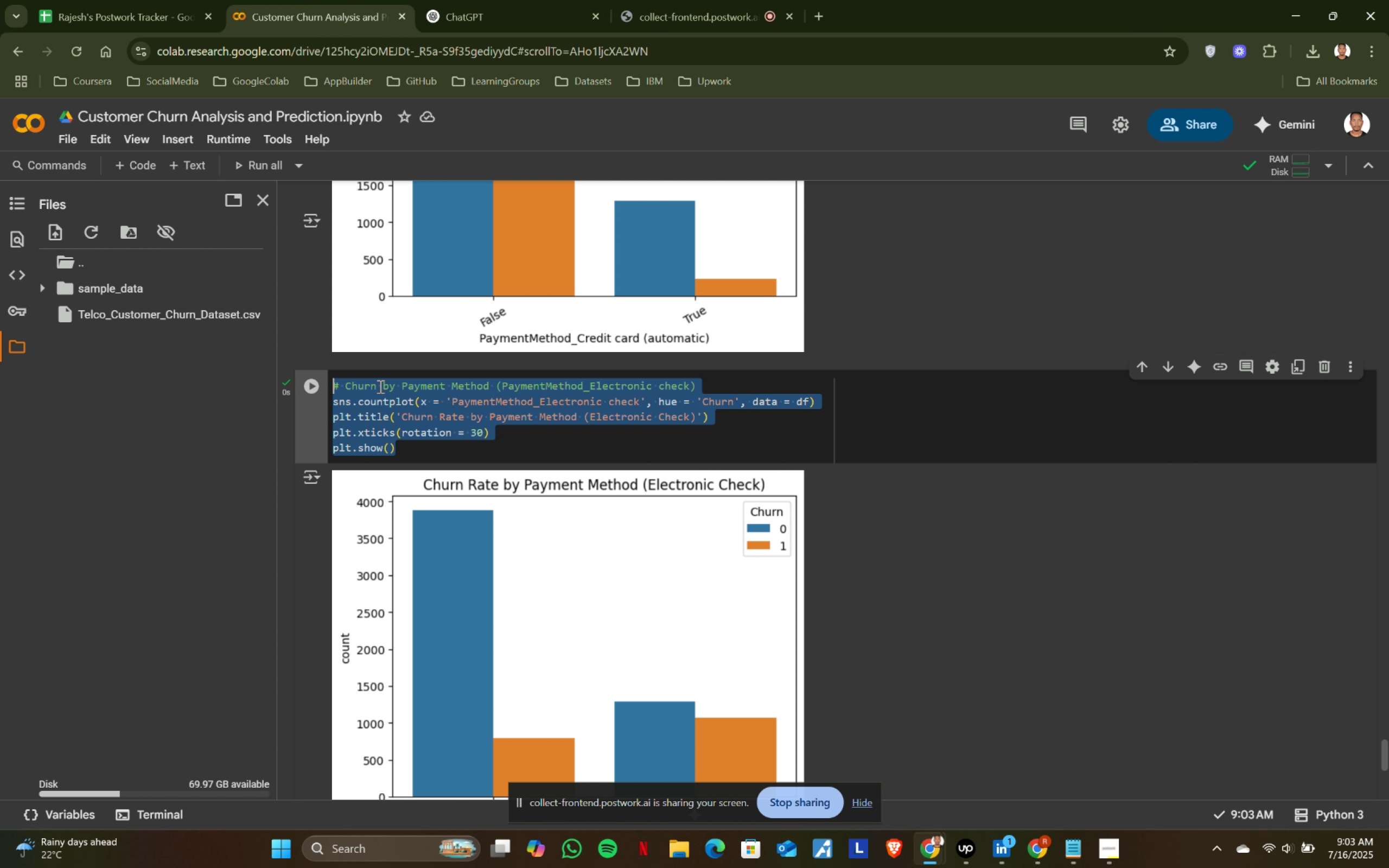 
key(Control+ControlLeft)
 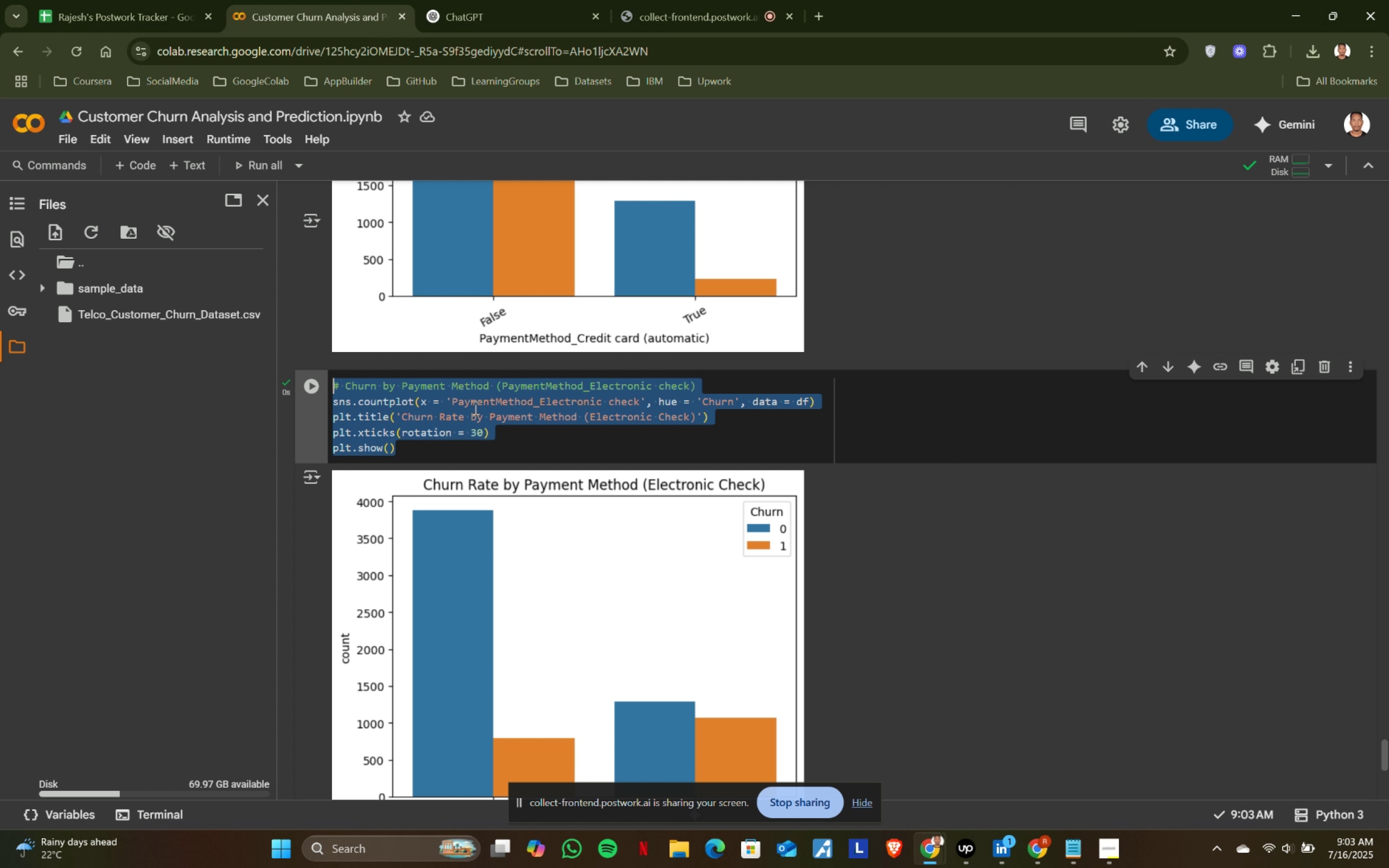 
key(Control+C)
 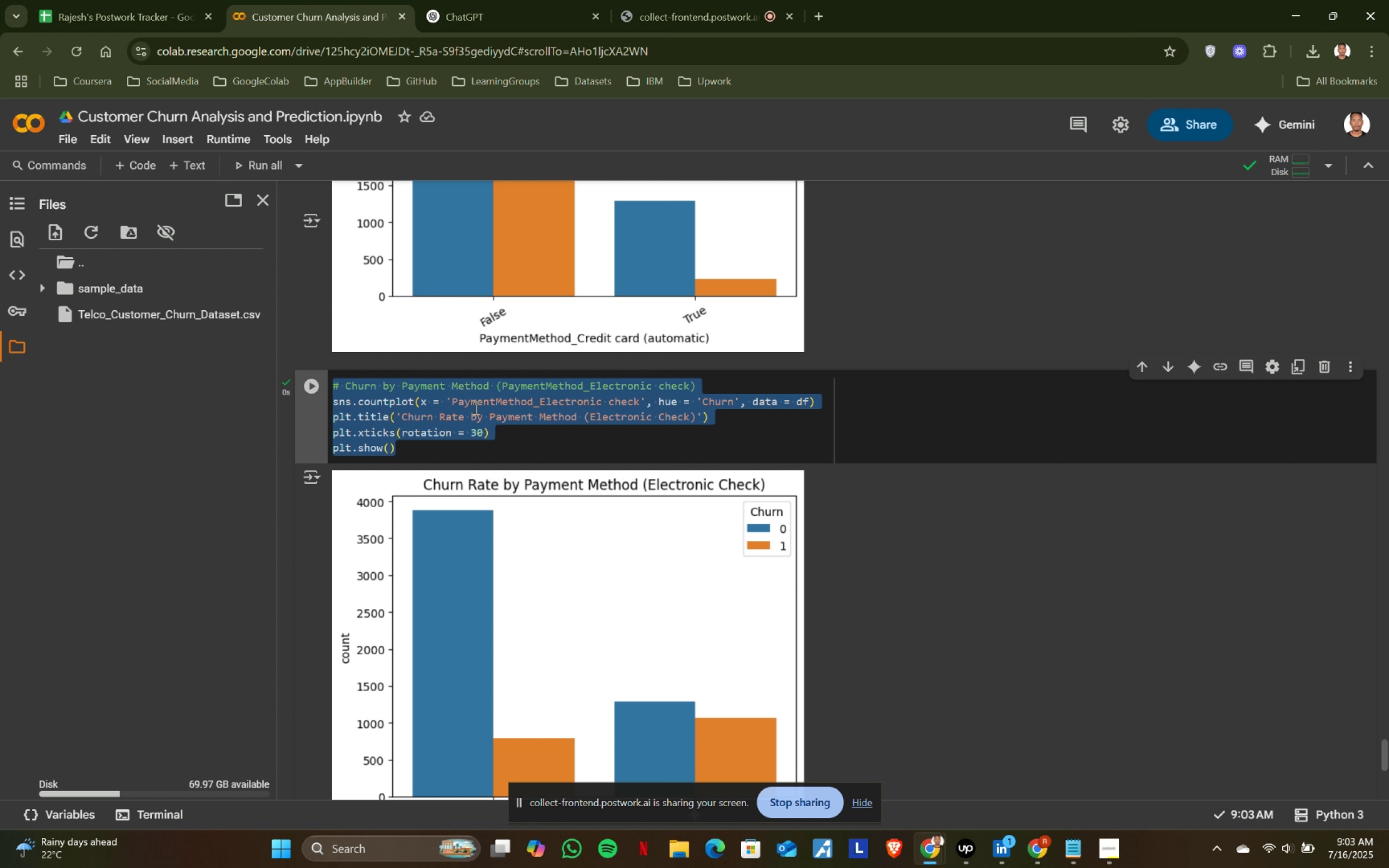 
scroll: coordinate [475, 407], scroll_direction: down, amount: 2.0
 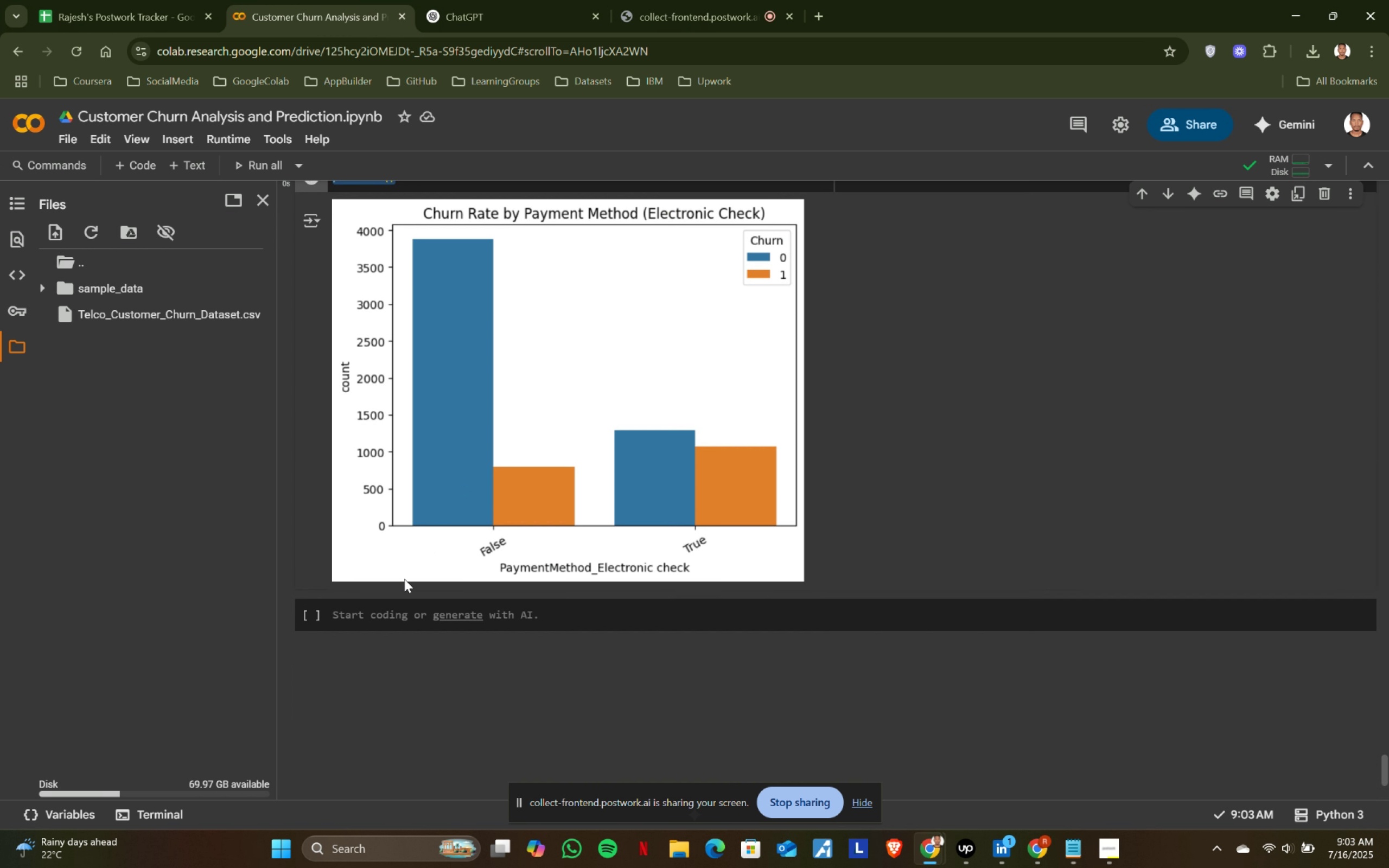 
left_click([368, 610])
 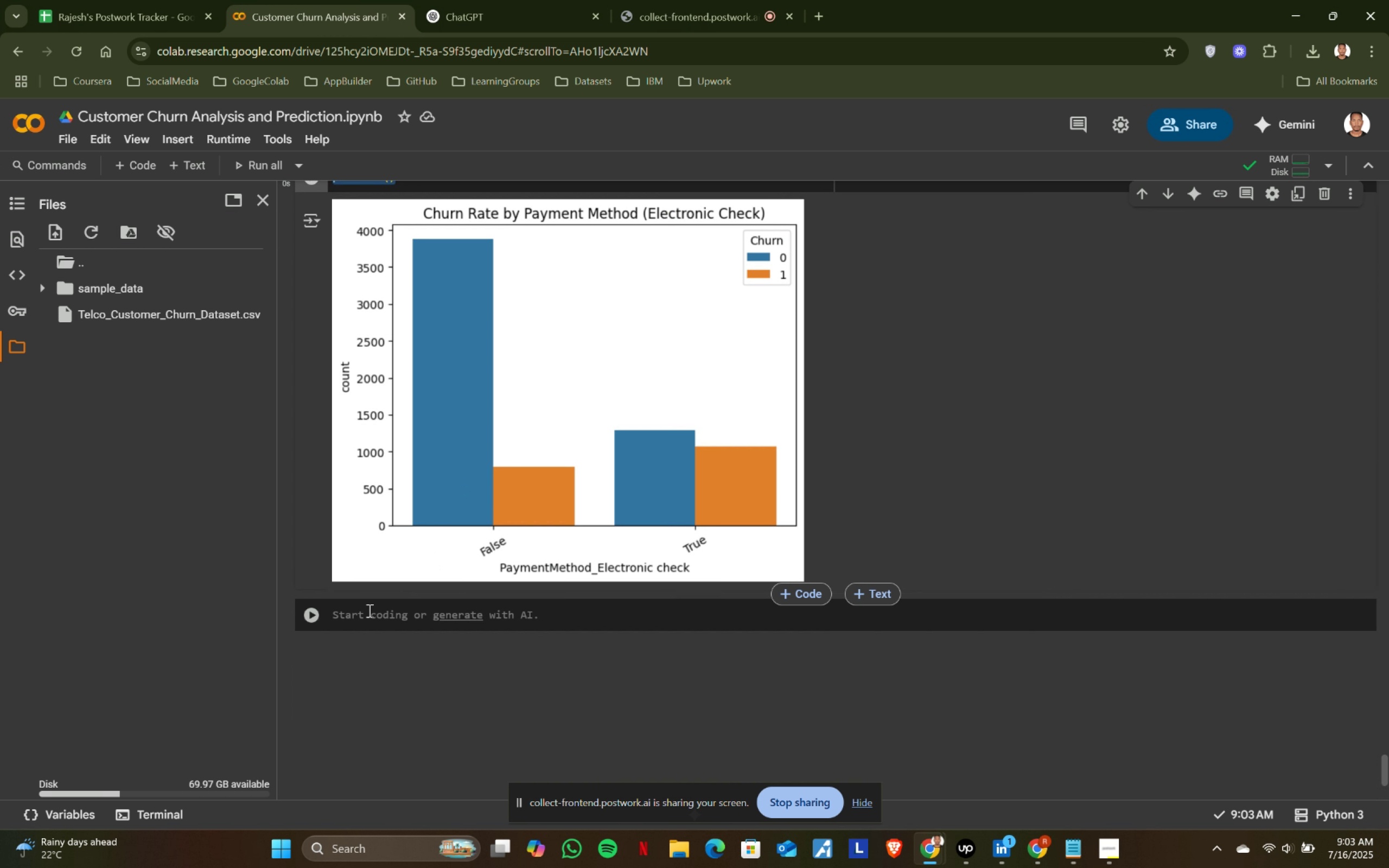 
key(Control+ControlLeft)
 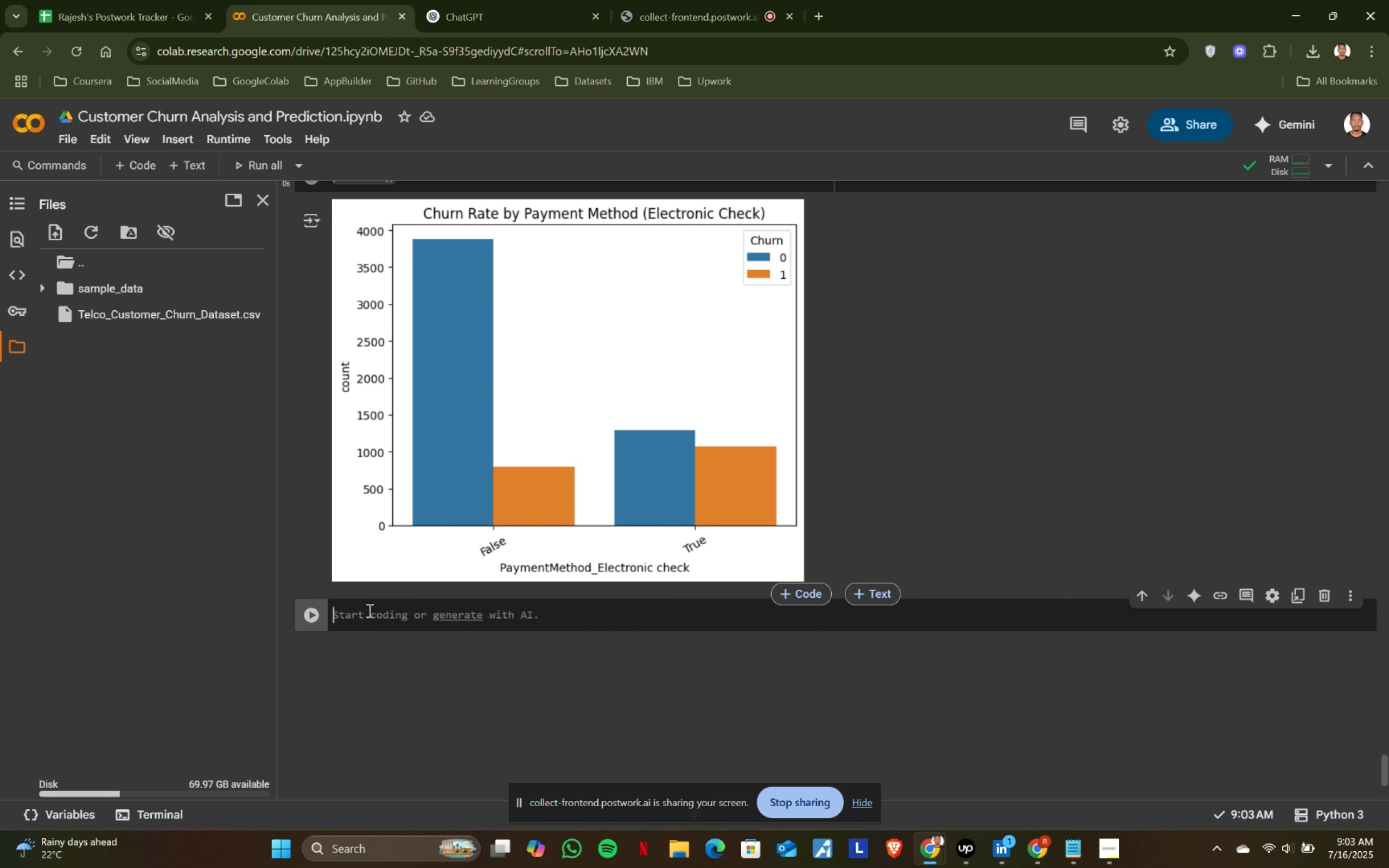 
key(Control+V)
 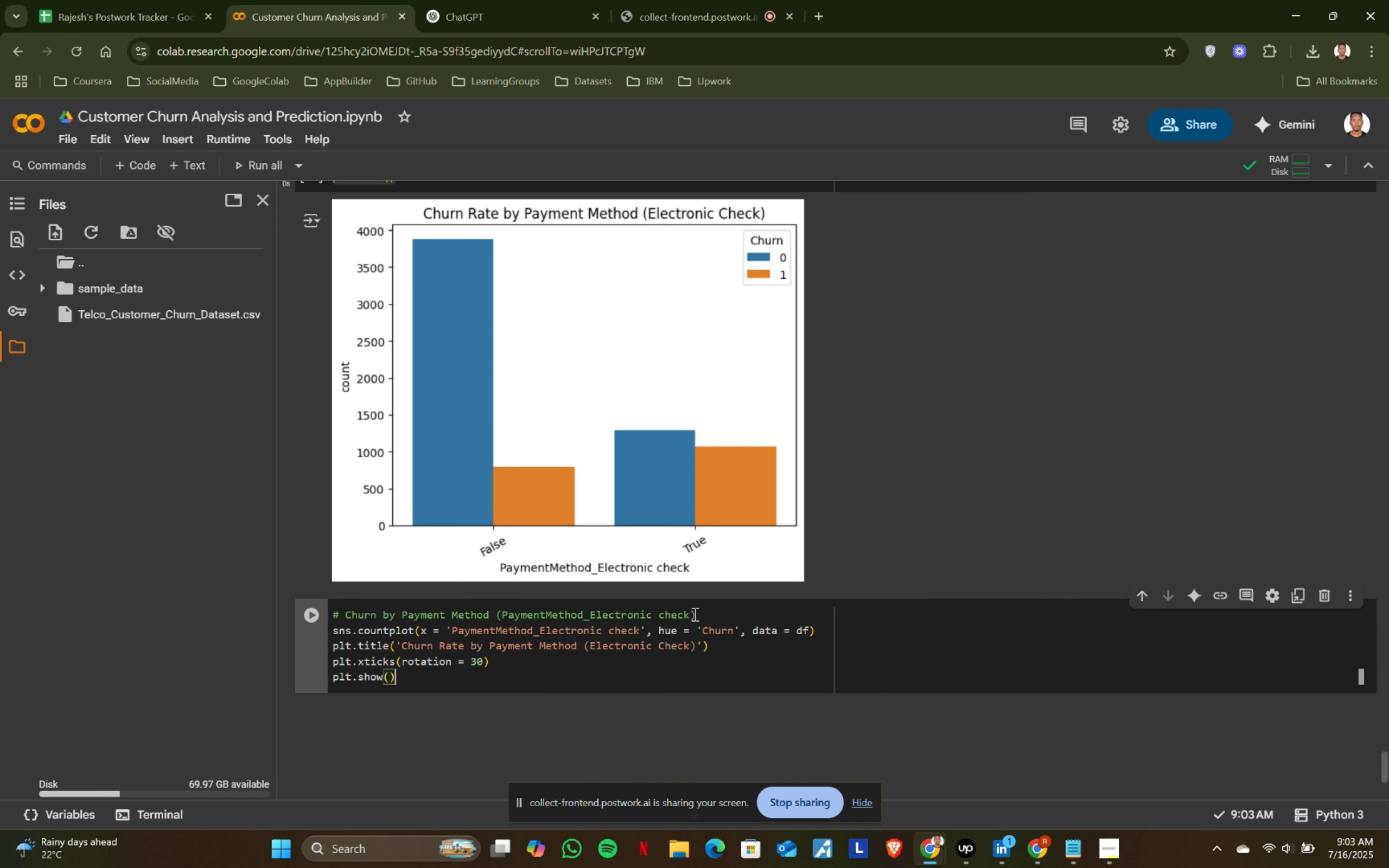 
left_click([690, 609])
 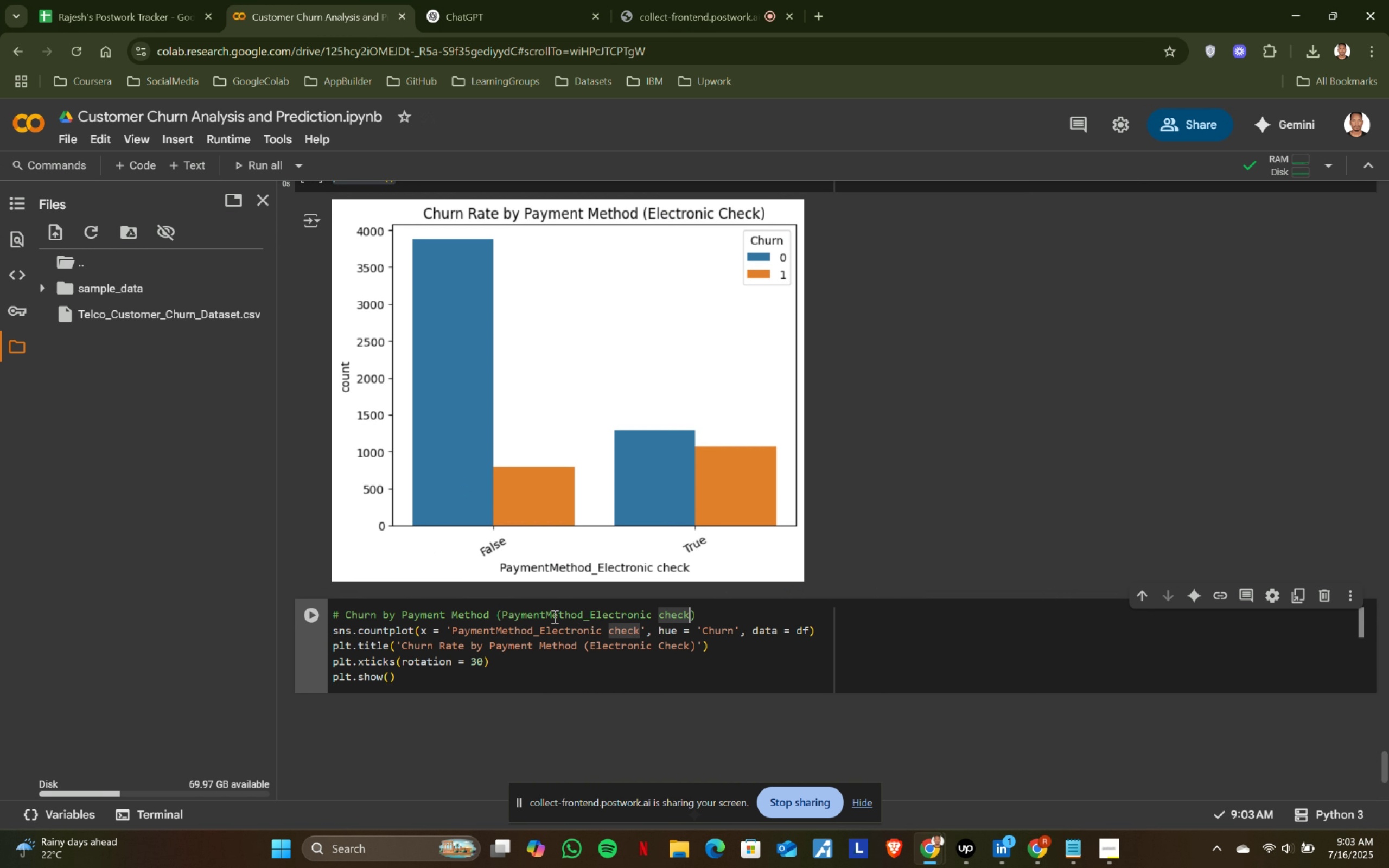 
hold_key(key=ShiftLeft, duration=0.84)
left_click([501, 610])
 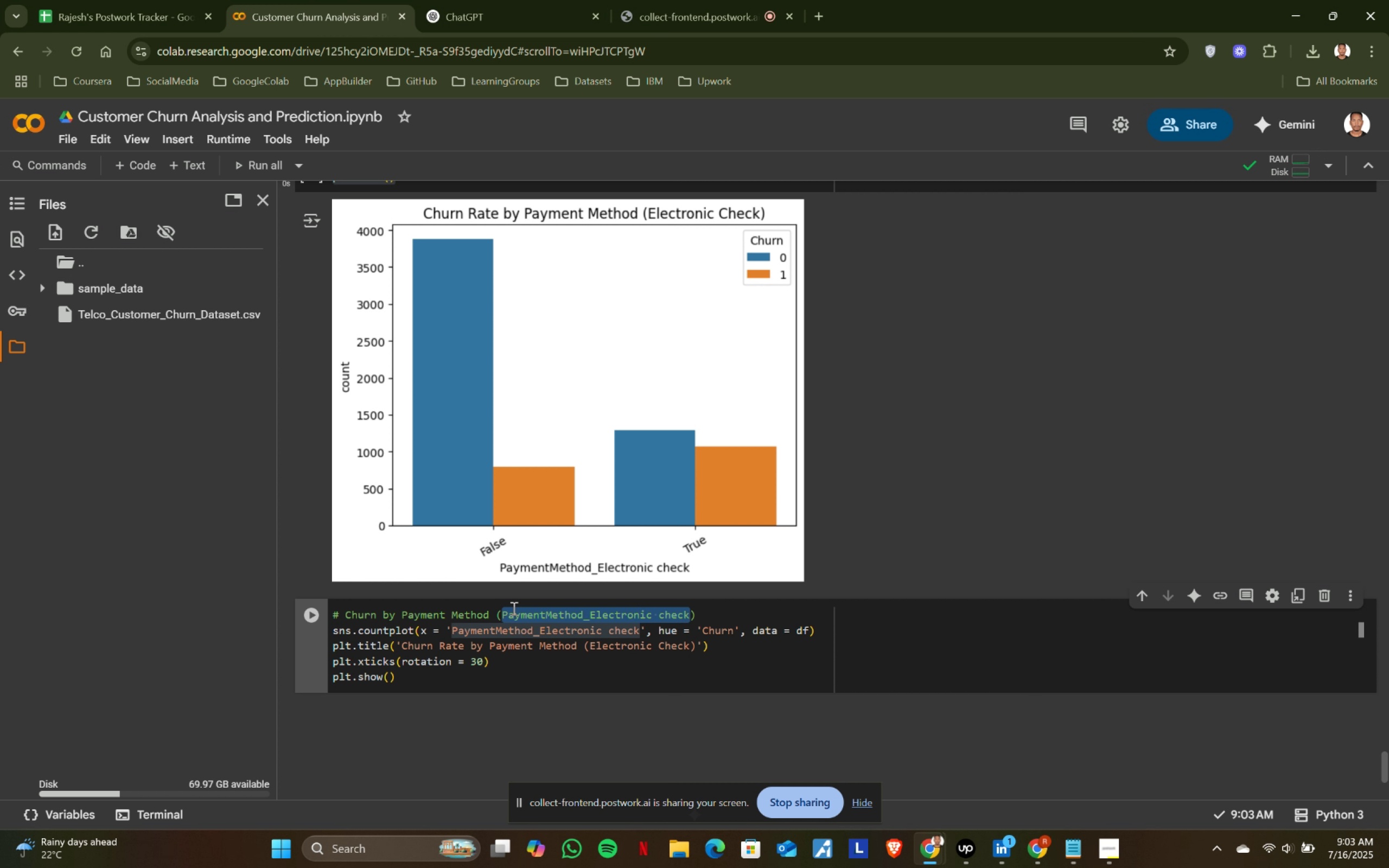 
key(Meta+V)
 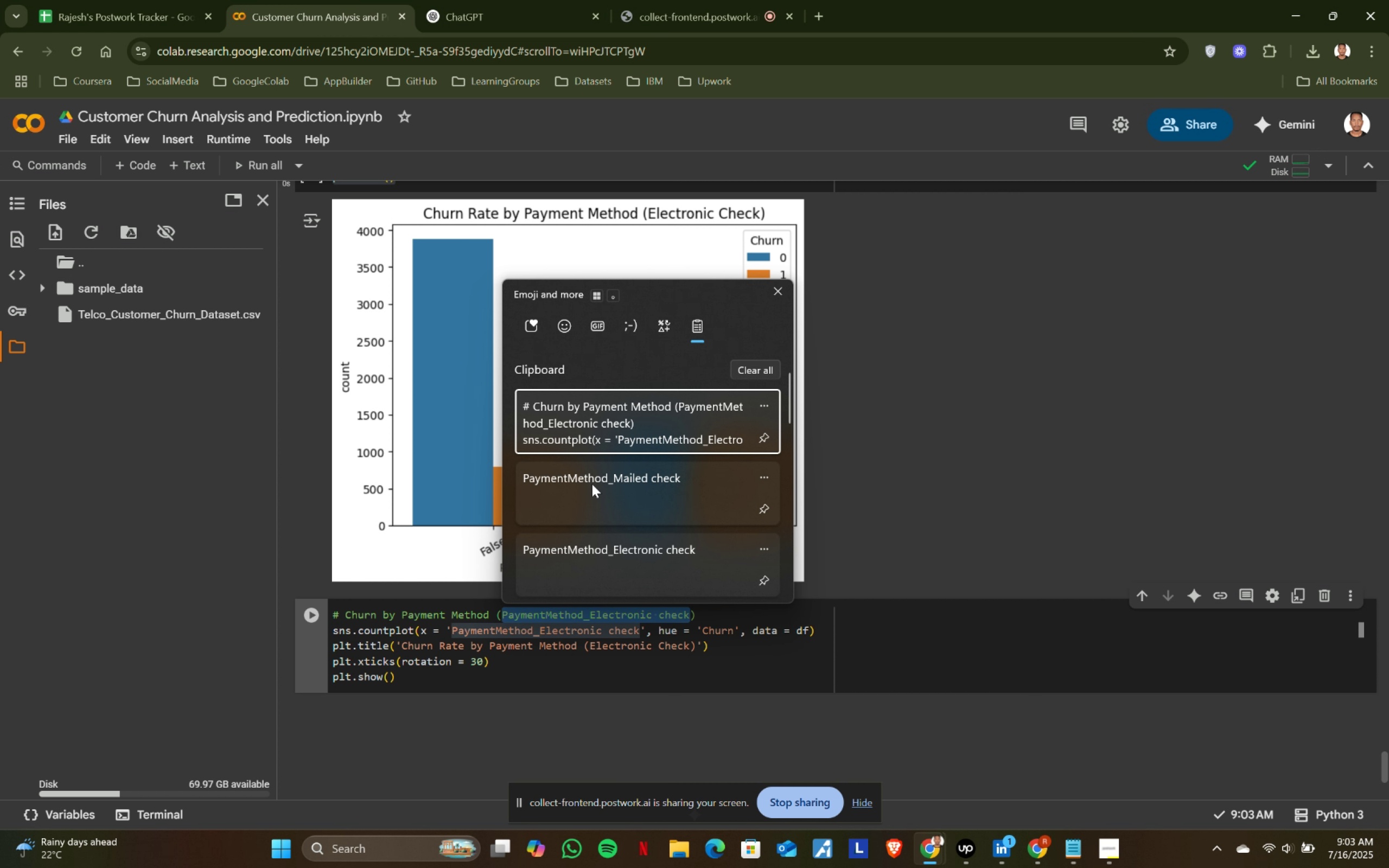 
left_click([596, 483])
 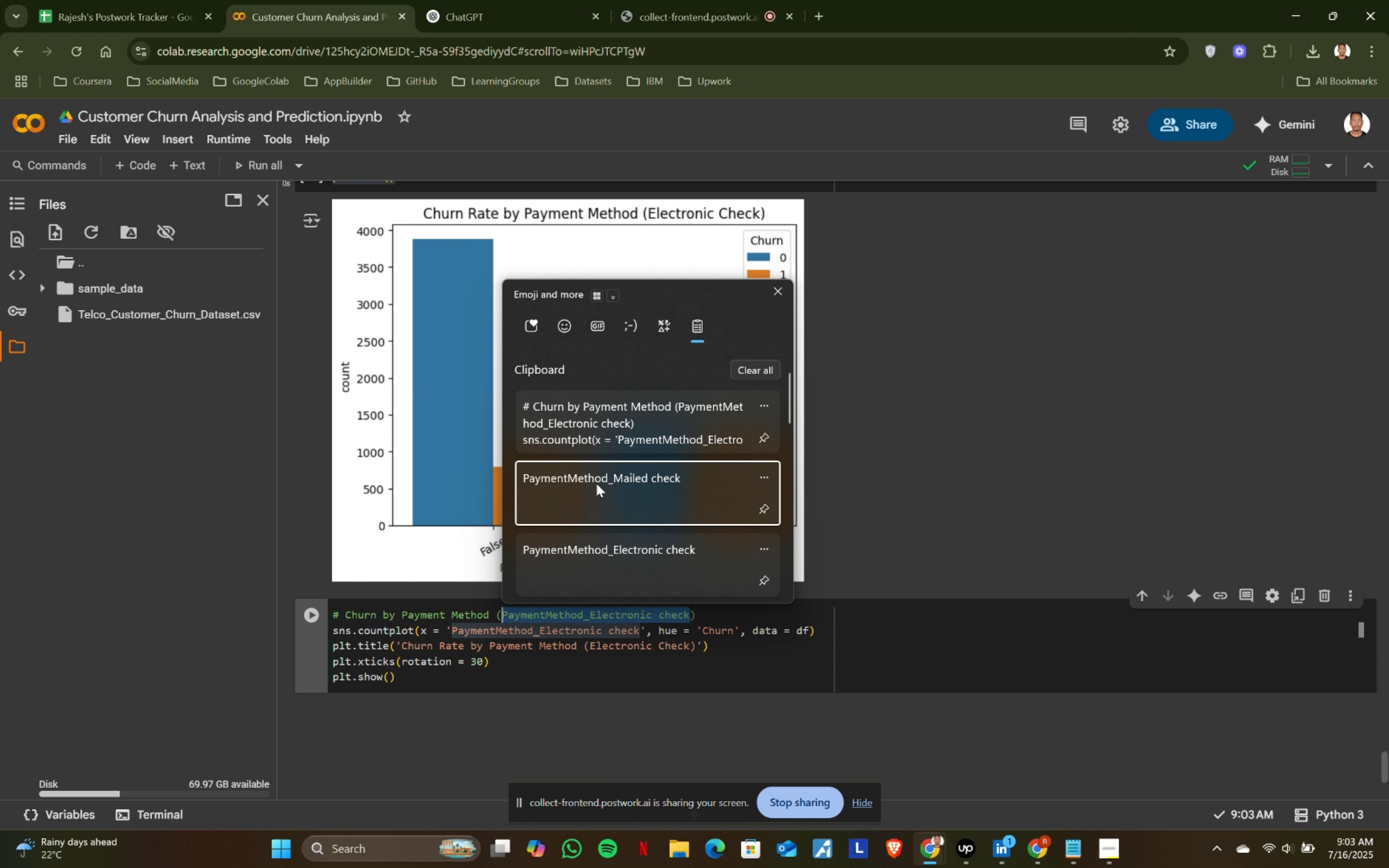 
key(Control+ControlLeft)
 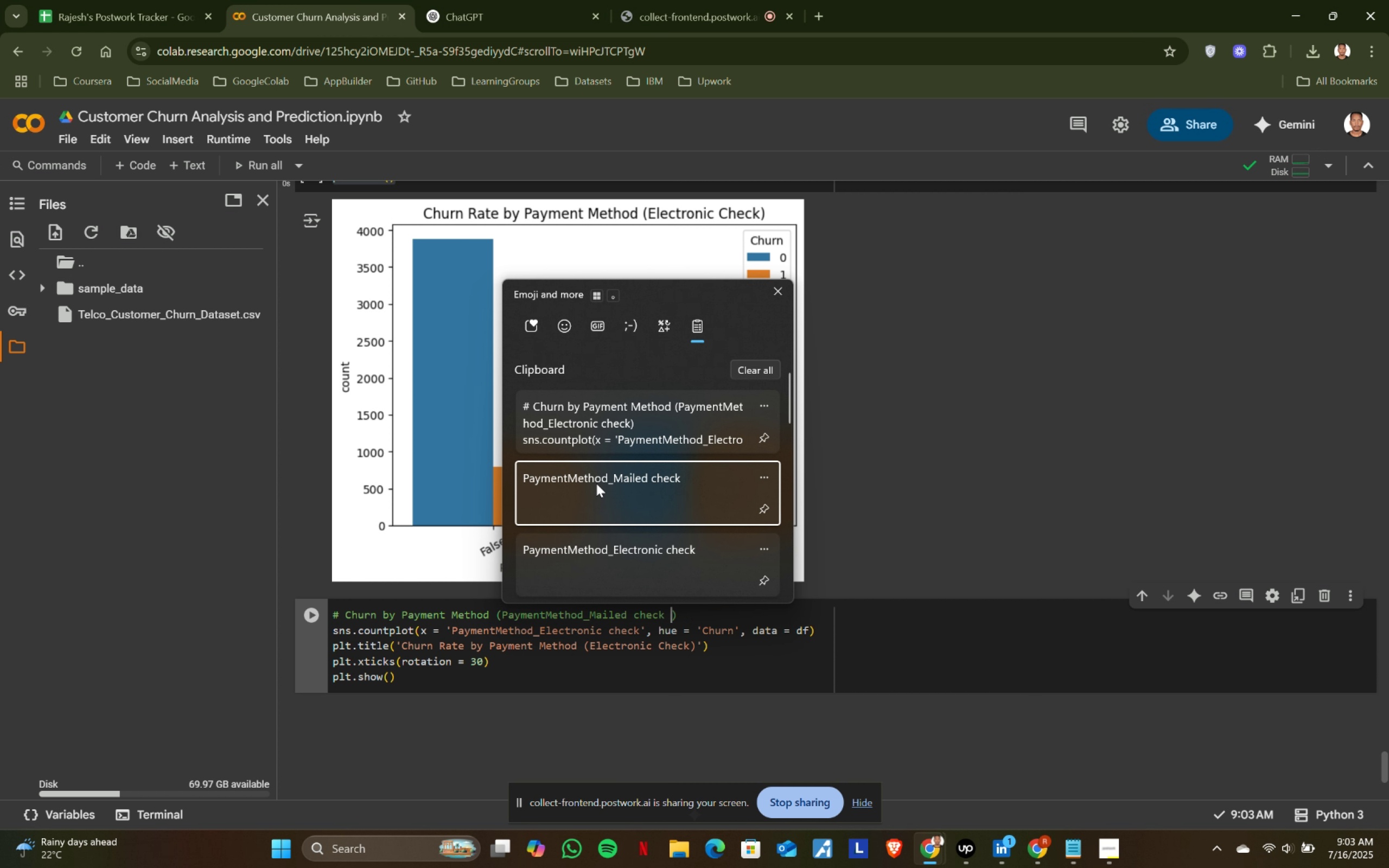 
key(Control+V)
 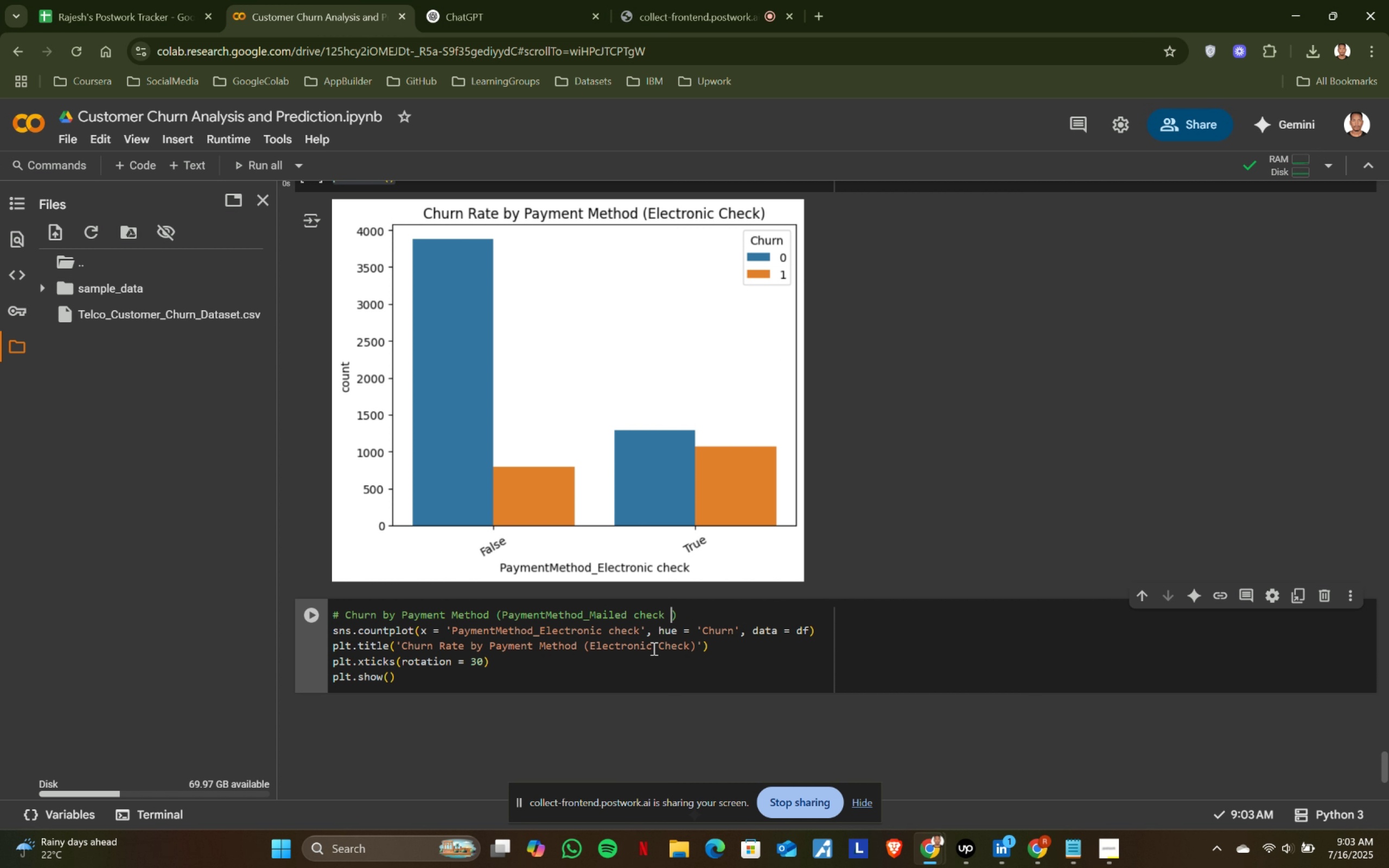 
left_click([638, 630])
 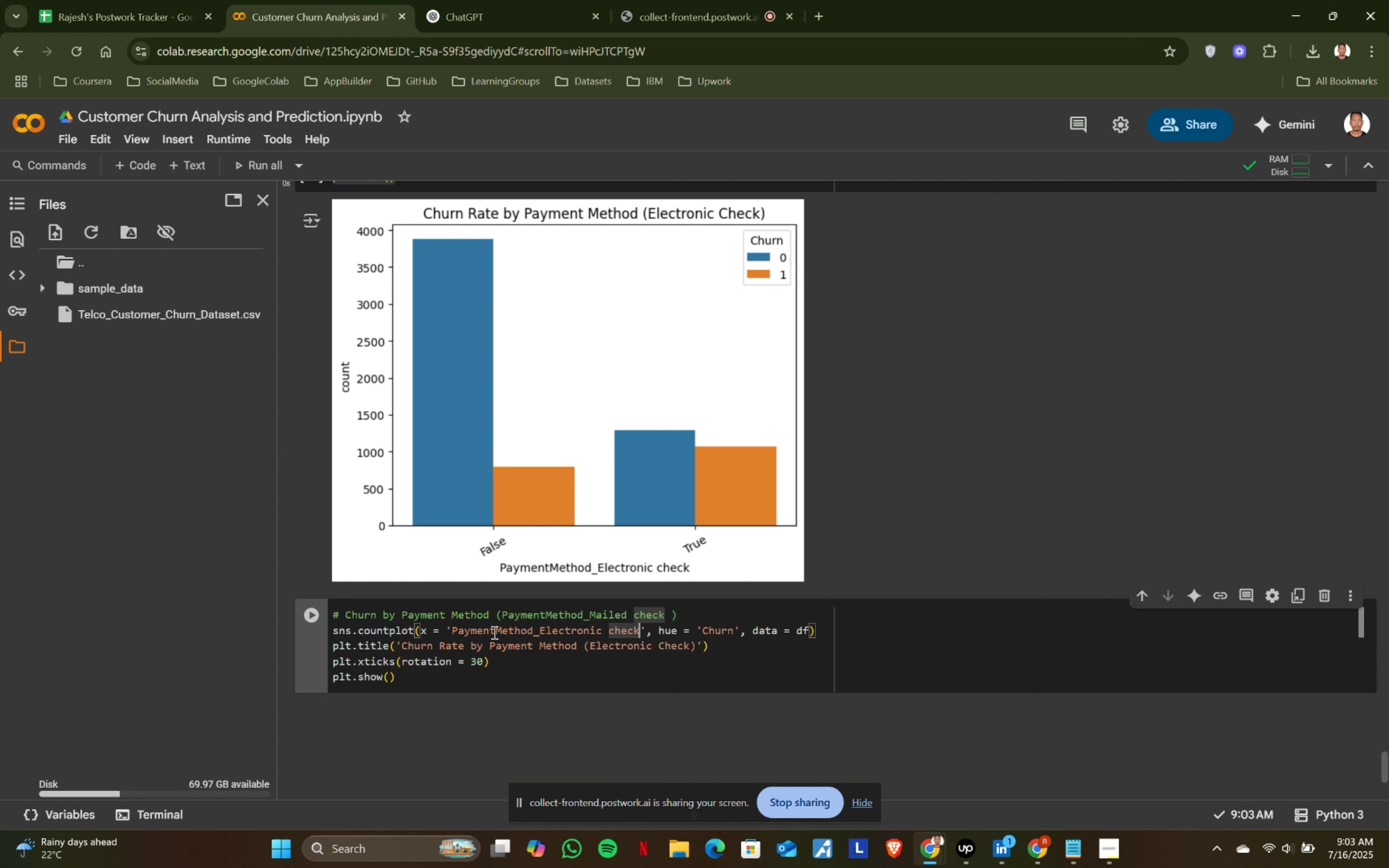 
hold_key(key=ShiftLeft, duration=0.72)
left_click([453, 627])
 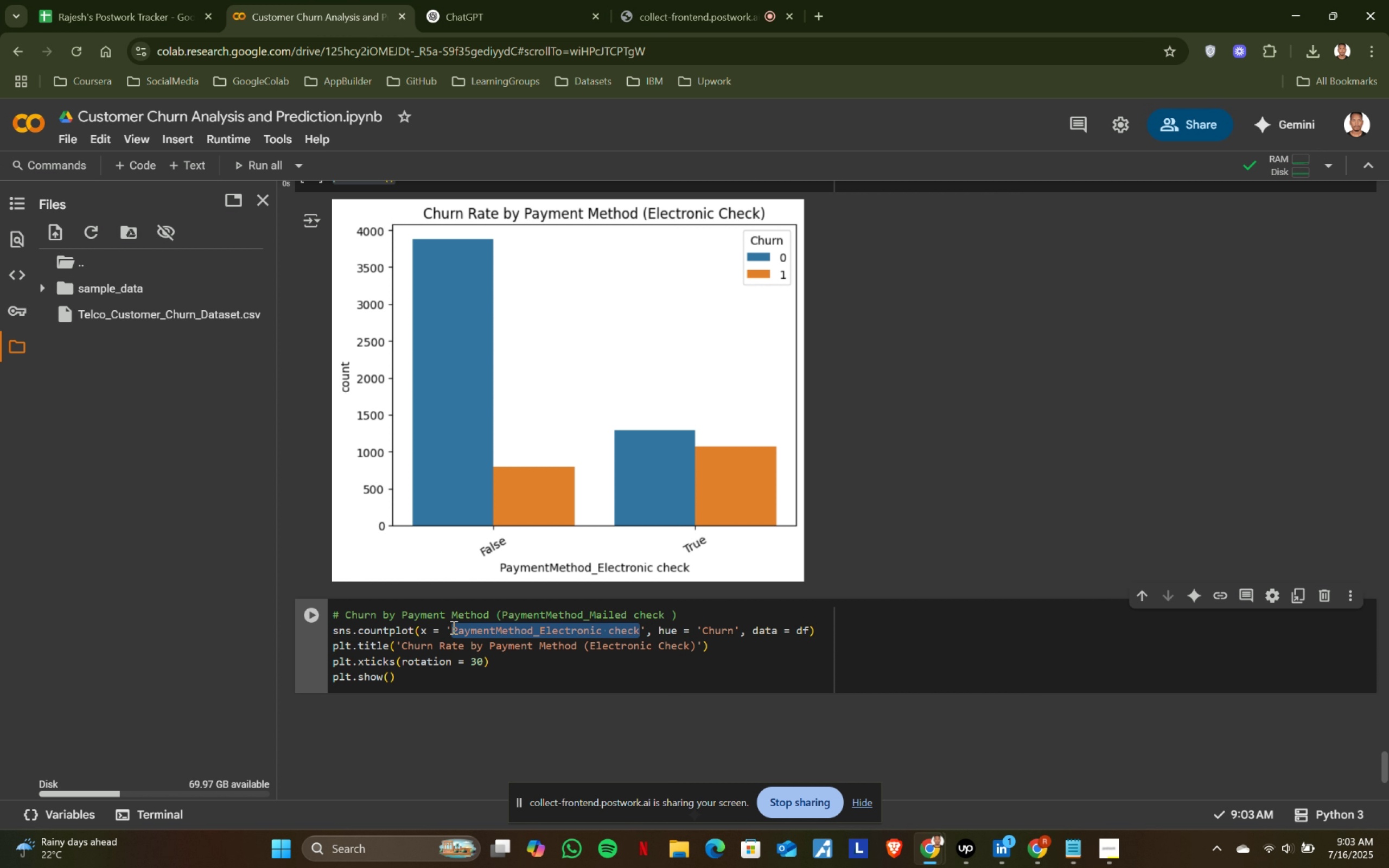 
key(Control+V)
 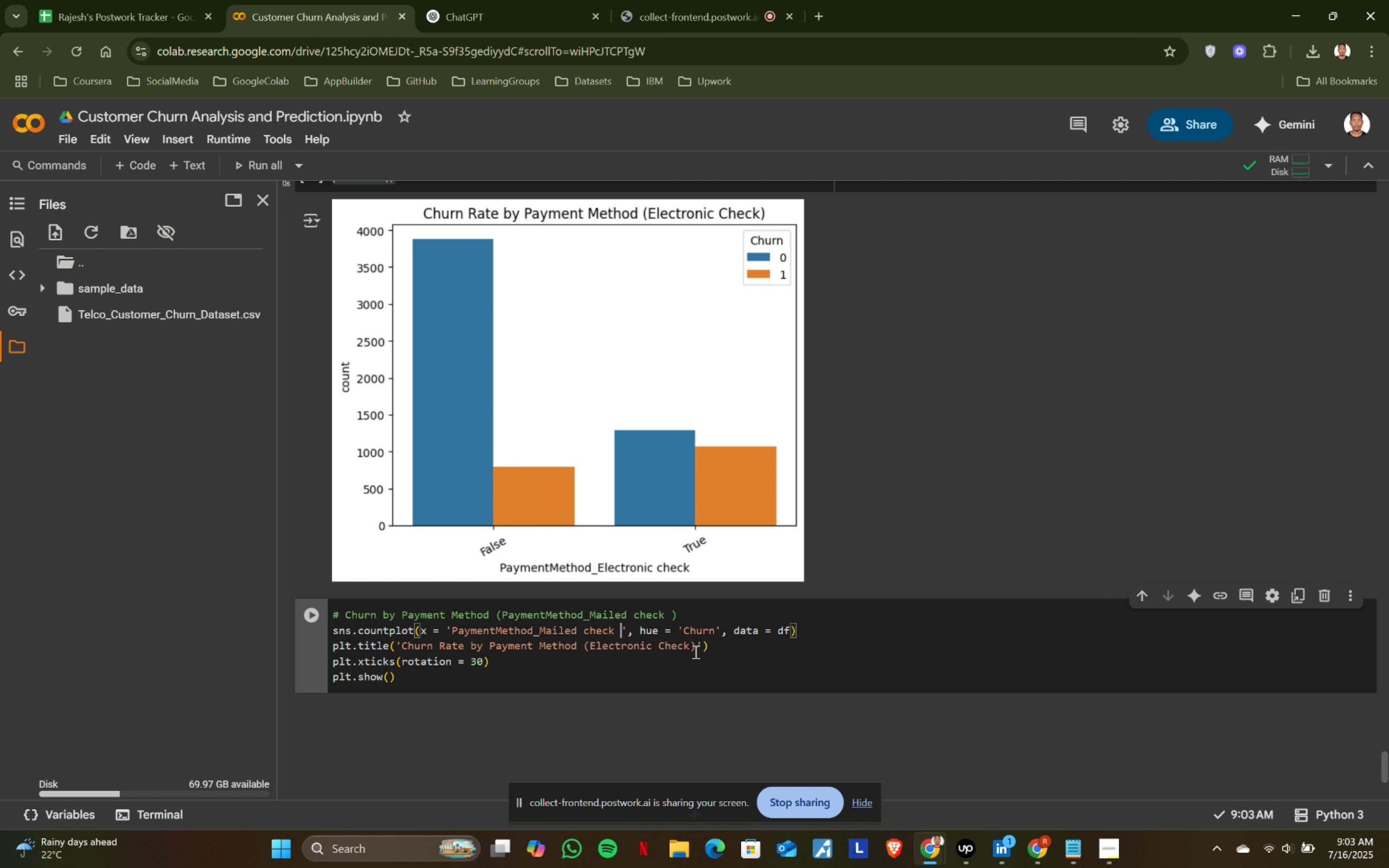 
left_click([688, 644])
 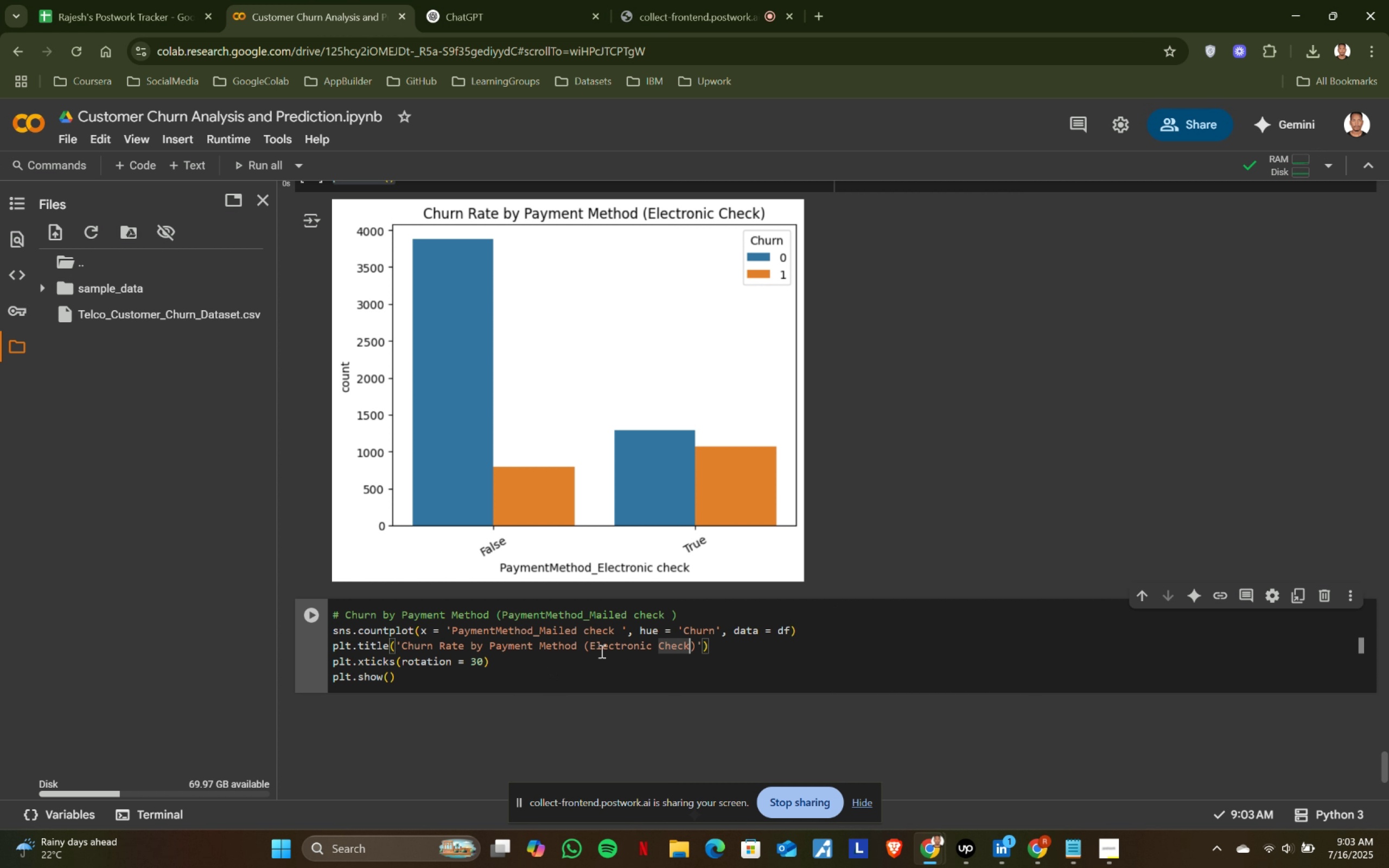 
hold_key(key=ShiftLeft, duration=0.67)
 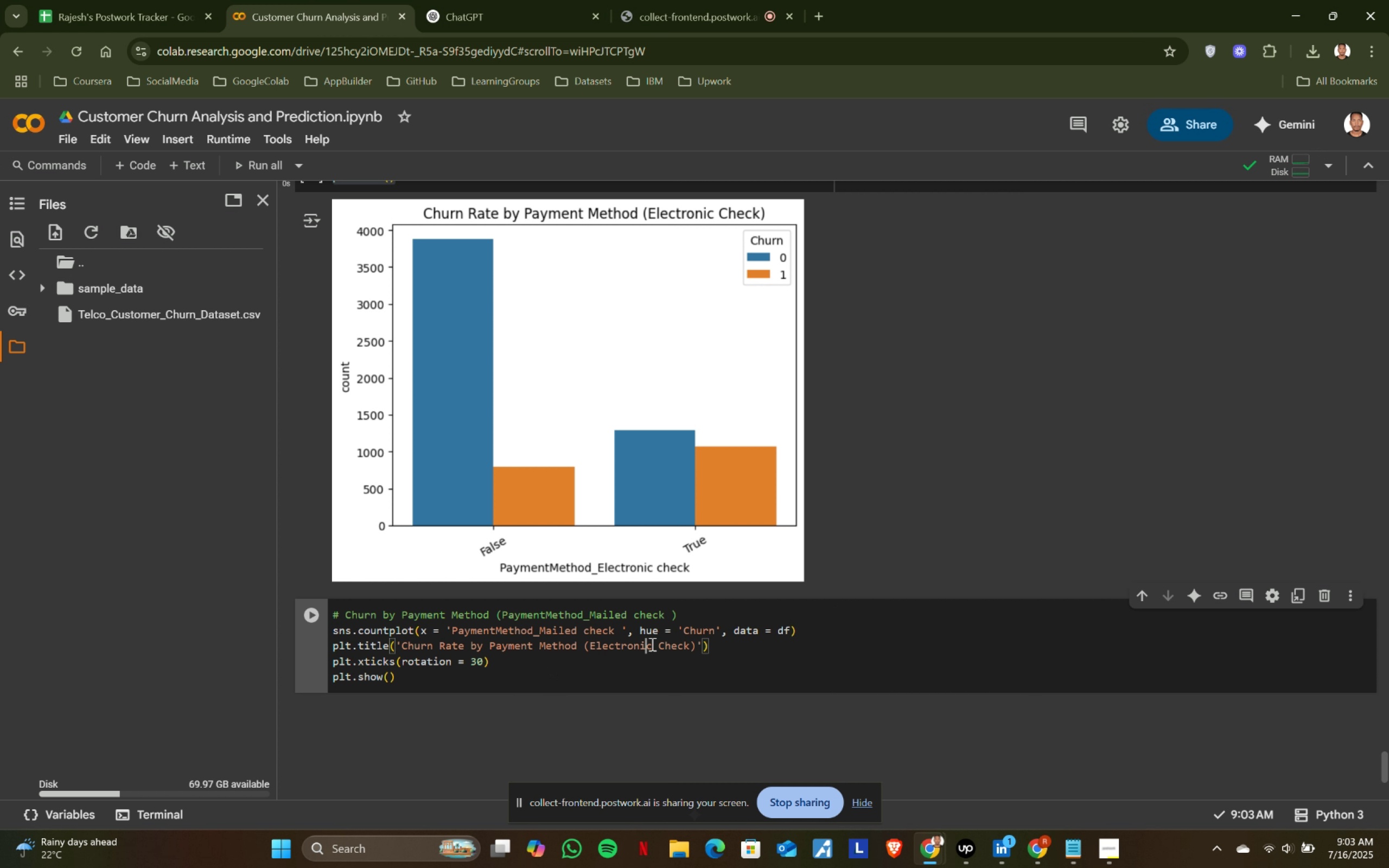 
double_click([652, 644])
 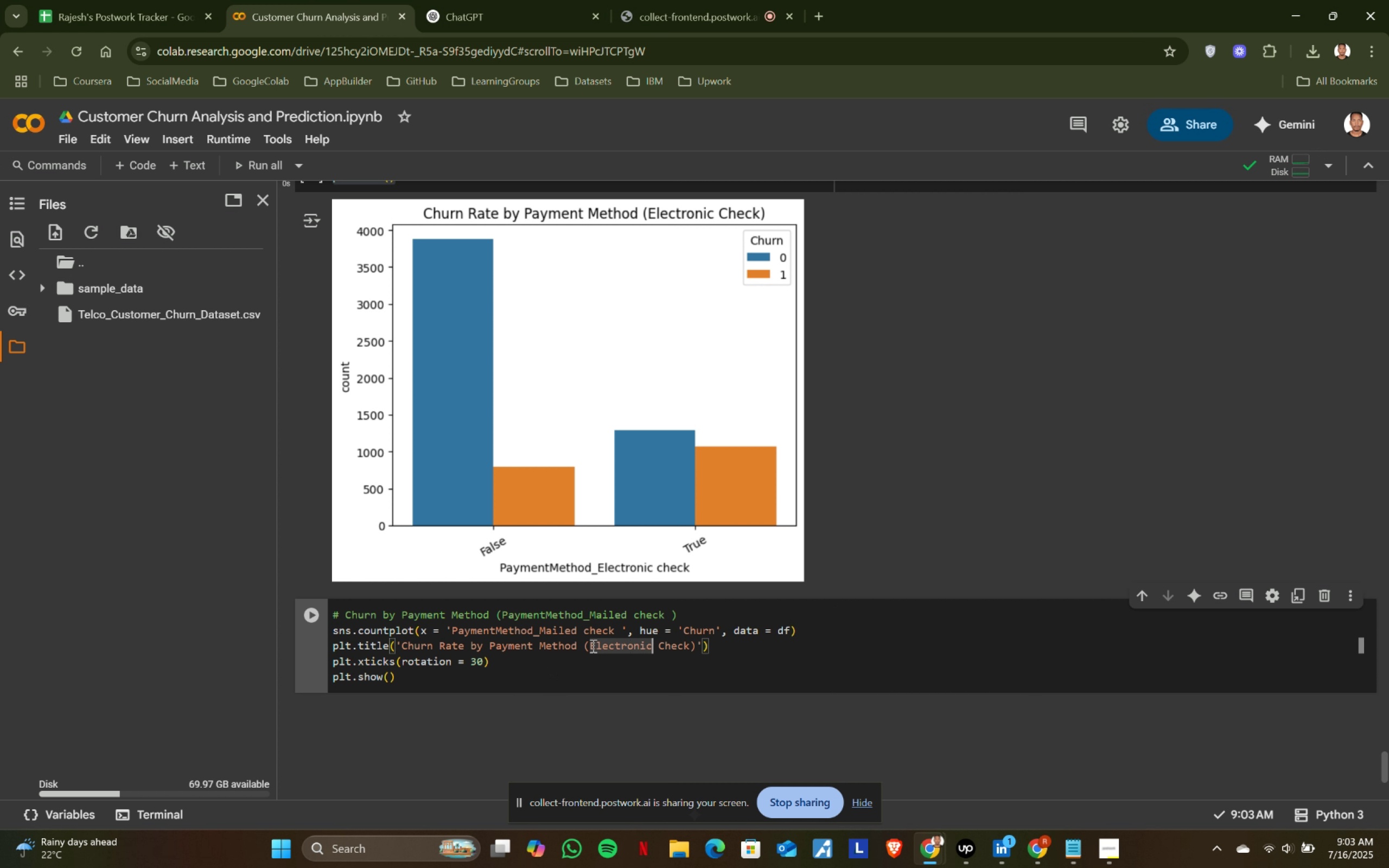 
hold_key(key=ShiftLeft, duration=1.52)
left_click([590, 641])
 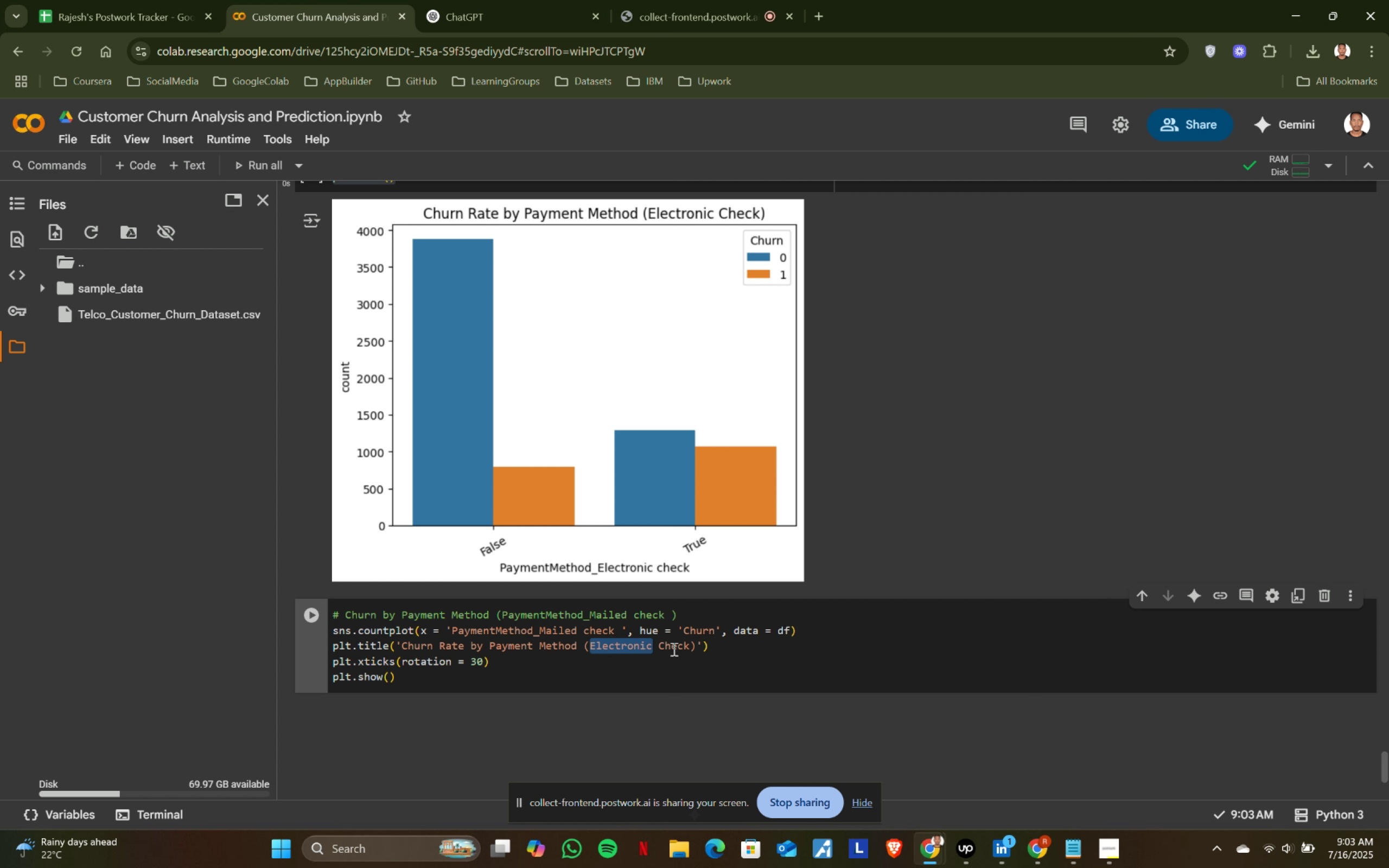 
type(Mailed)
 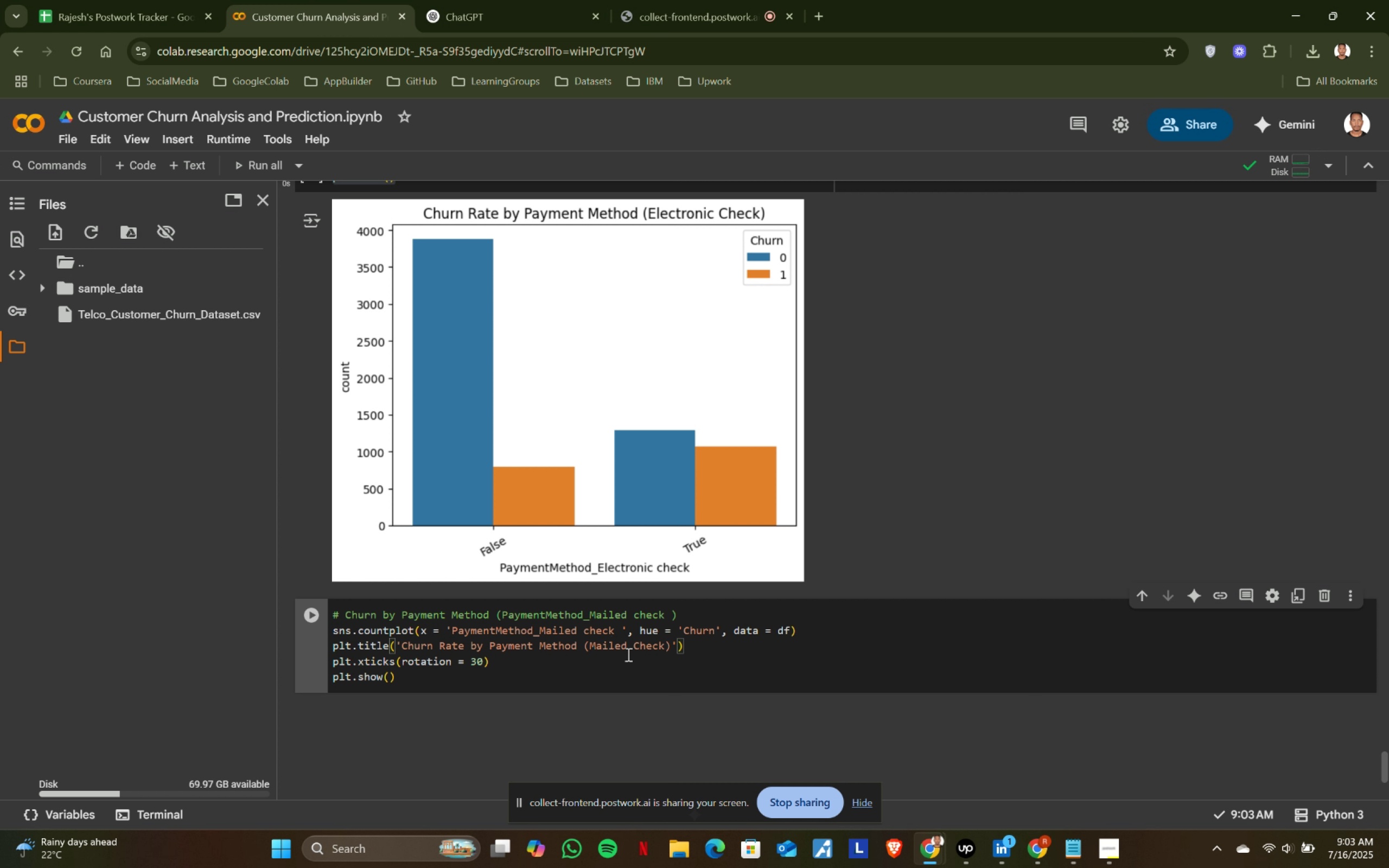 
left_click([579, 662])
 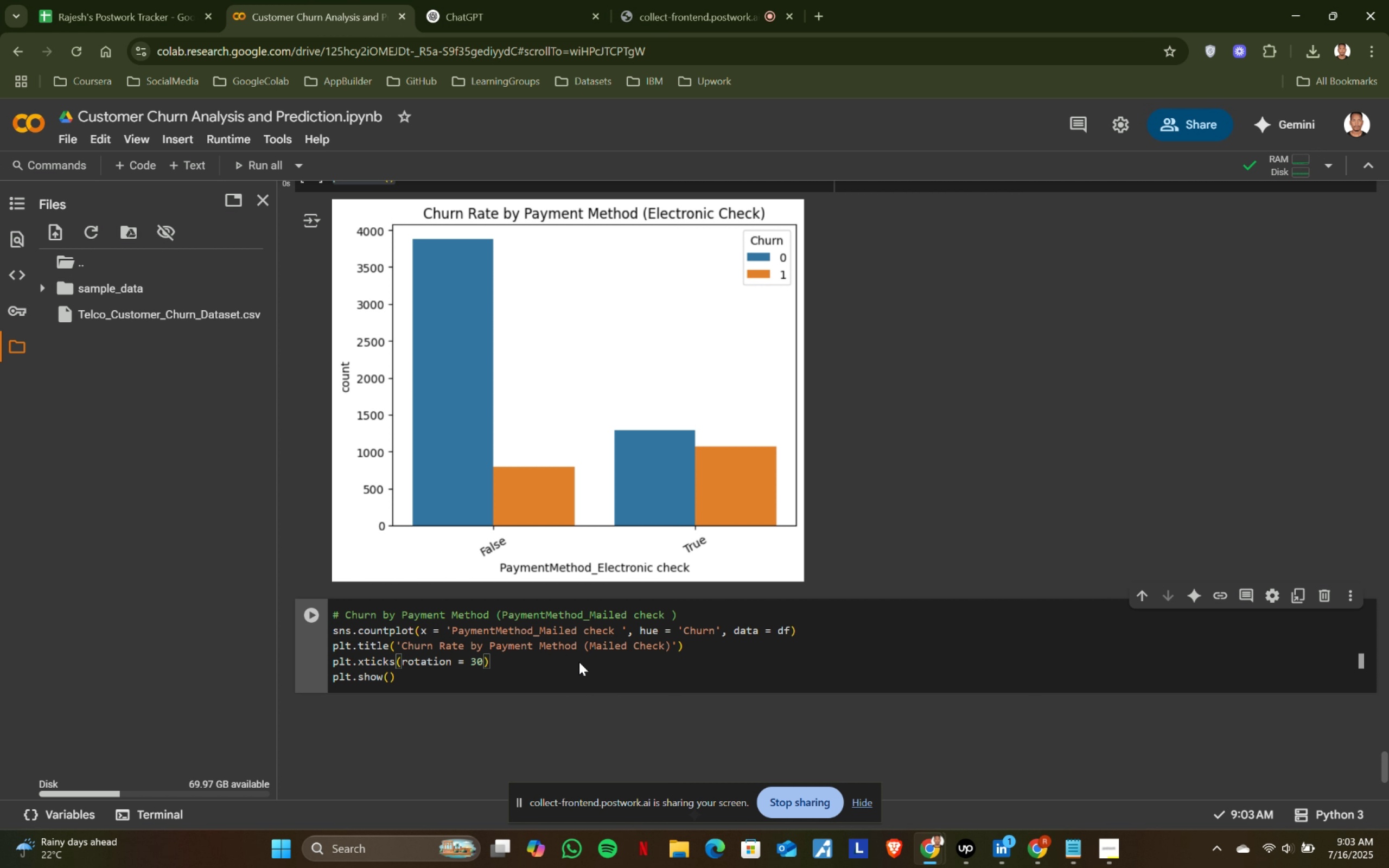 
key(Shift+ShiftRight)
 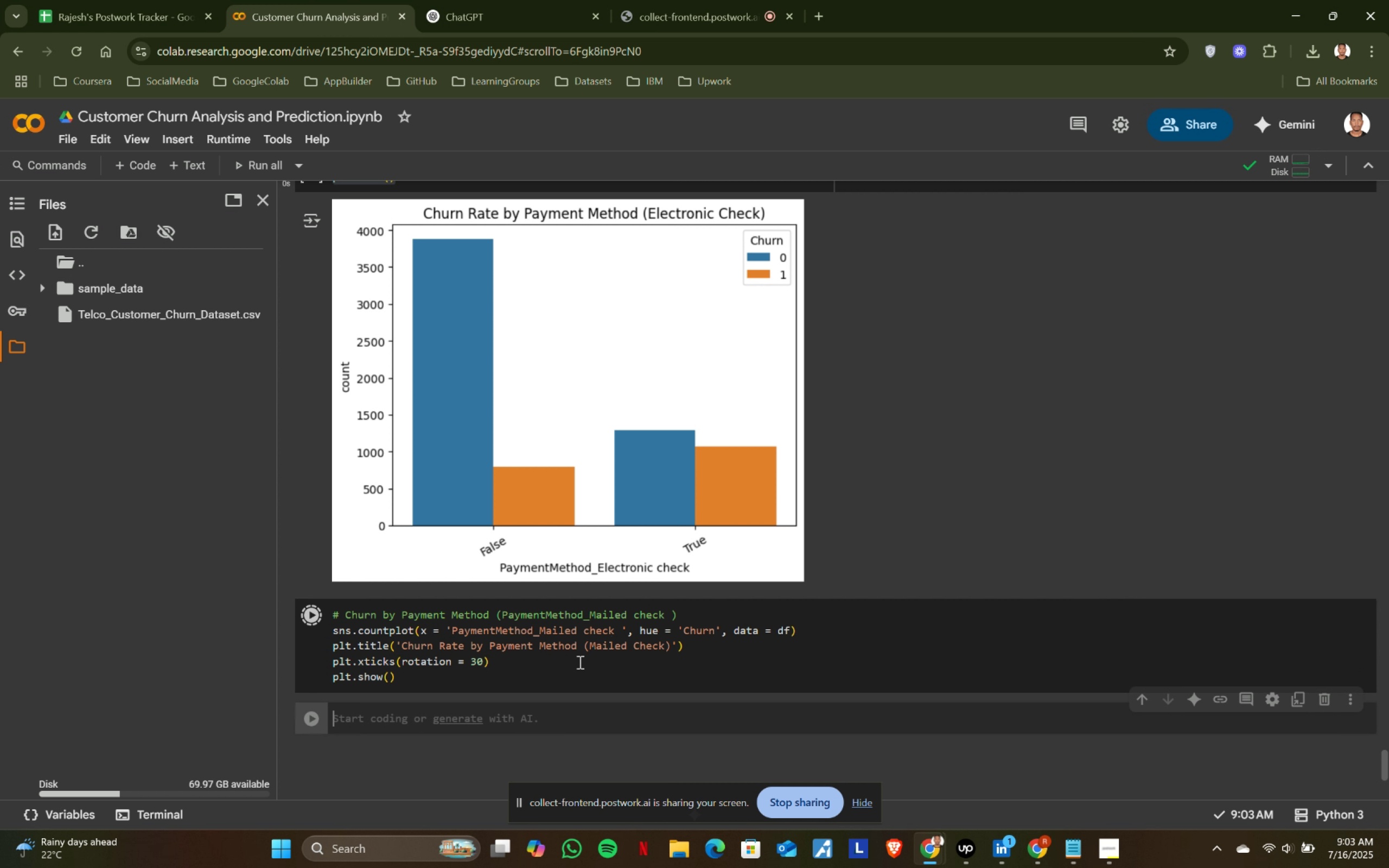 
key(Shift+Enter)
 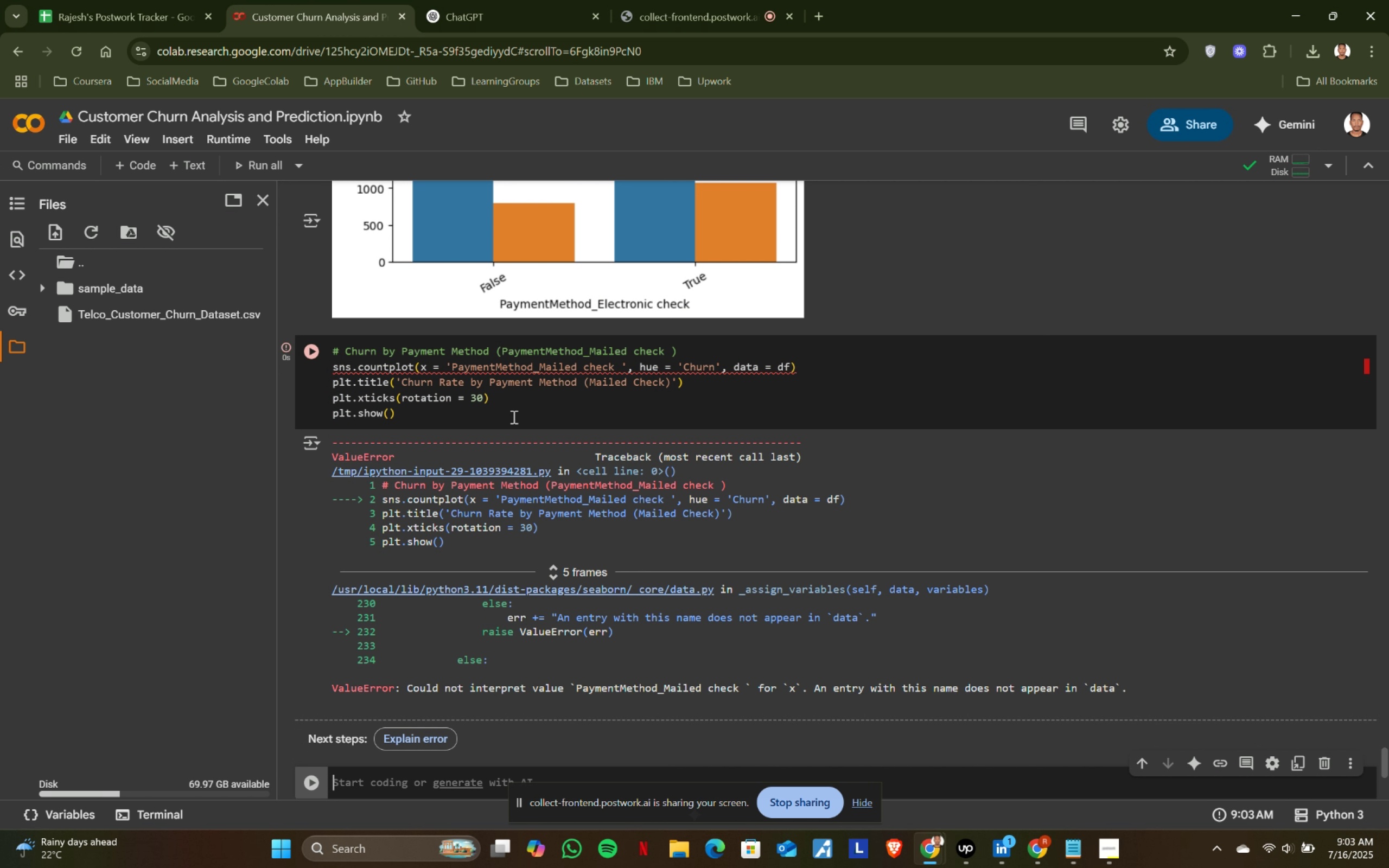 
wait(9.36)
 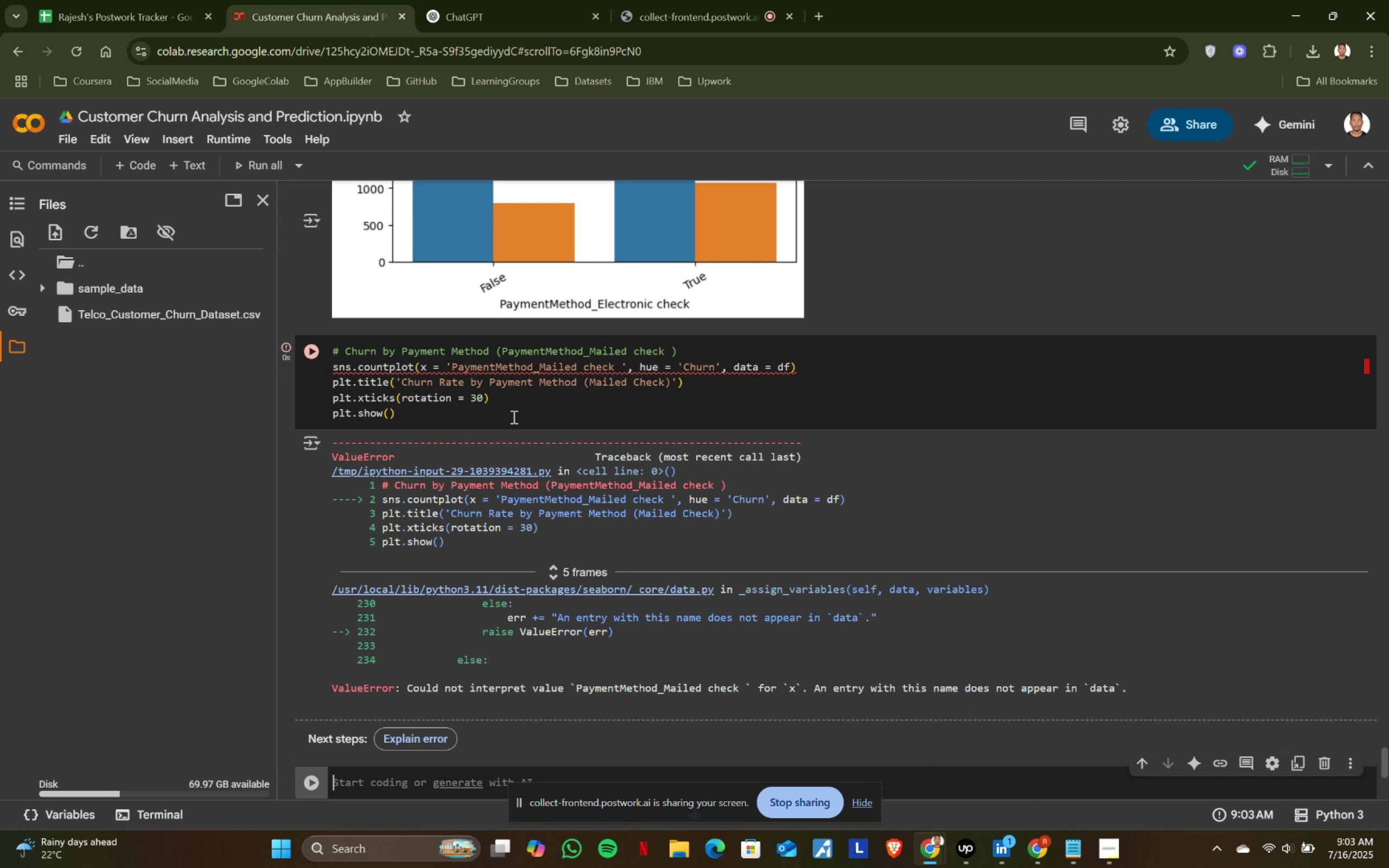 
scroll: coordinate [513, 417], scroll_direction: up, amount: 18.0
 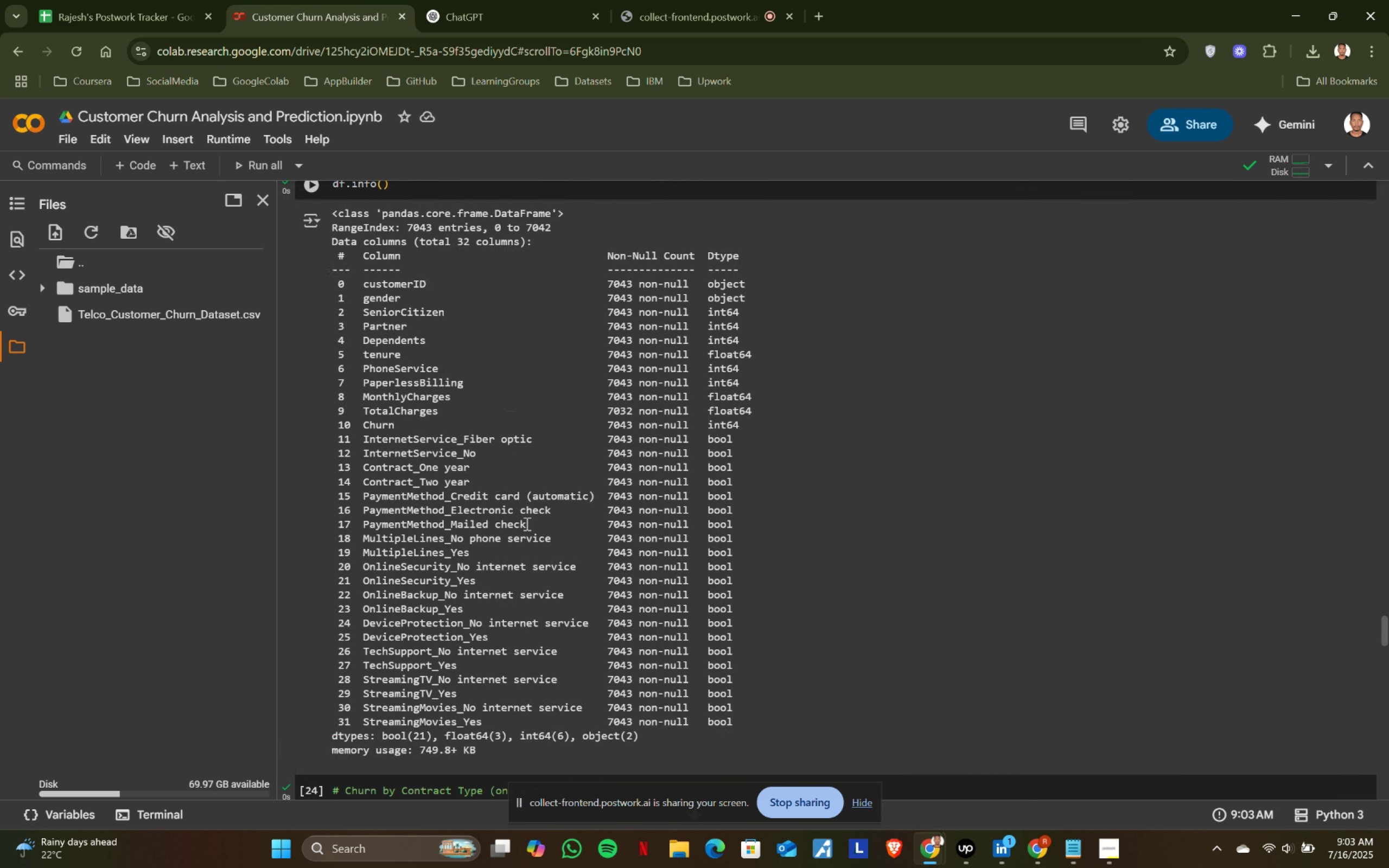 
left_click_drag(start_coordinate=[531, 524], to_coordinate=[364, 525])
 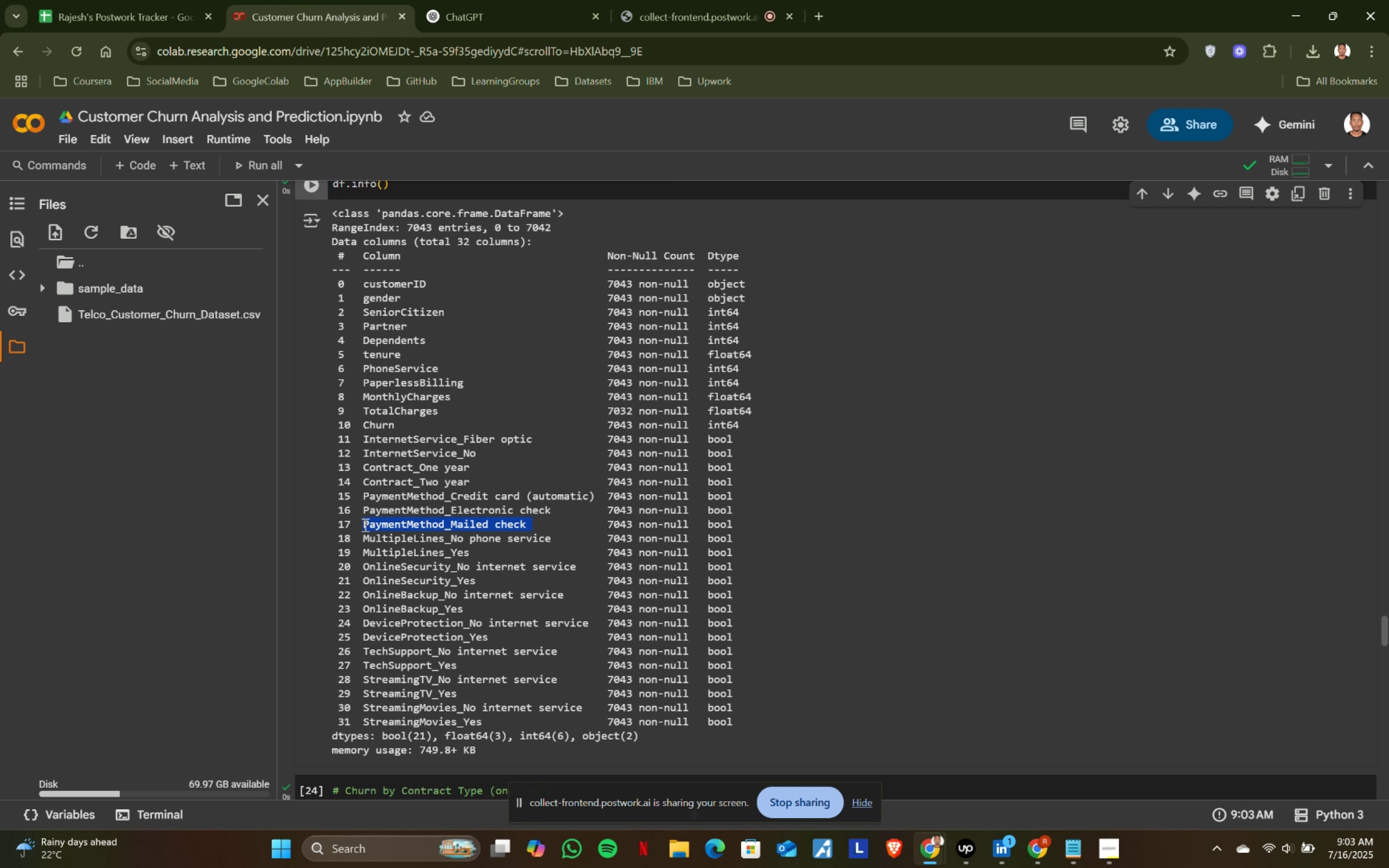 
key(Control+ControlLeft)
 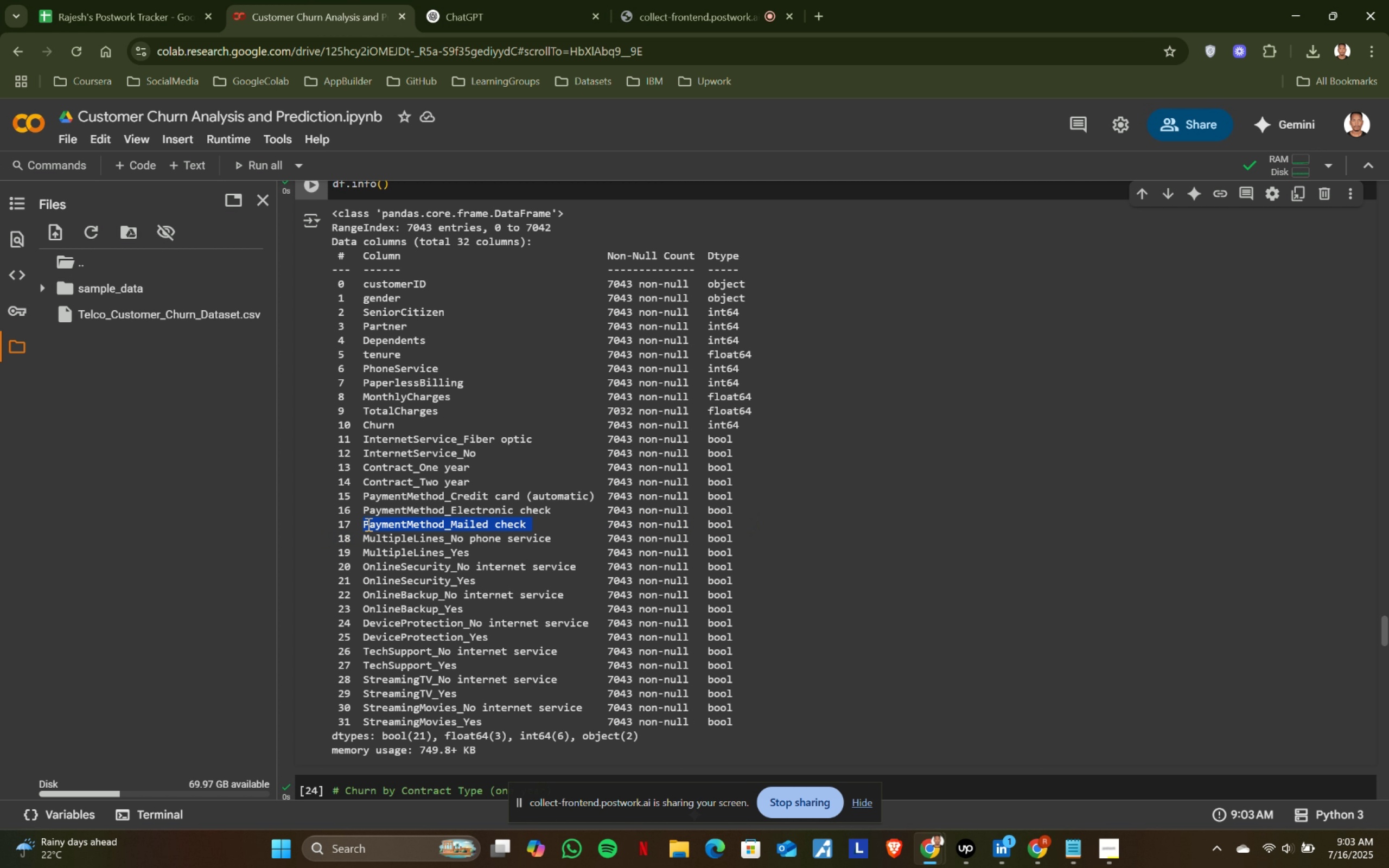 
key(Control+C)
 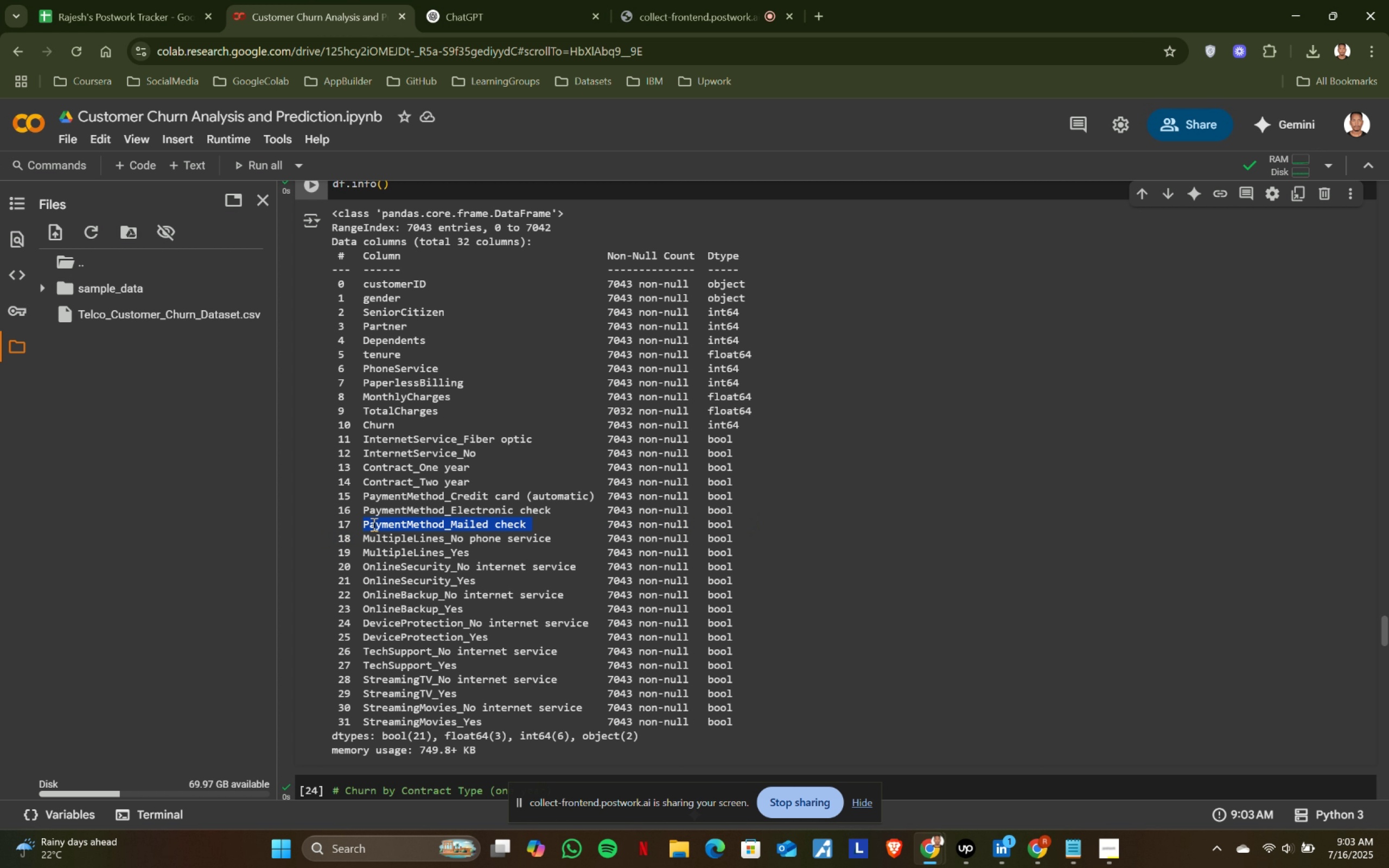 
key(Control+ControlLeft)
 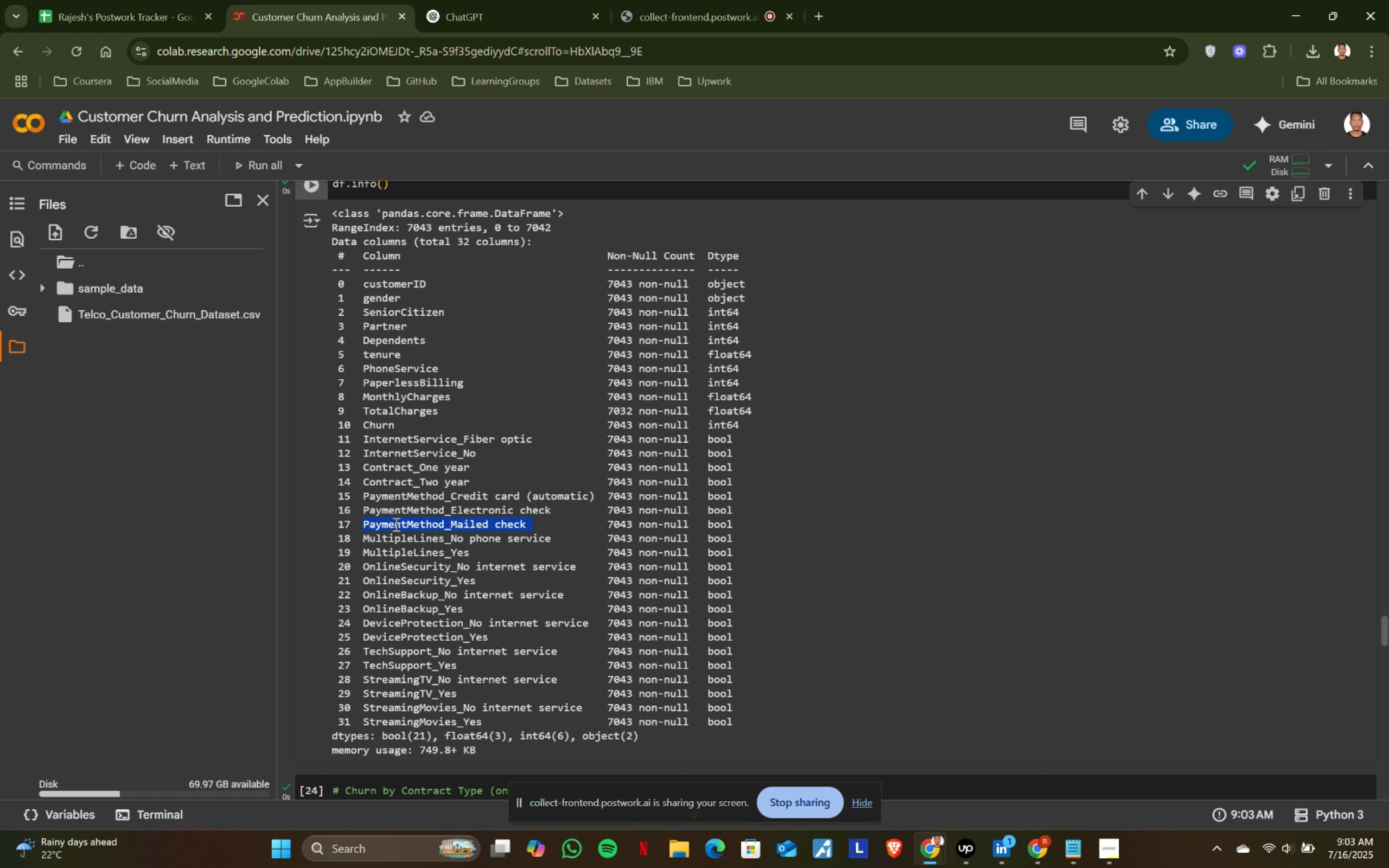 
key(Control+C)
 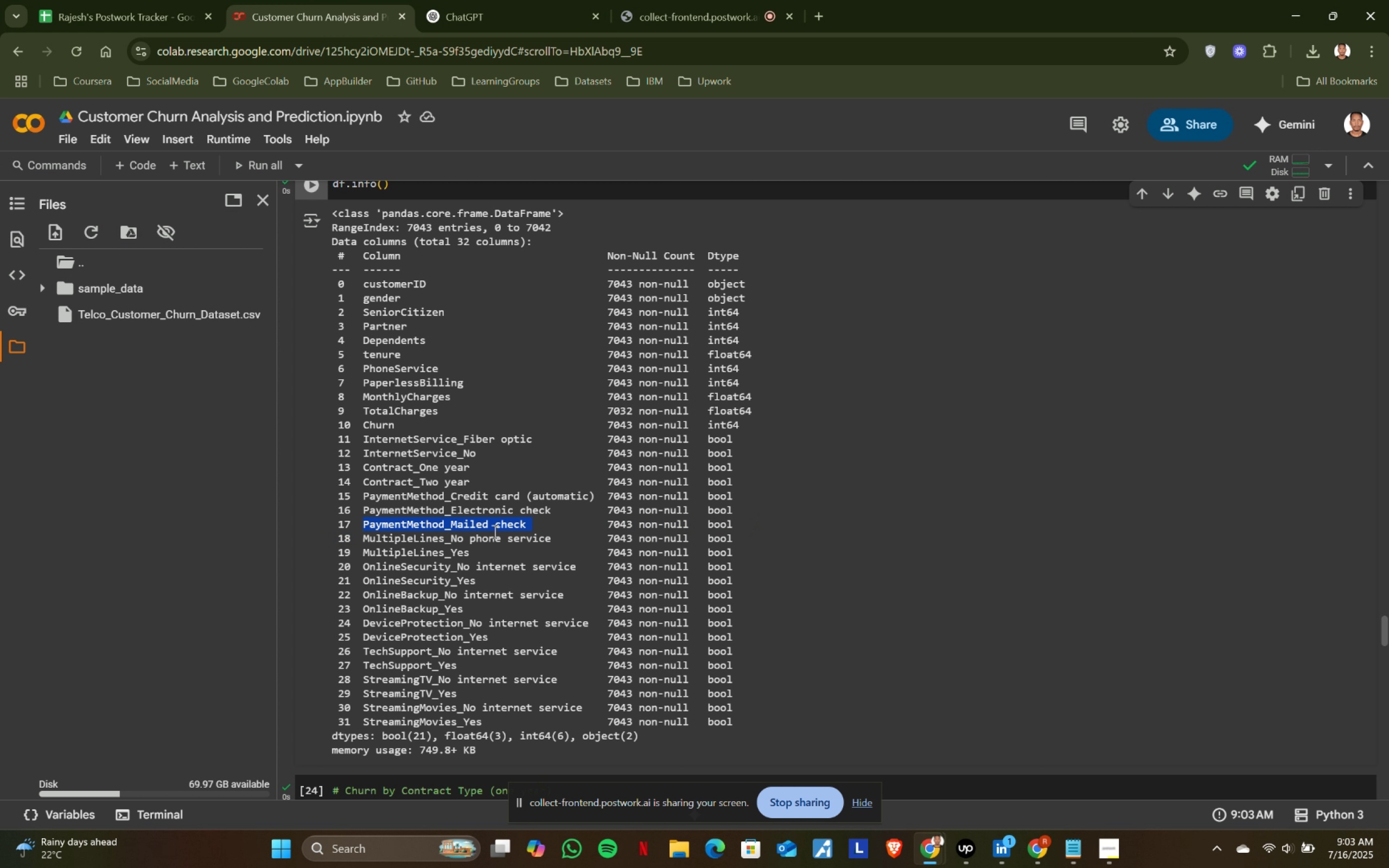 
scroll: coordinate [657, 550], scroll_direction: down, amount: 5.0
 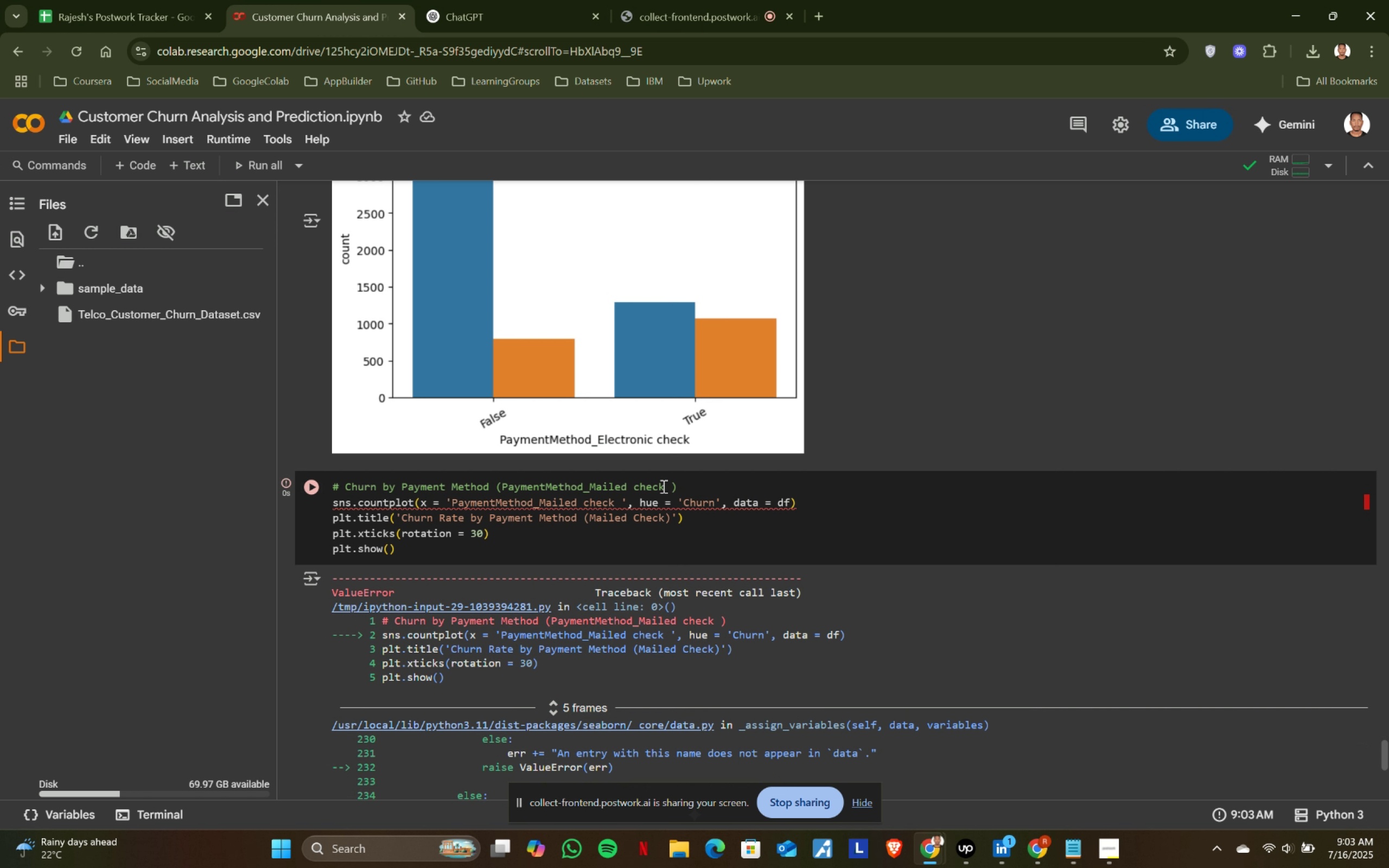 
left_click([673, 485])
 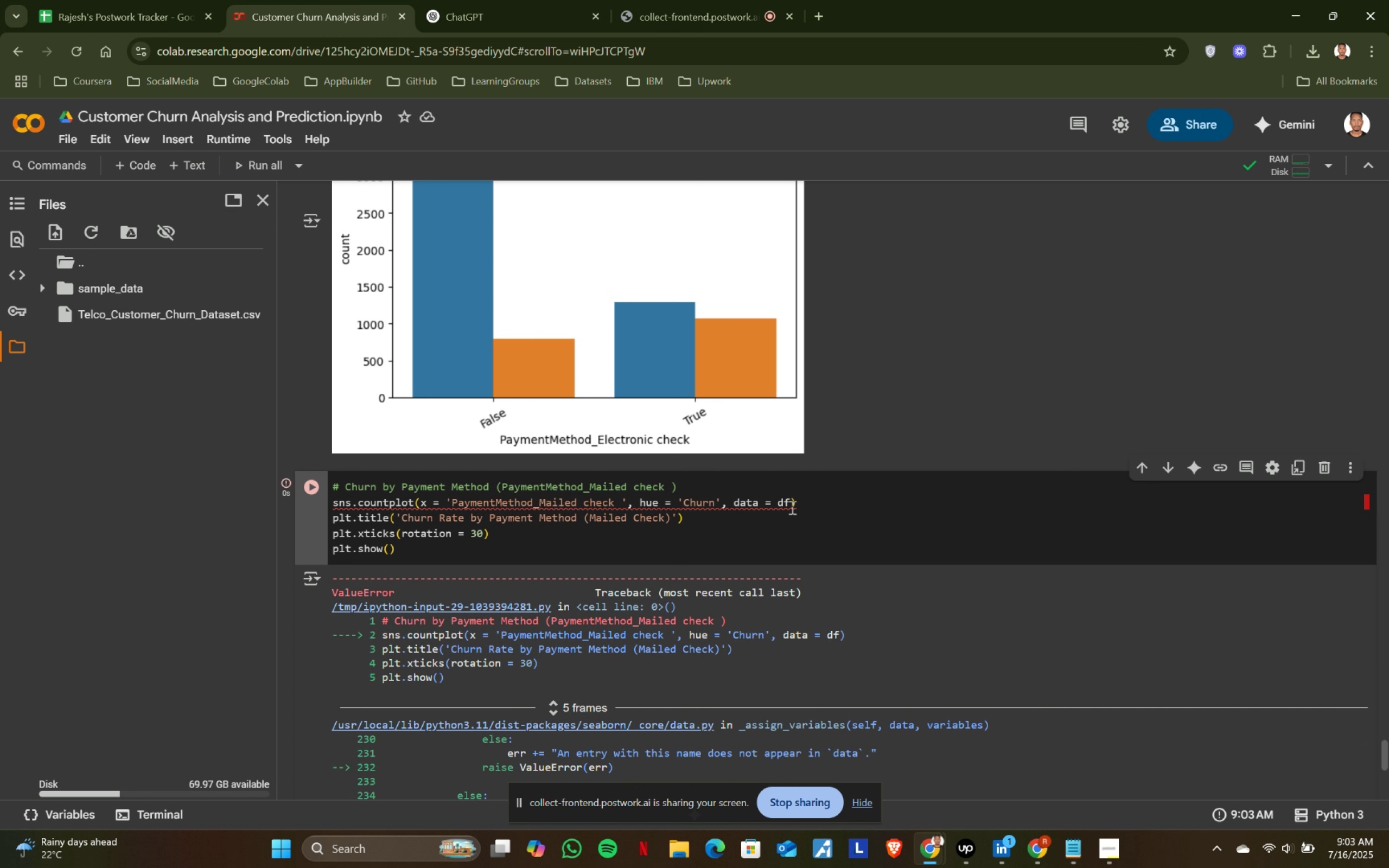 
key(Backspace)
 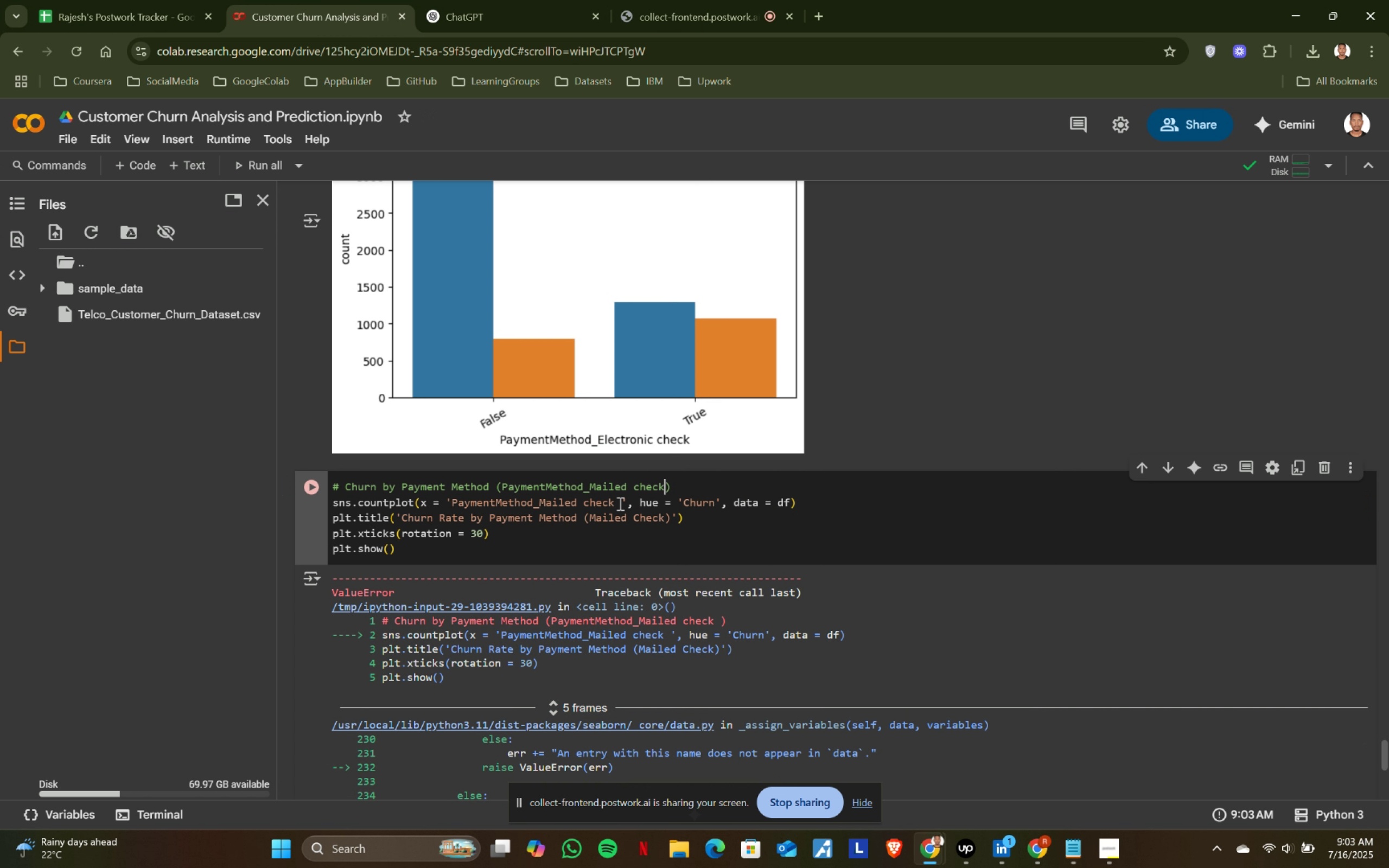 
left_click([623, 502])
 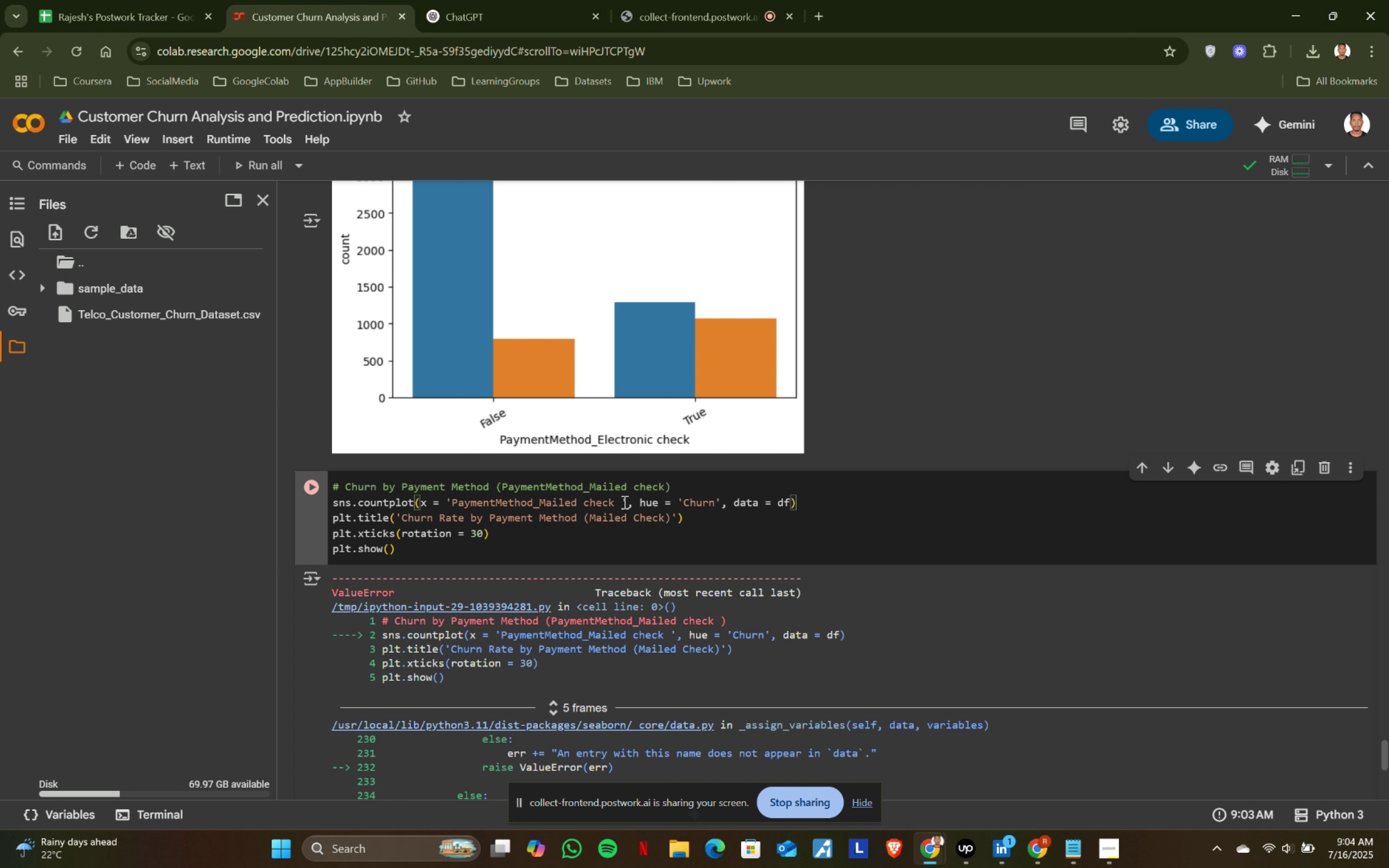 
key(Backspace)
 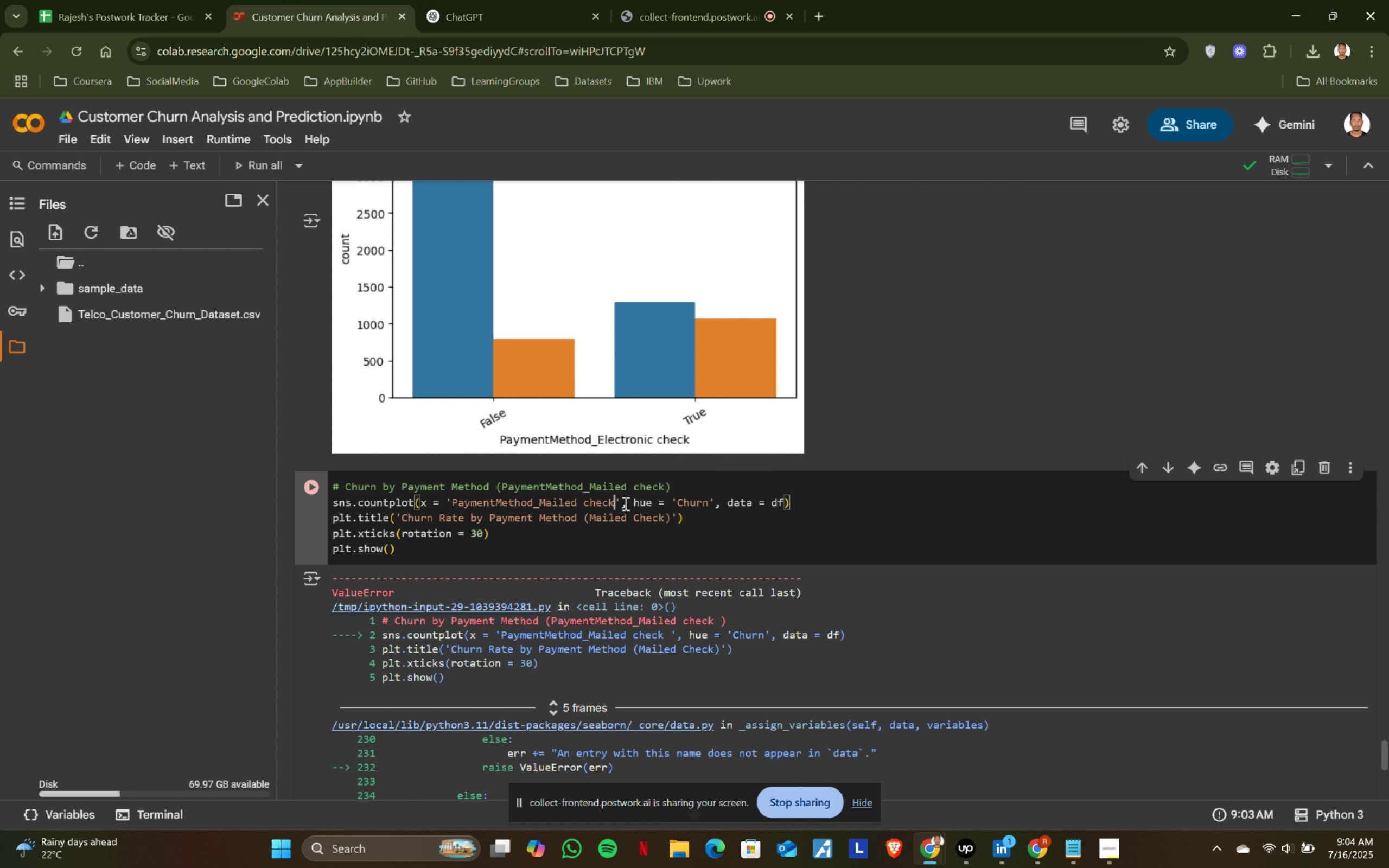 
key(Shift+ShiftRight)
 